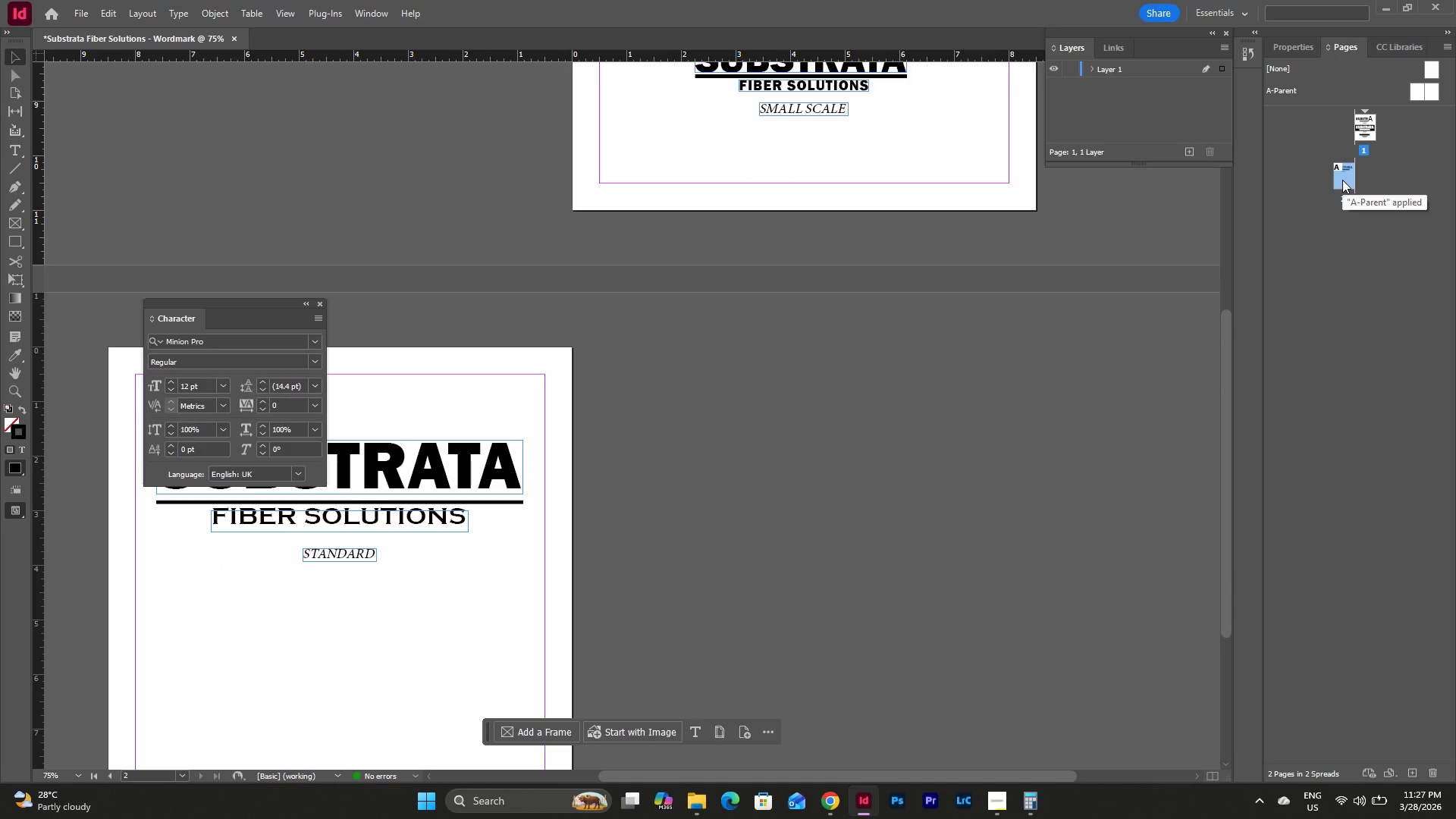 
right_click([1342, 180])
 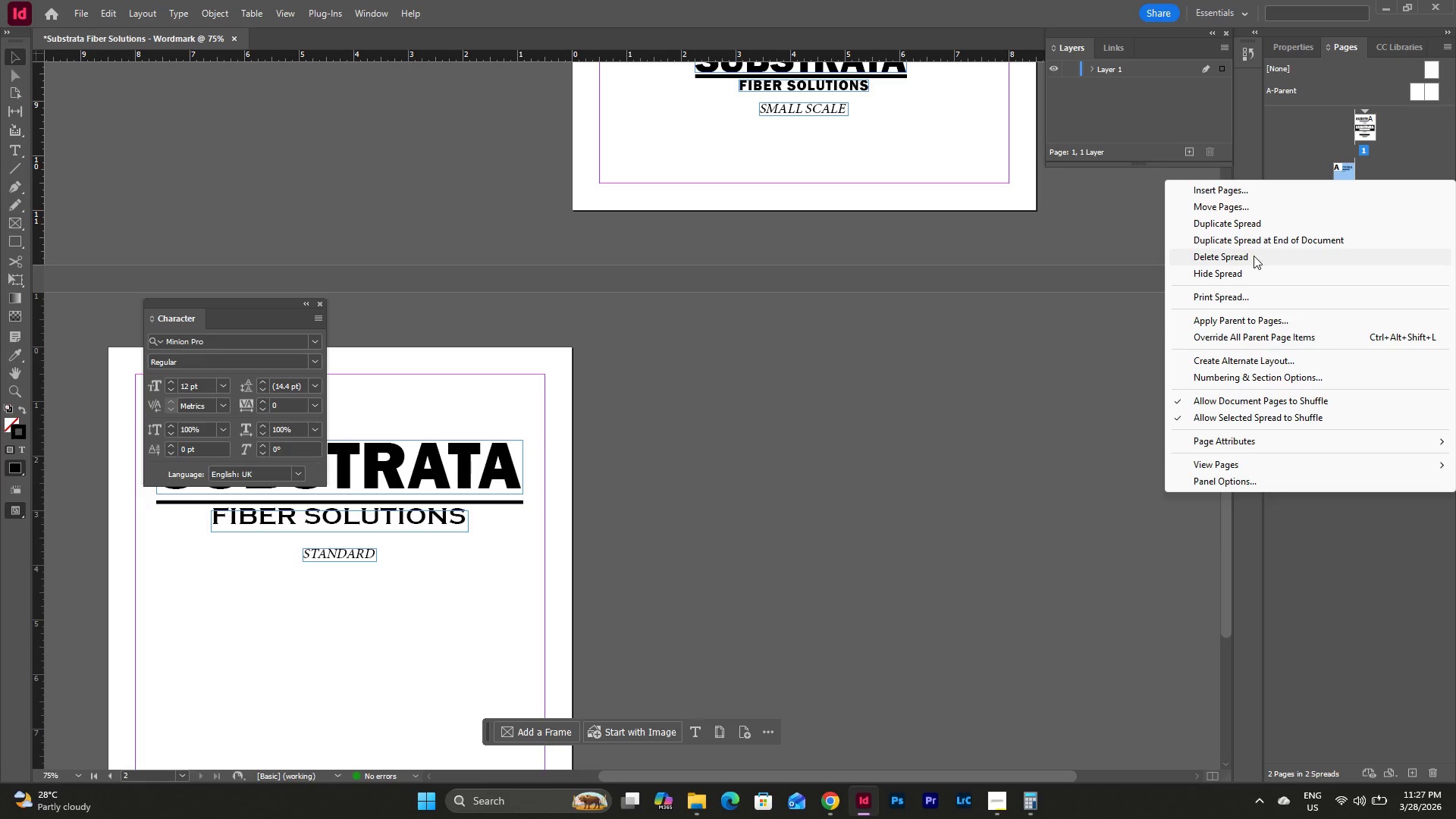 
left_click([1254, 256])
 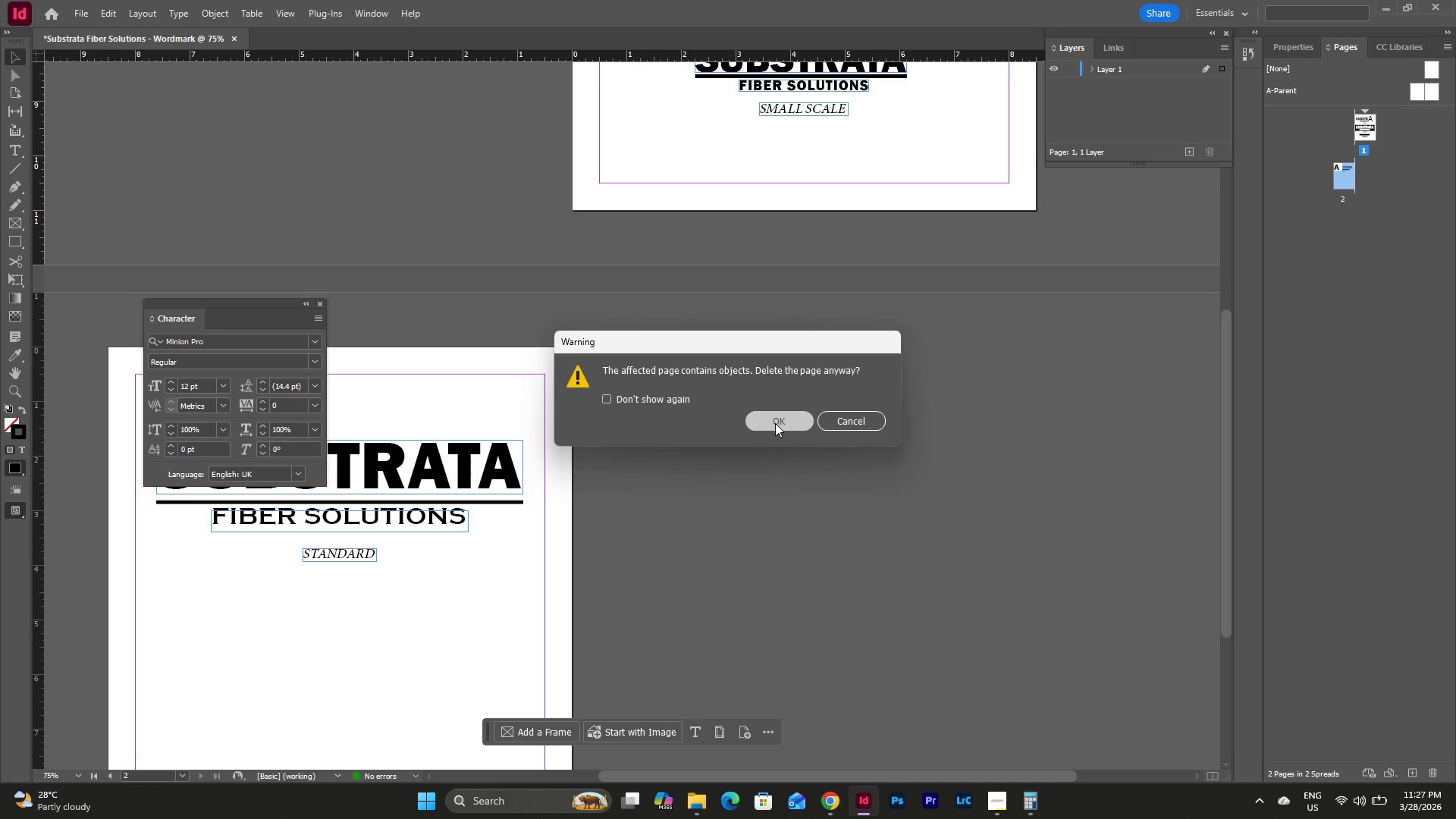 
left_click([775, 423])
 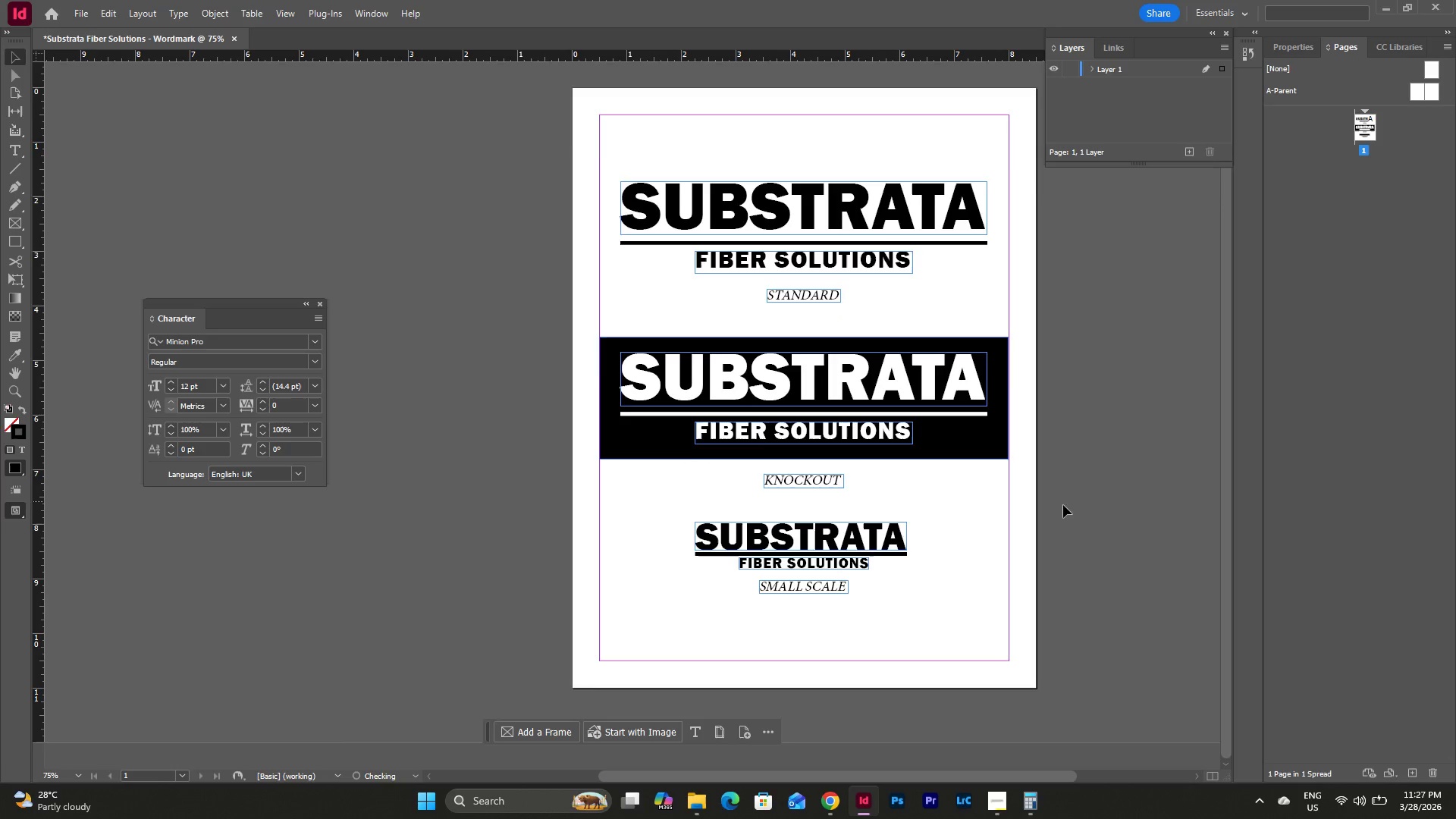 
scroll: coordinate [1080, 509], scroll_direction: up, amount: 5.0
 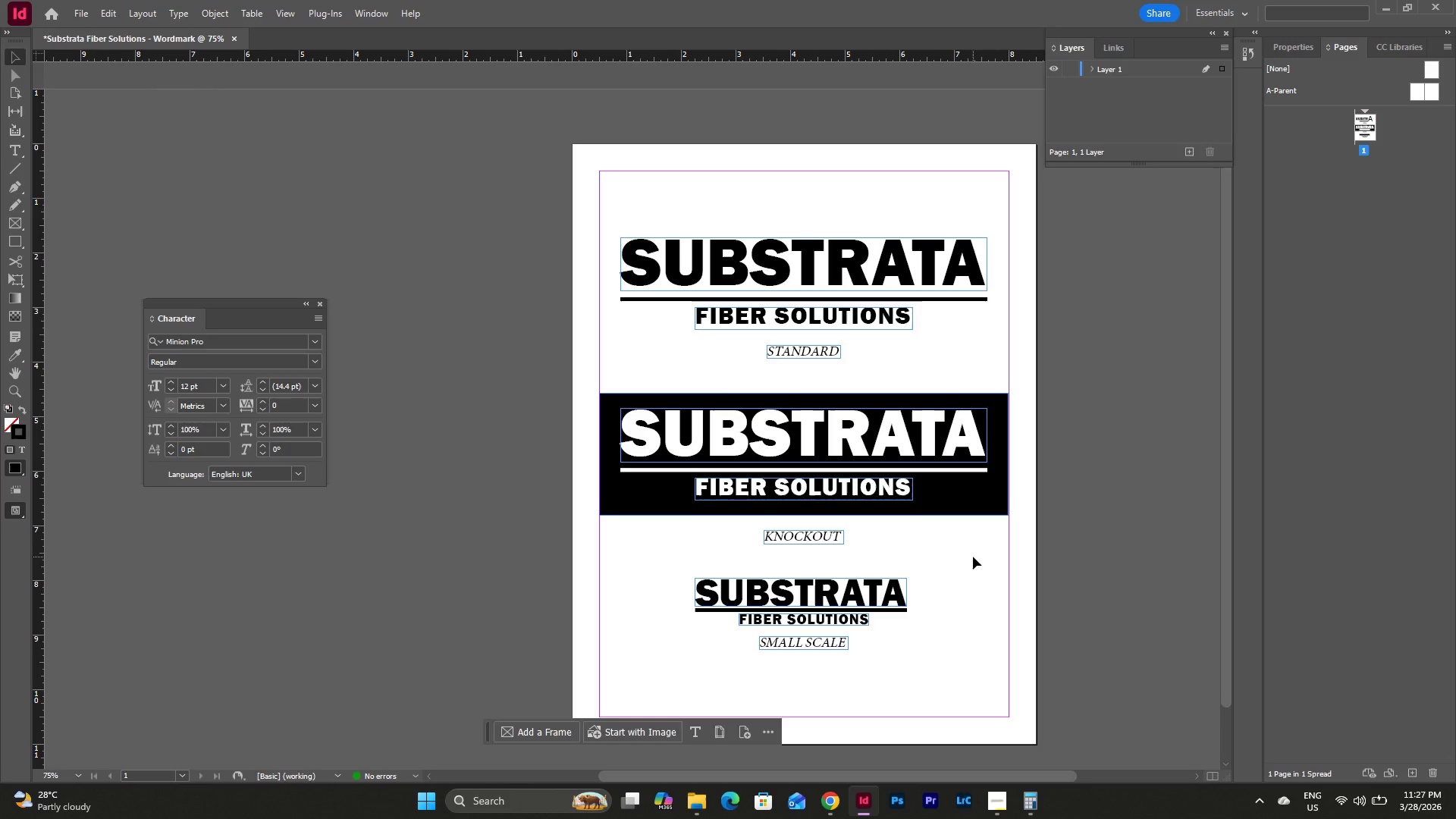 
wait(20.26)
 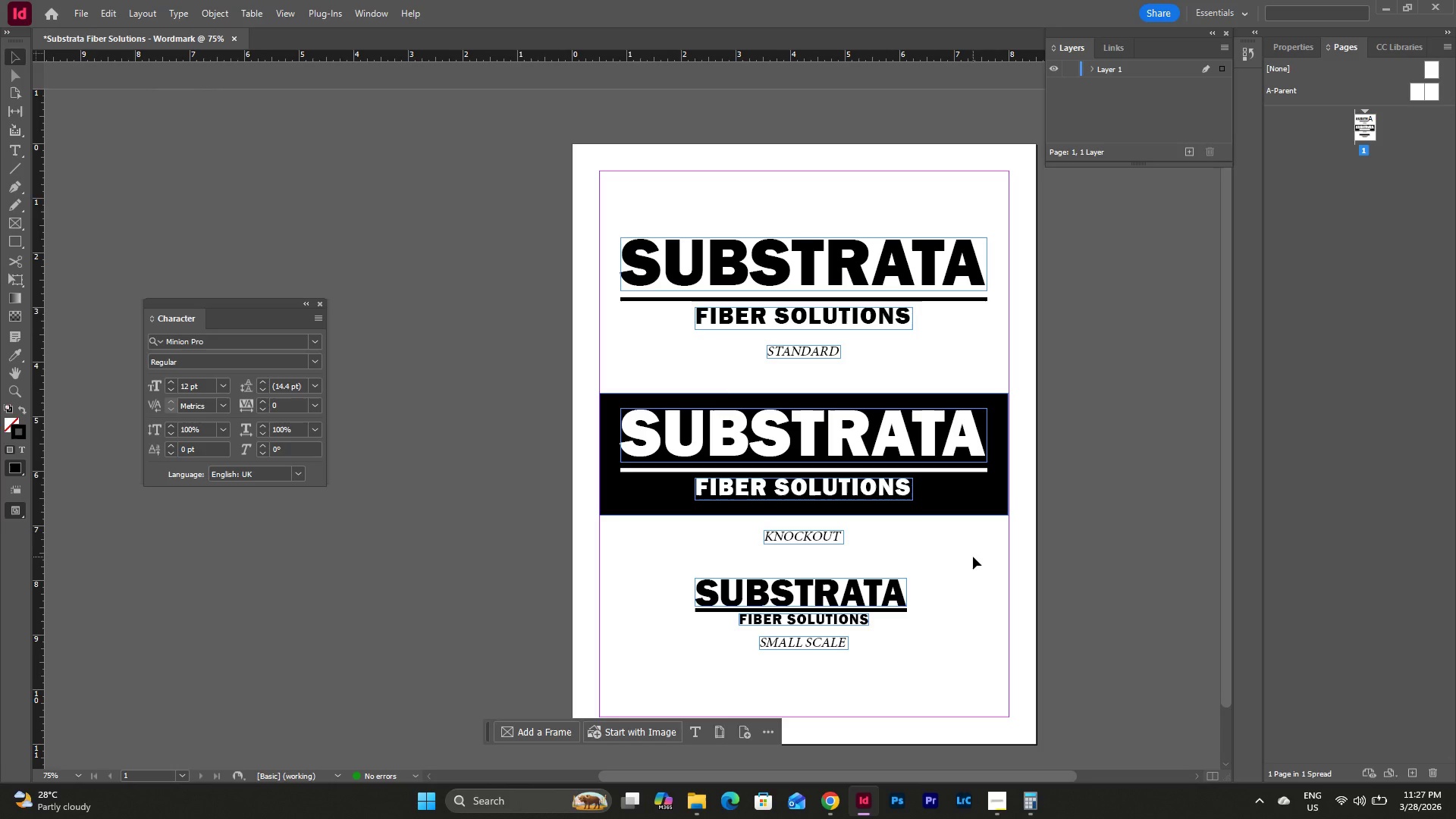 
left_click([1189, 149])
 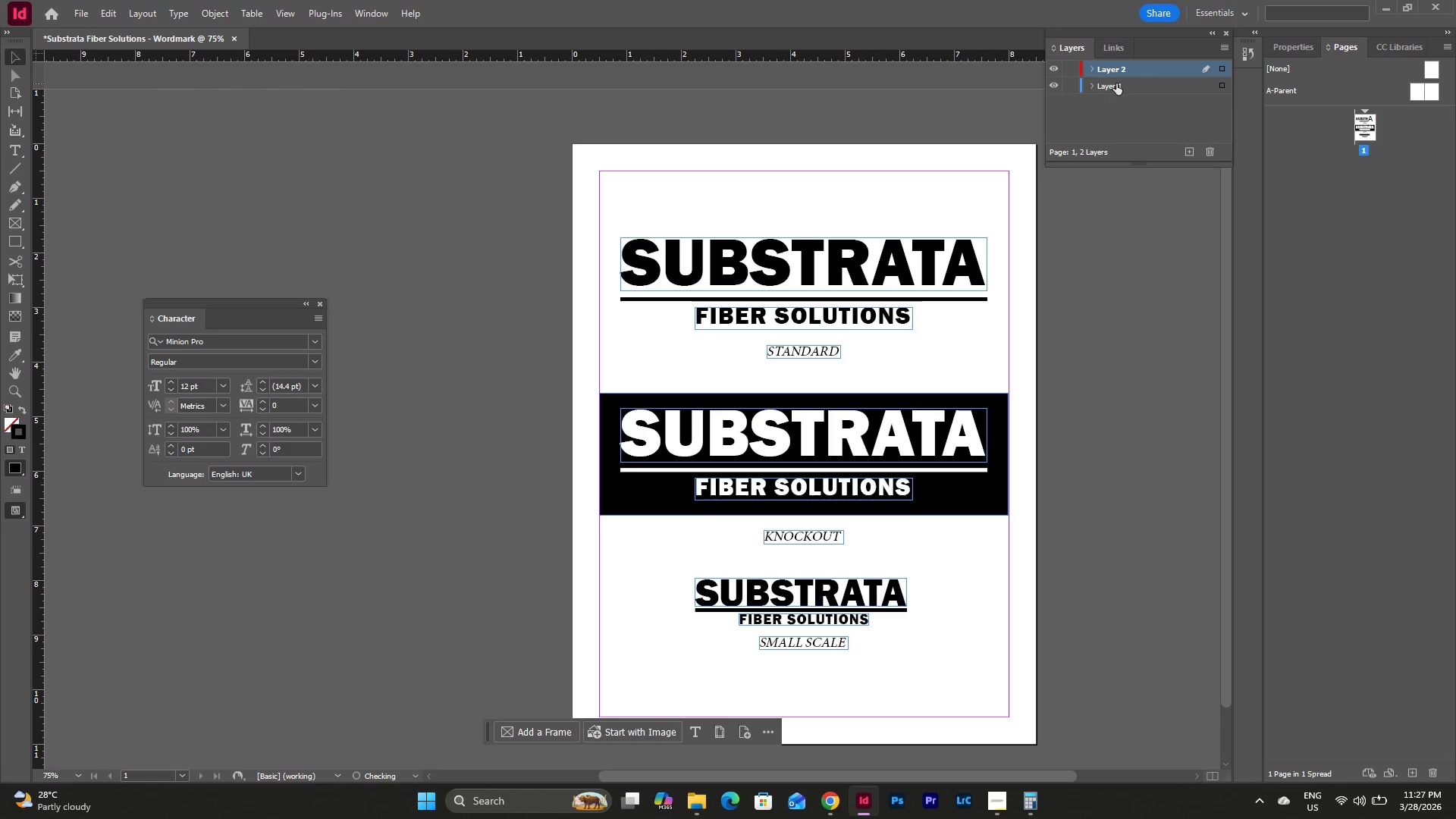 
left_click([1116, 84])
 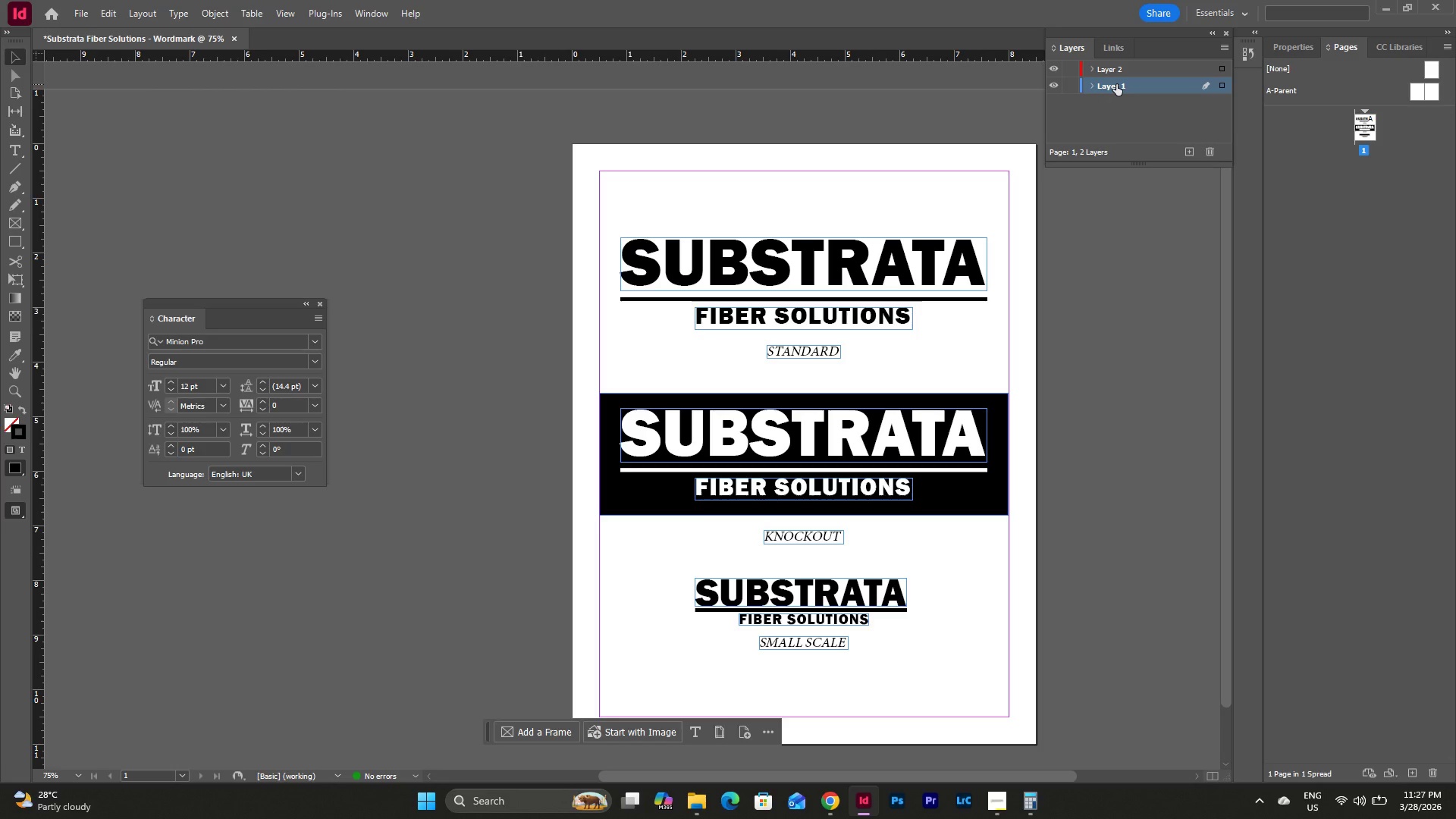 
double_click([1116, 84])
 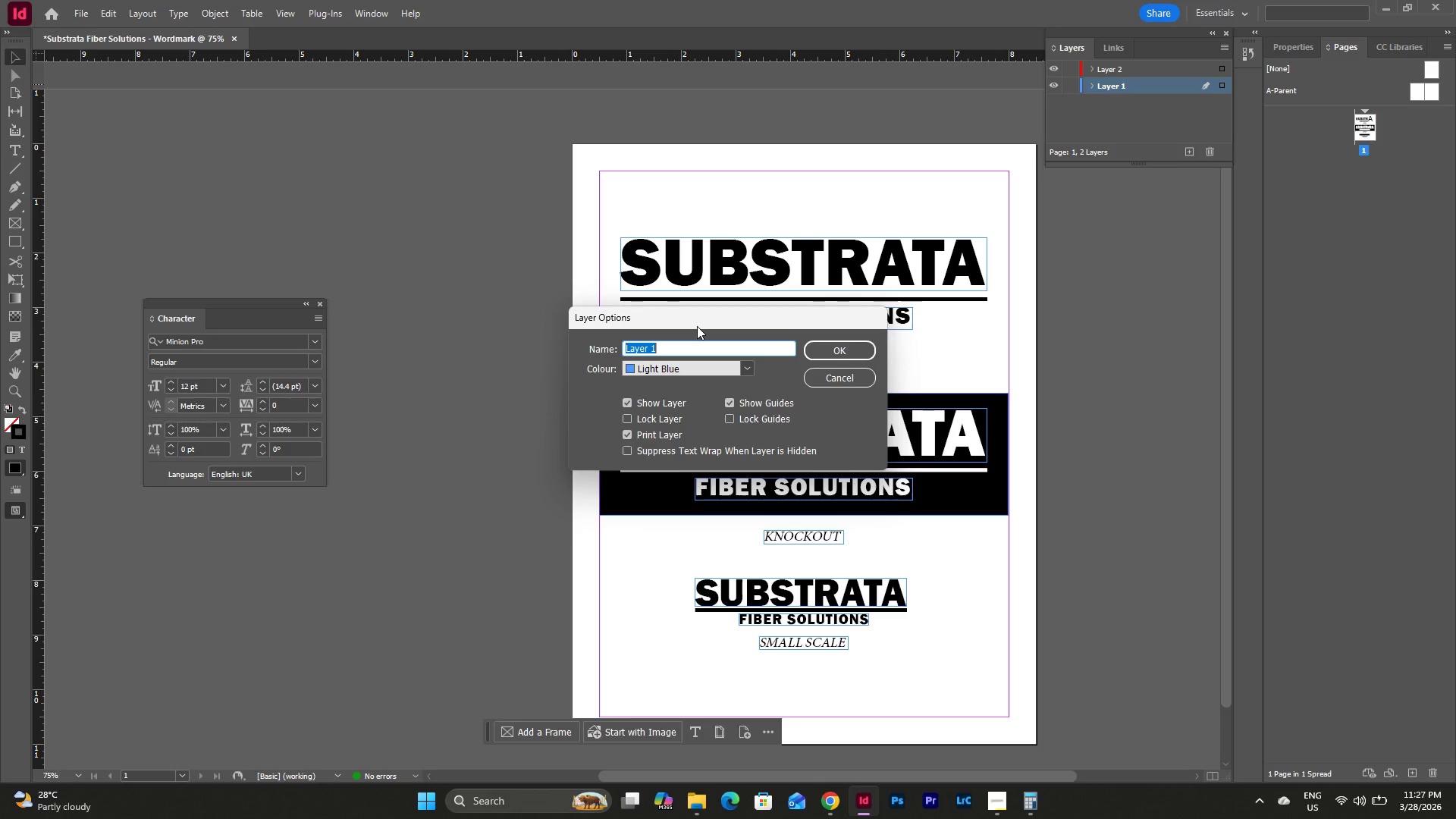 
type(KIVE )
key(Backspace)
key(Backspace)
key(Backspace)
key(Backspace)
key(Backspace)
type(LIVE TEXT)
 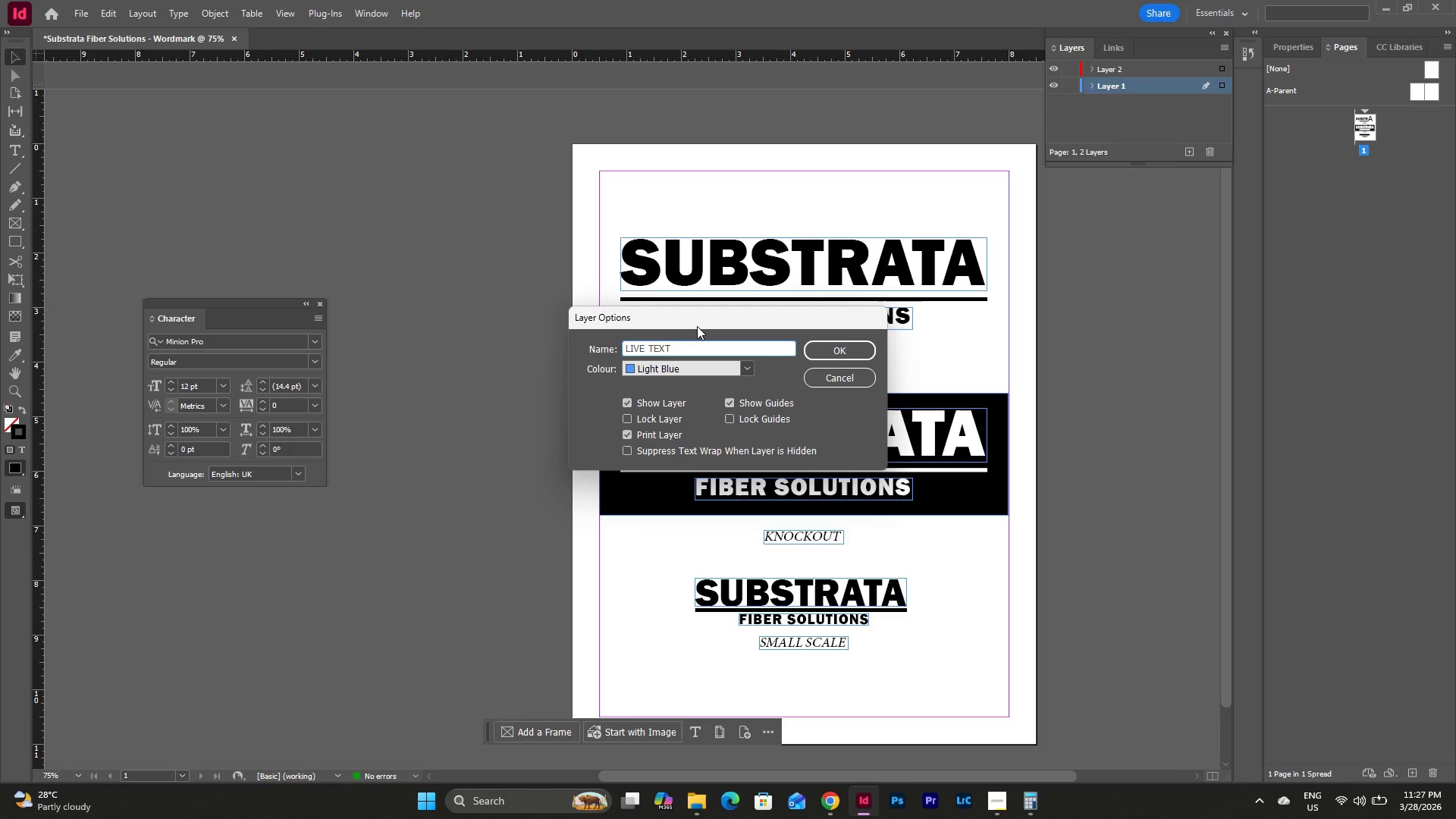 
wait(6.22)
 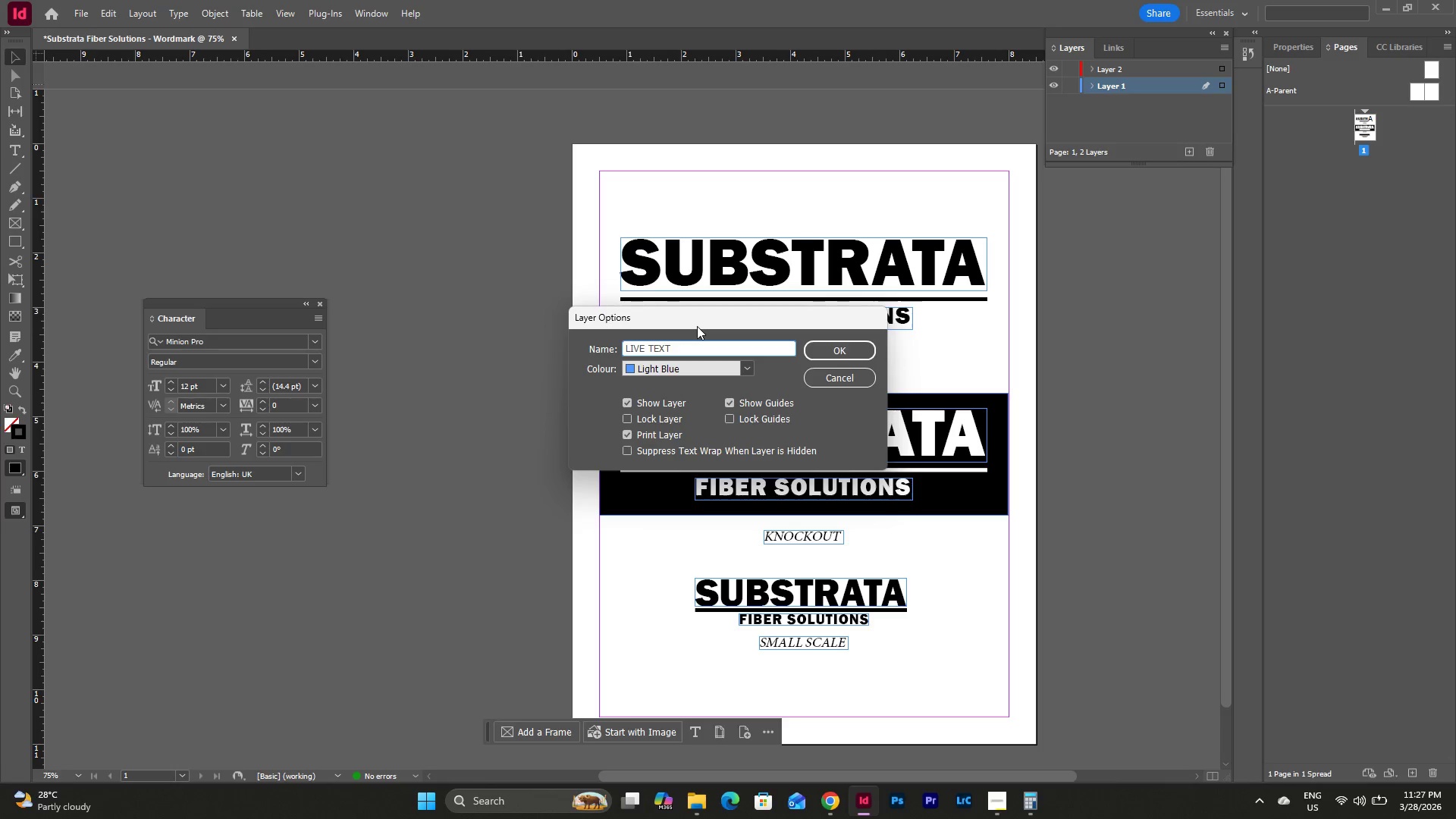 
left_click([843, 351])
 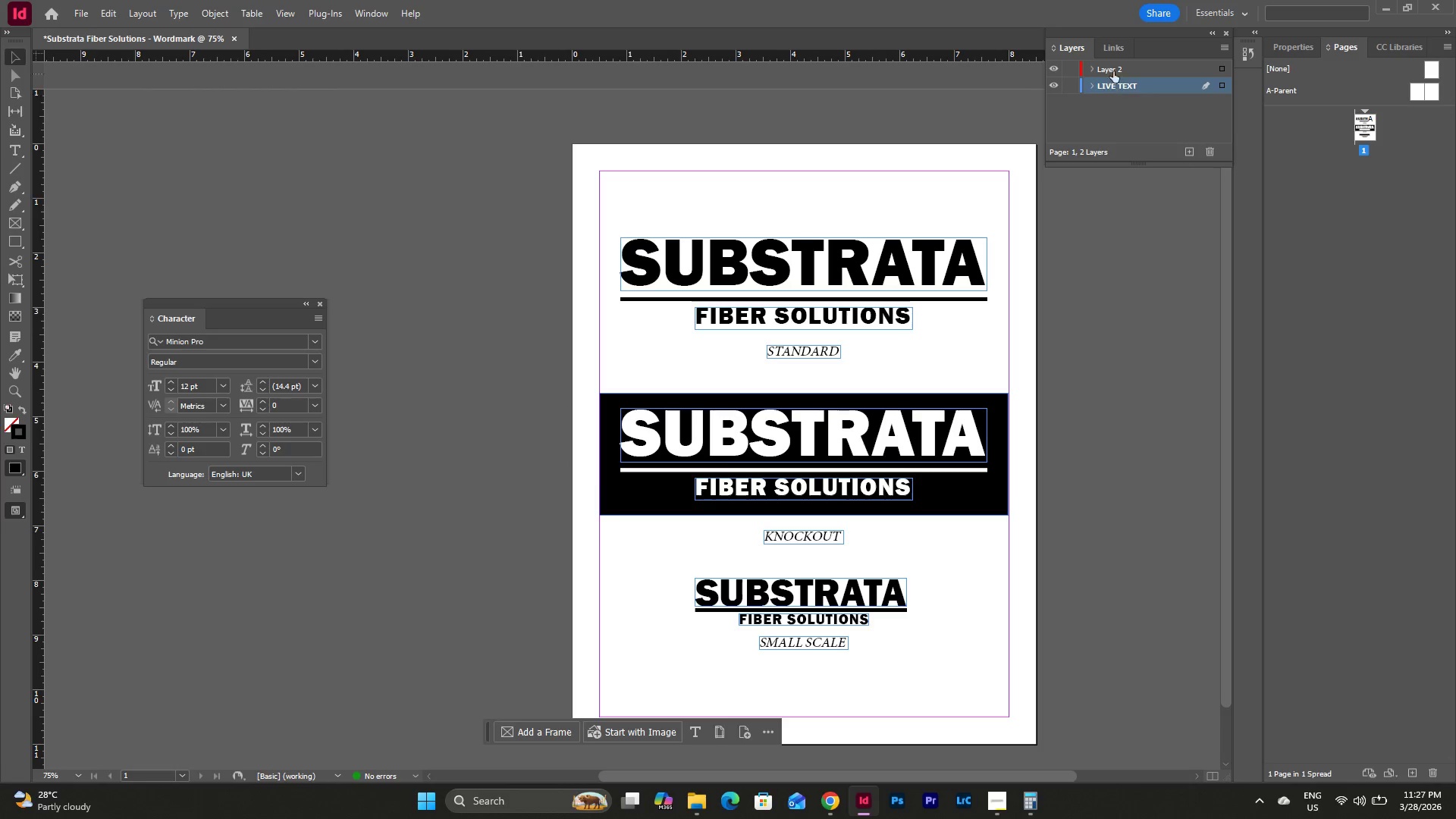 
double_click([1115, 65])
 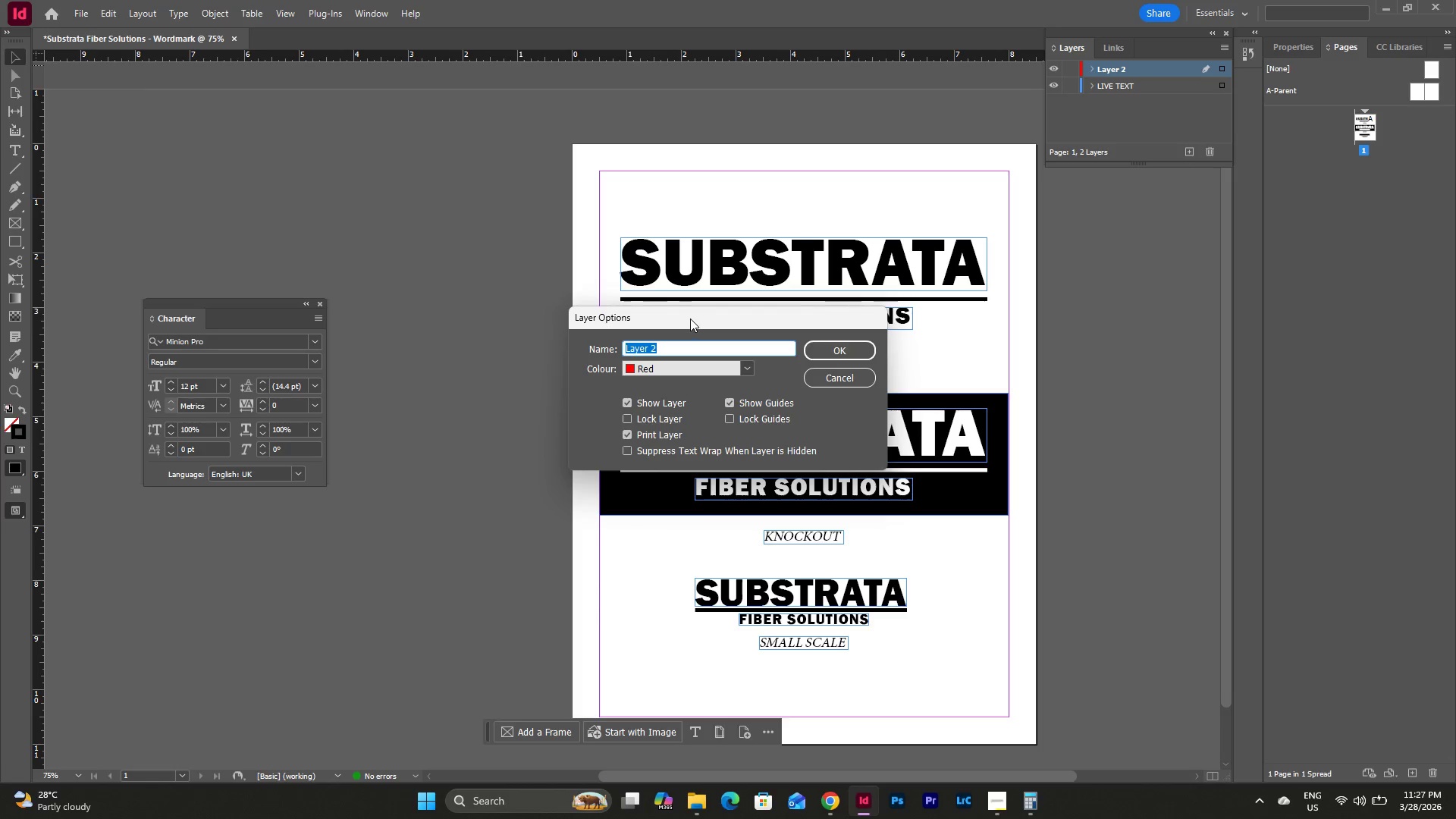 
type(OUTLINES)
 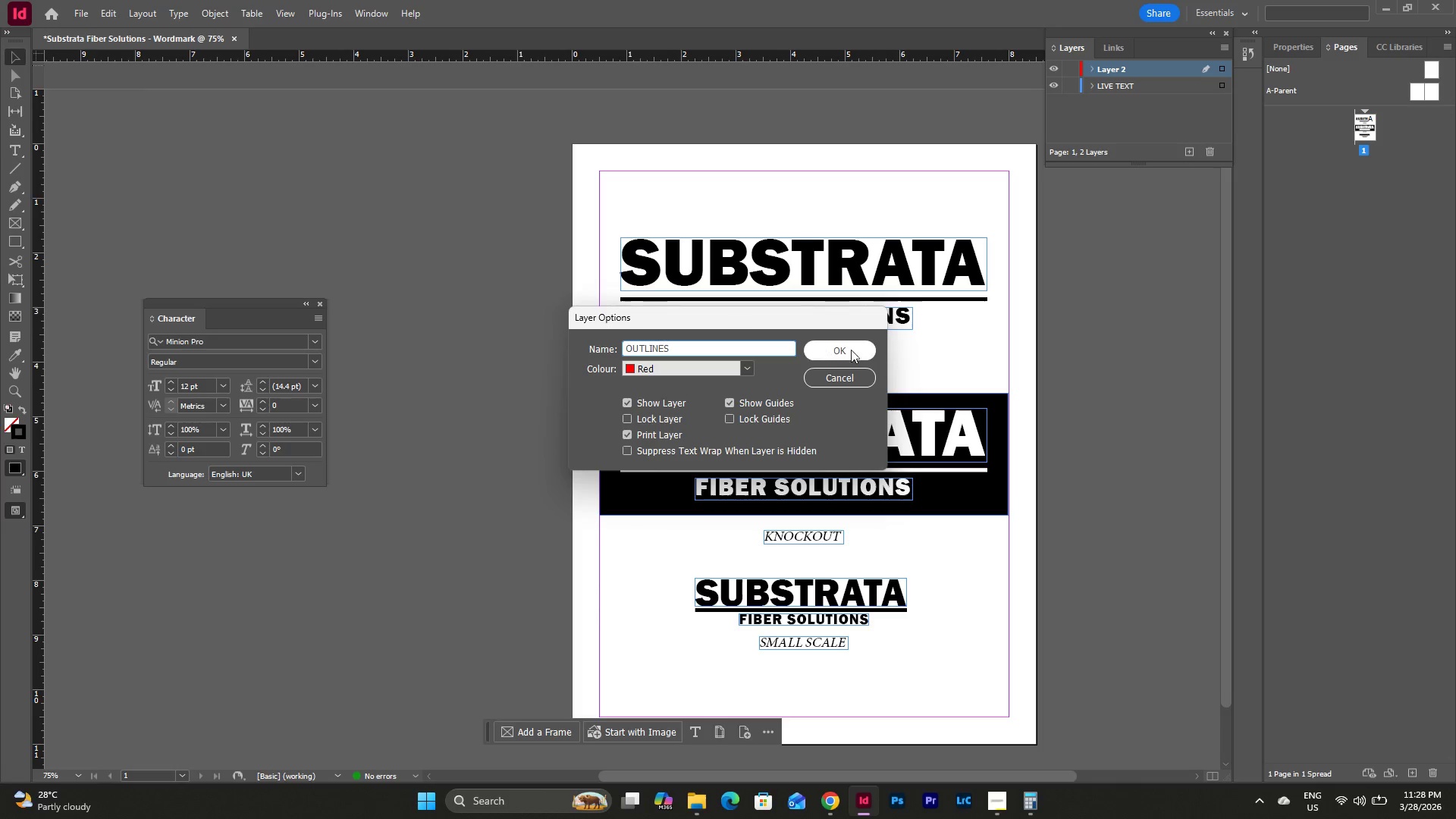 
left_click([847, 341])
 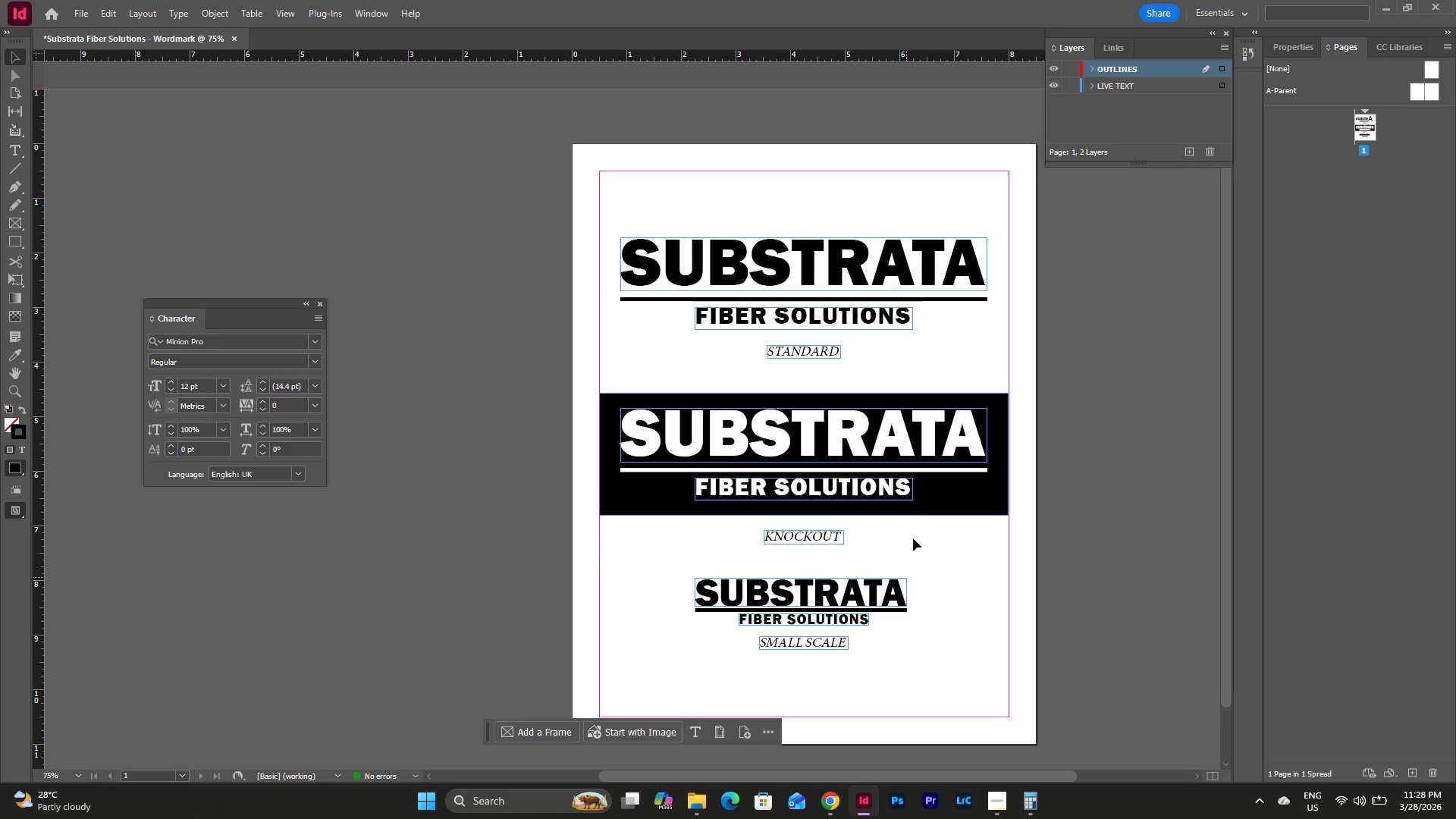 
scroll: coordinate [919, 513], scroll_direction: none, amount: 0.0
 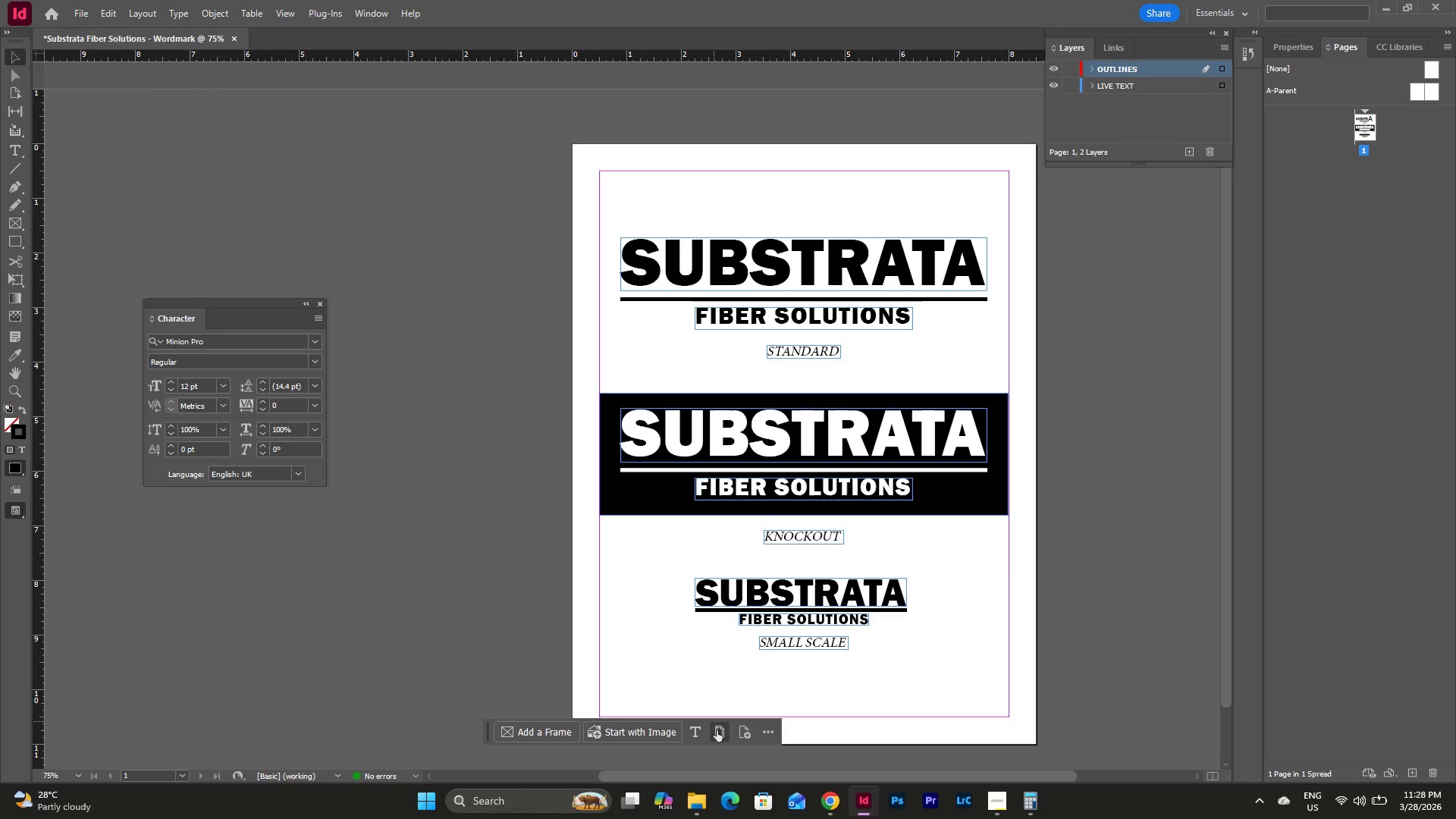 
right_click([1362, 127])
 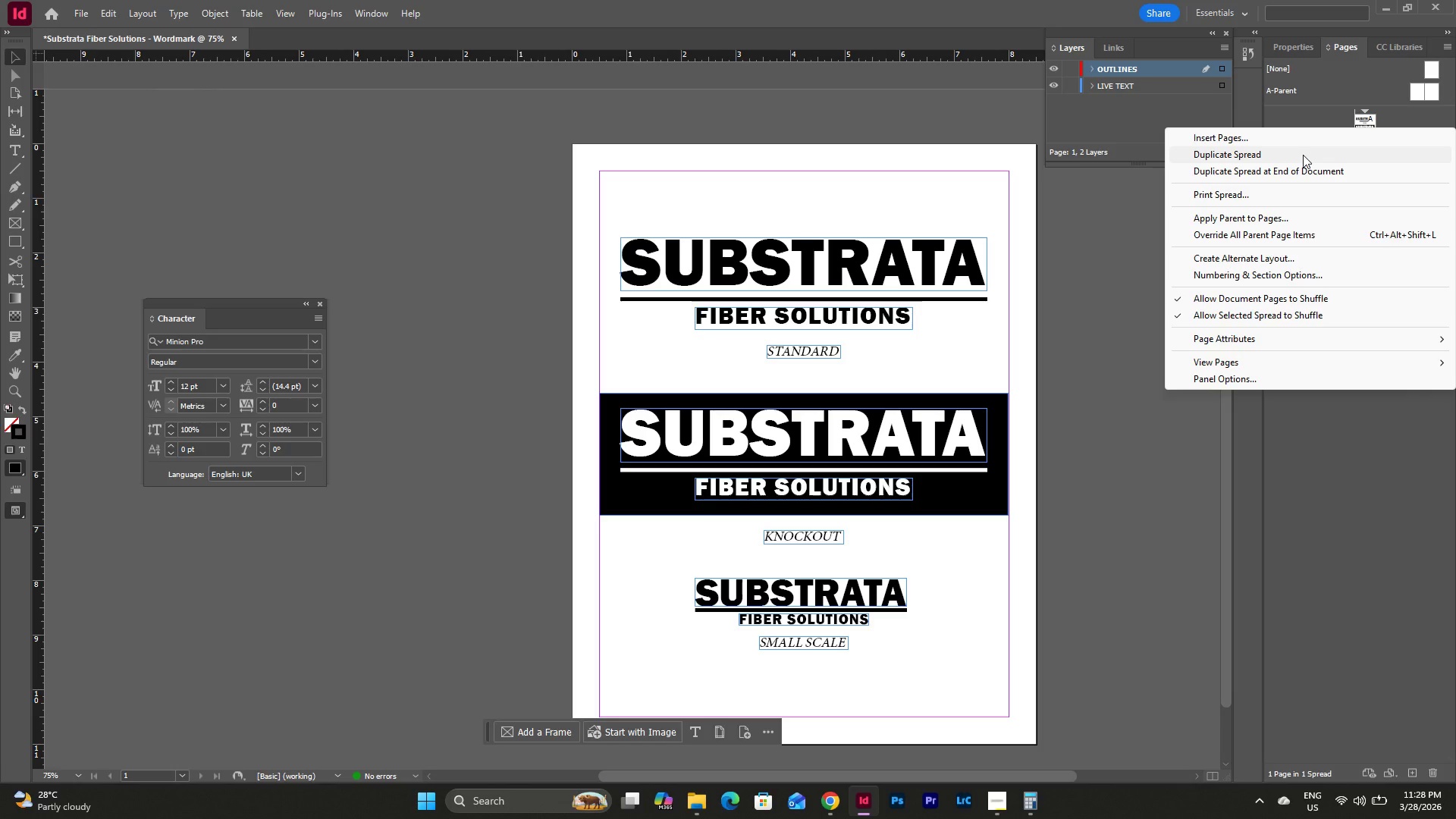 
left_click([1301, 130])
 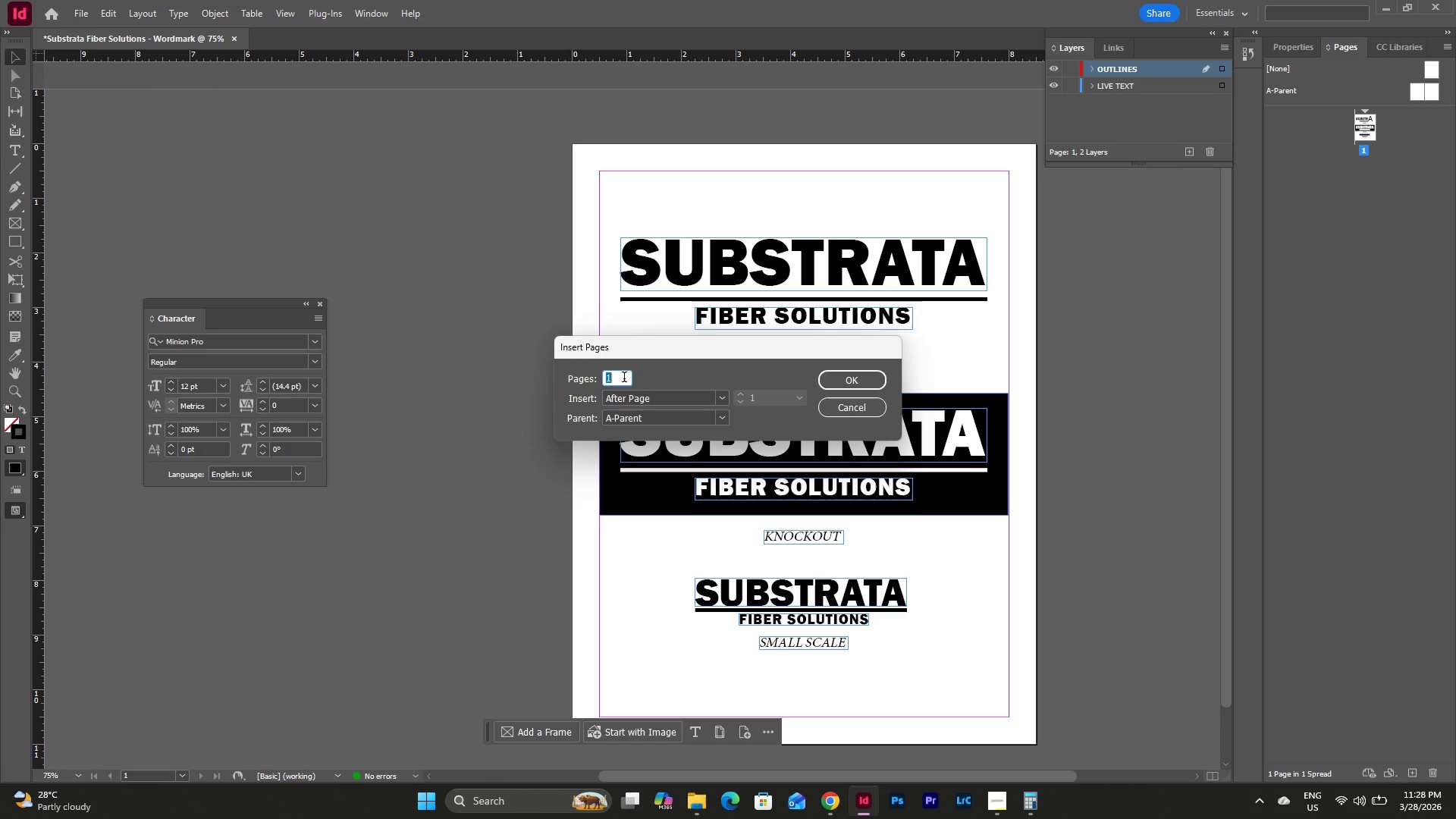 
wait(5.5)
 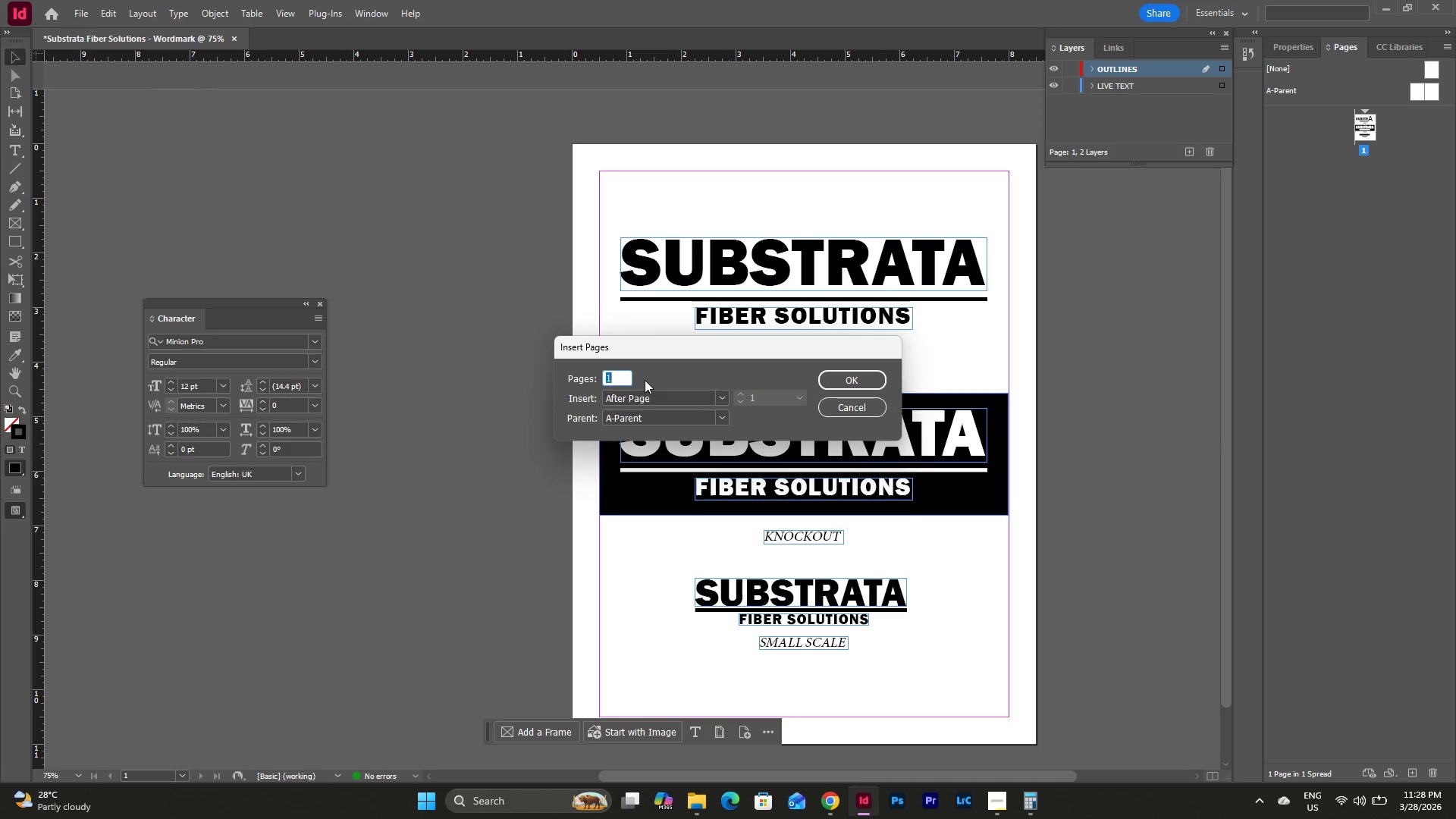 
left_click([858, 371])
 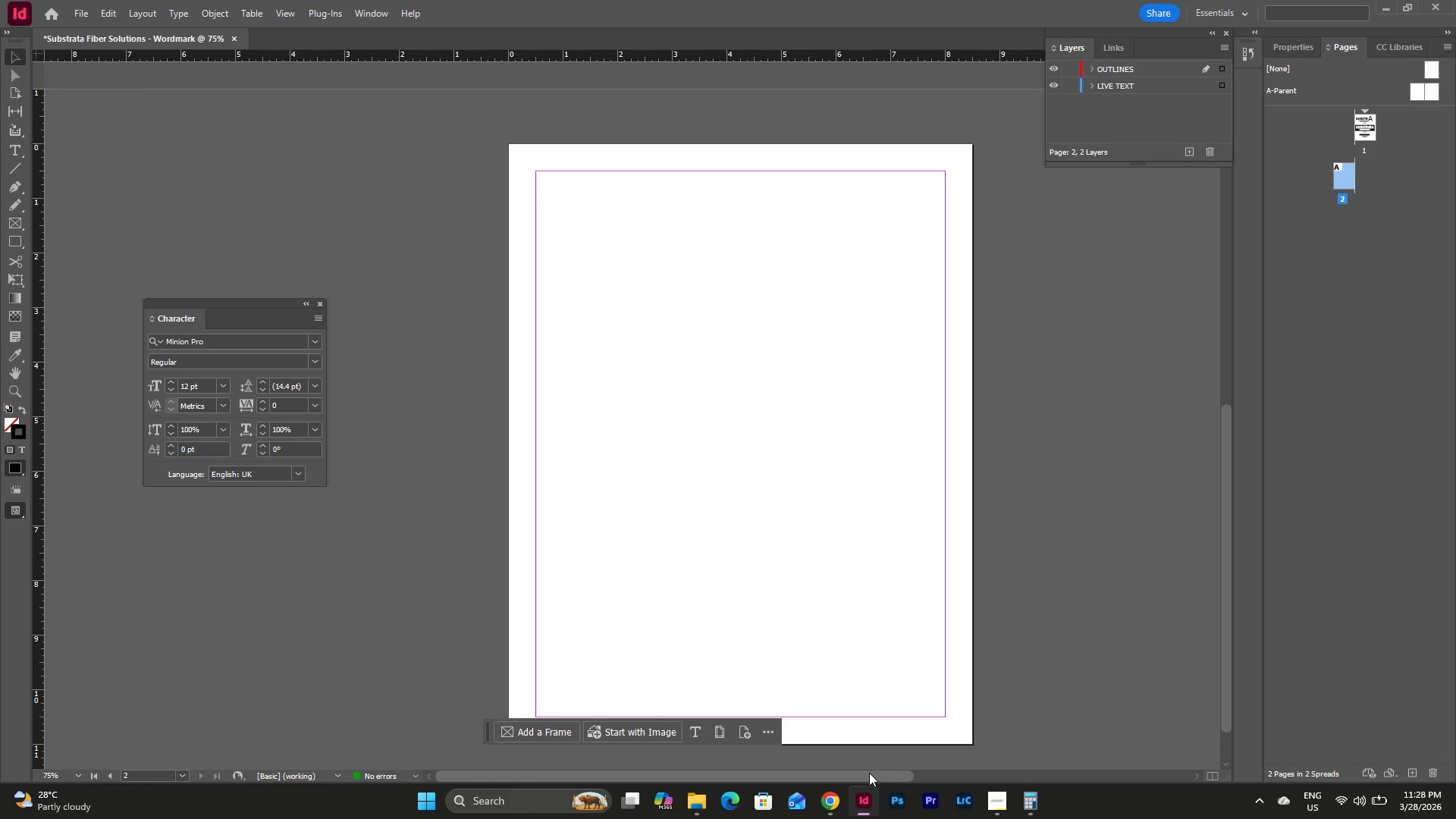 
scroll: coordinate [902, 631], scroll_direction: up, amount: 8.0
 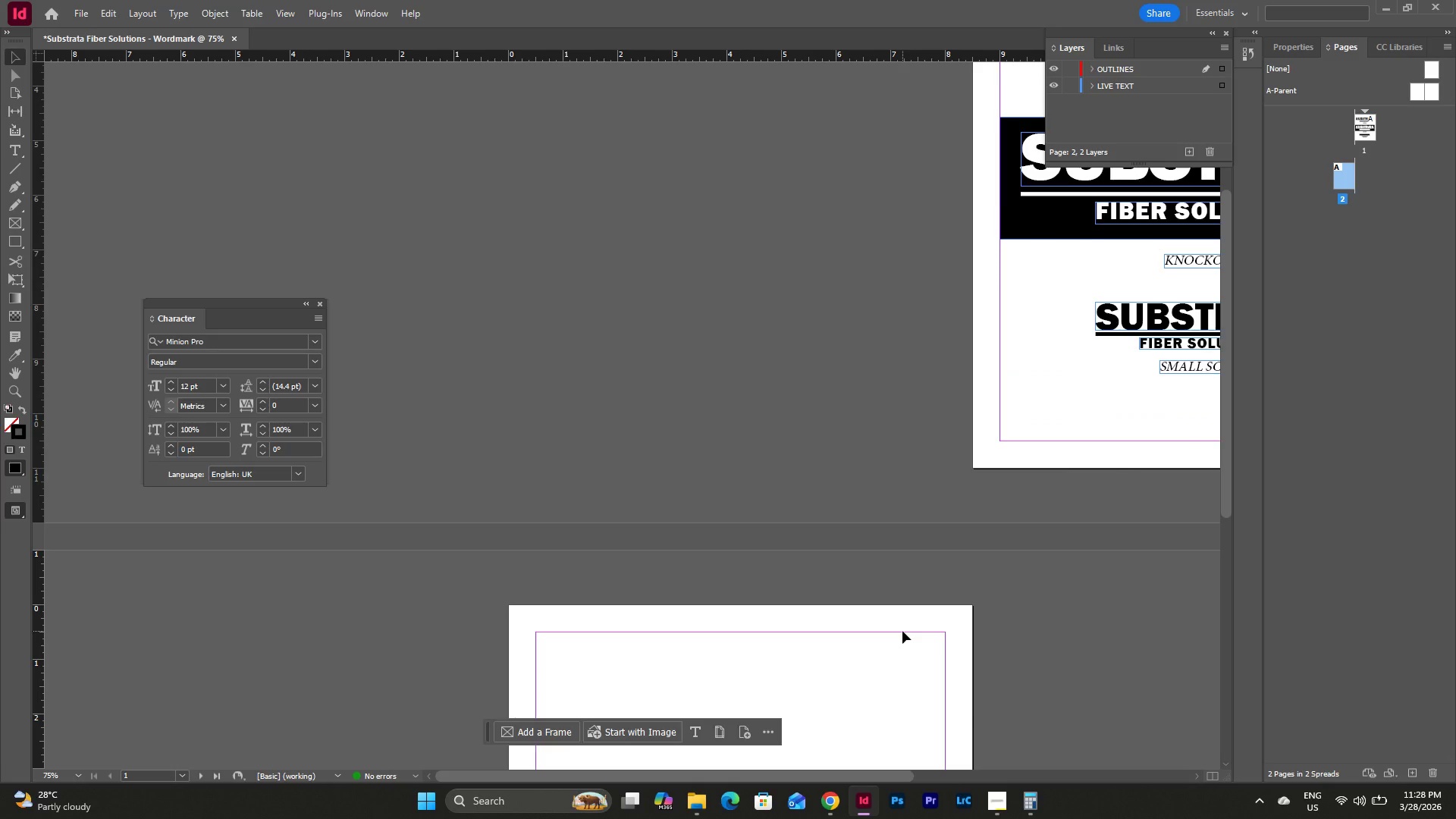 
scroll: coordinate [902, 631], scroll_direction: down, amount: 7.0
 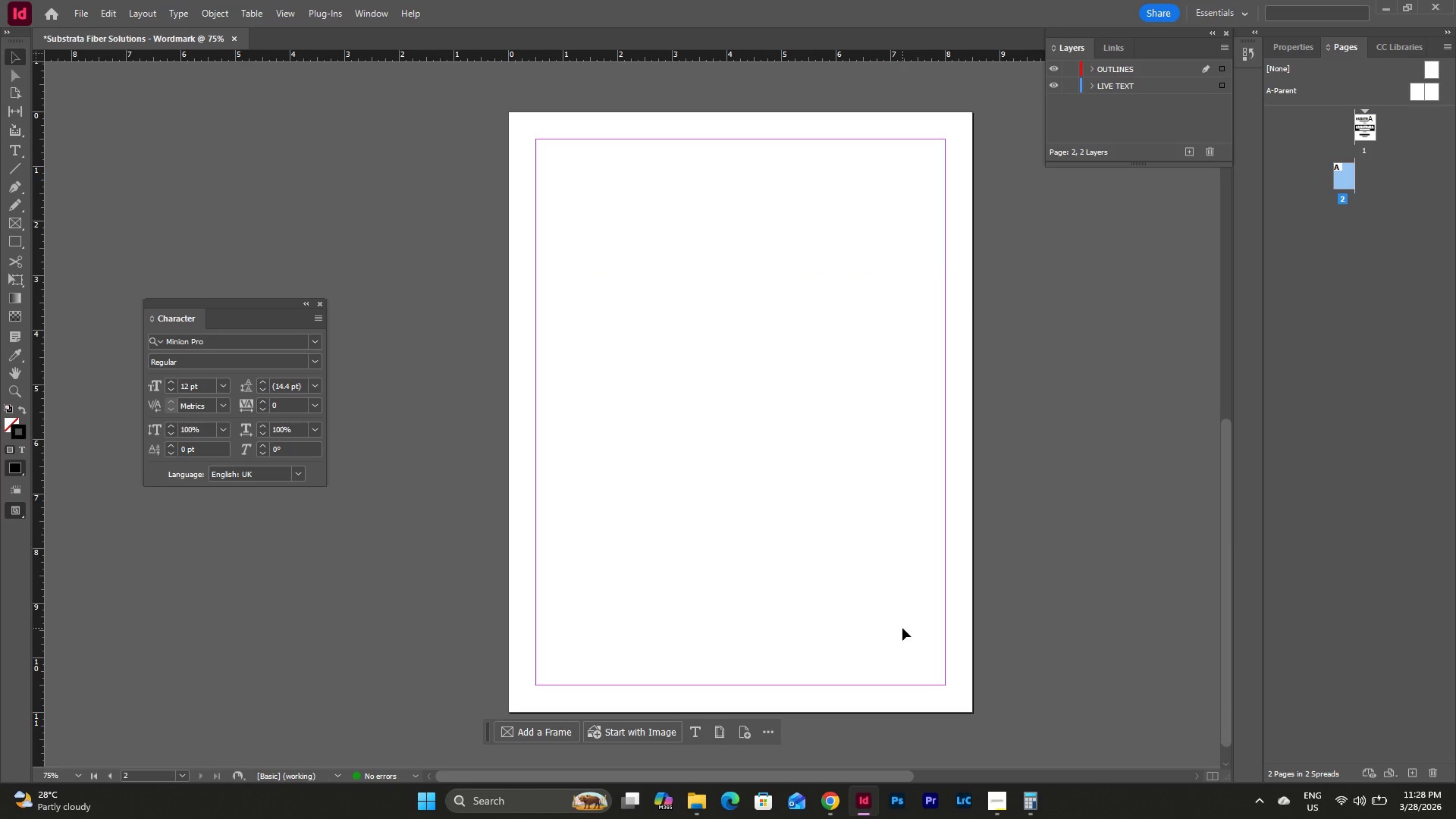 
key(Control+Z)
 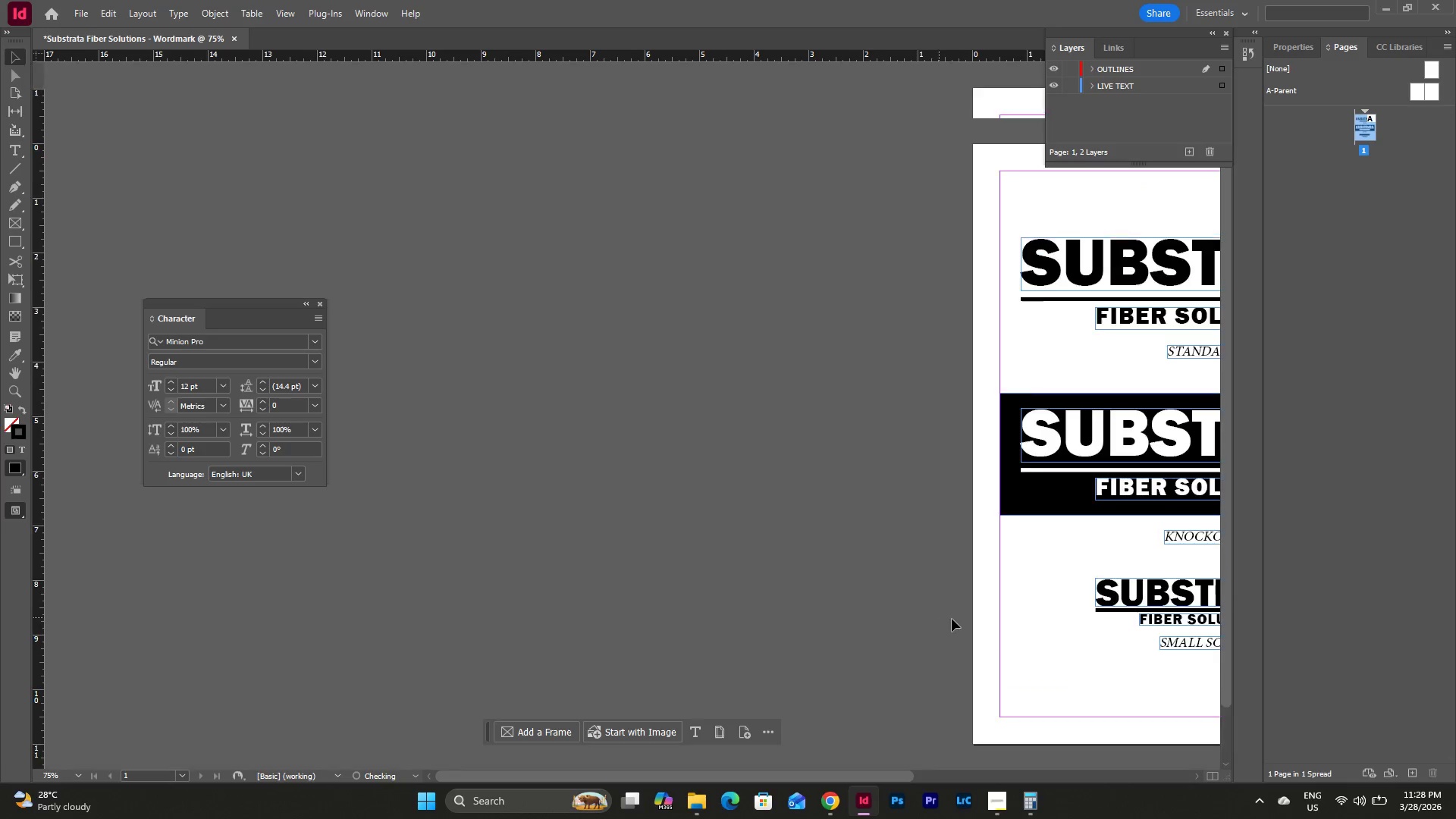 
scroll: coordinate [952, 619], scroll_direction: up, amount: 8.0
 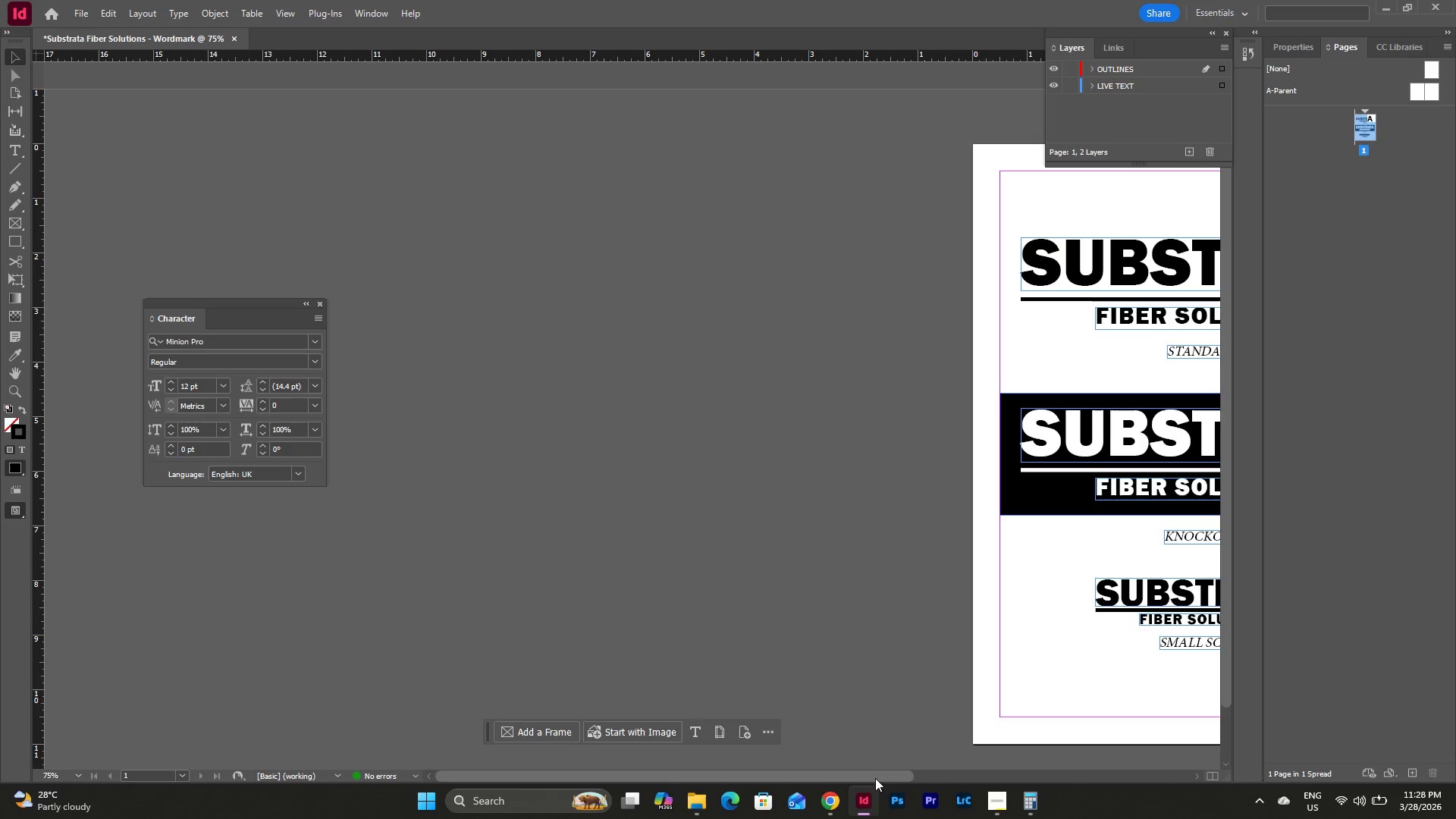 
left_click_drag(start_coordinate=[875, 779], to_coordinate=[1050, 769])
 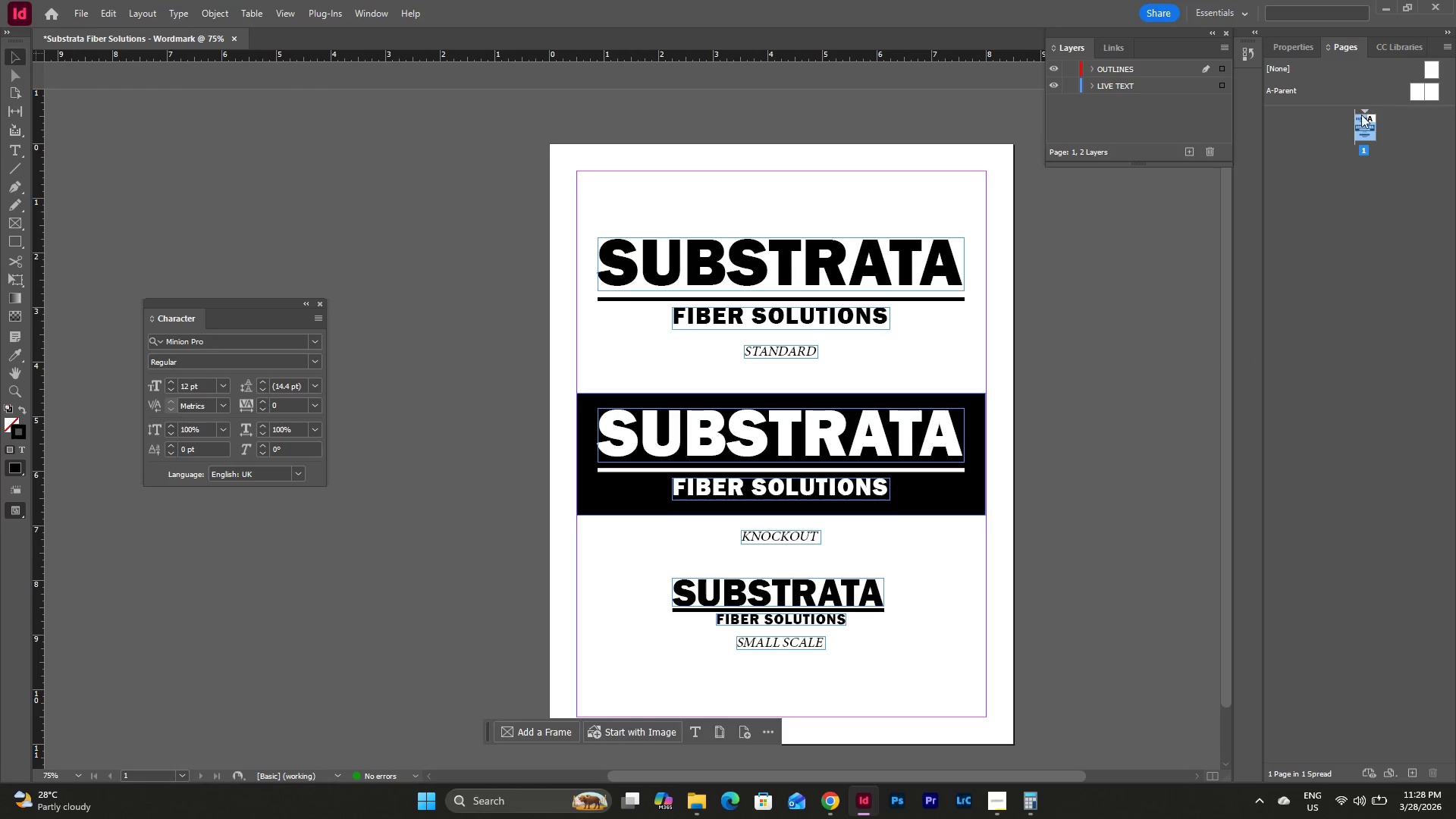 
right_click([1357, 130])
 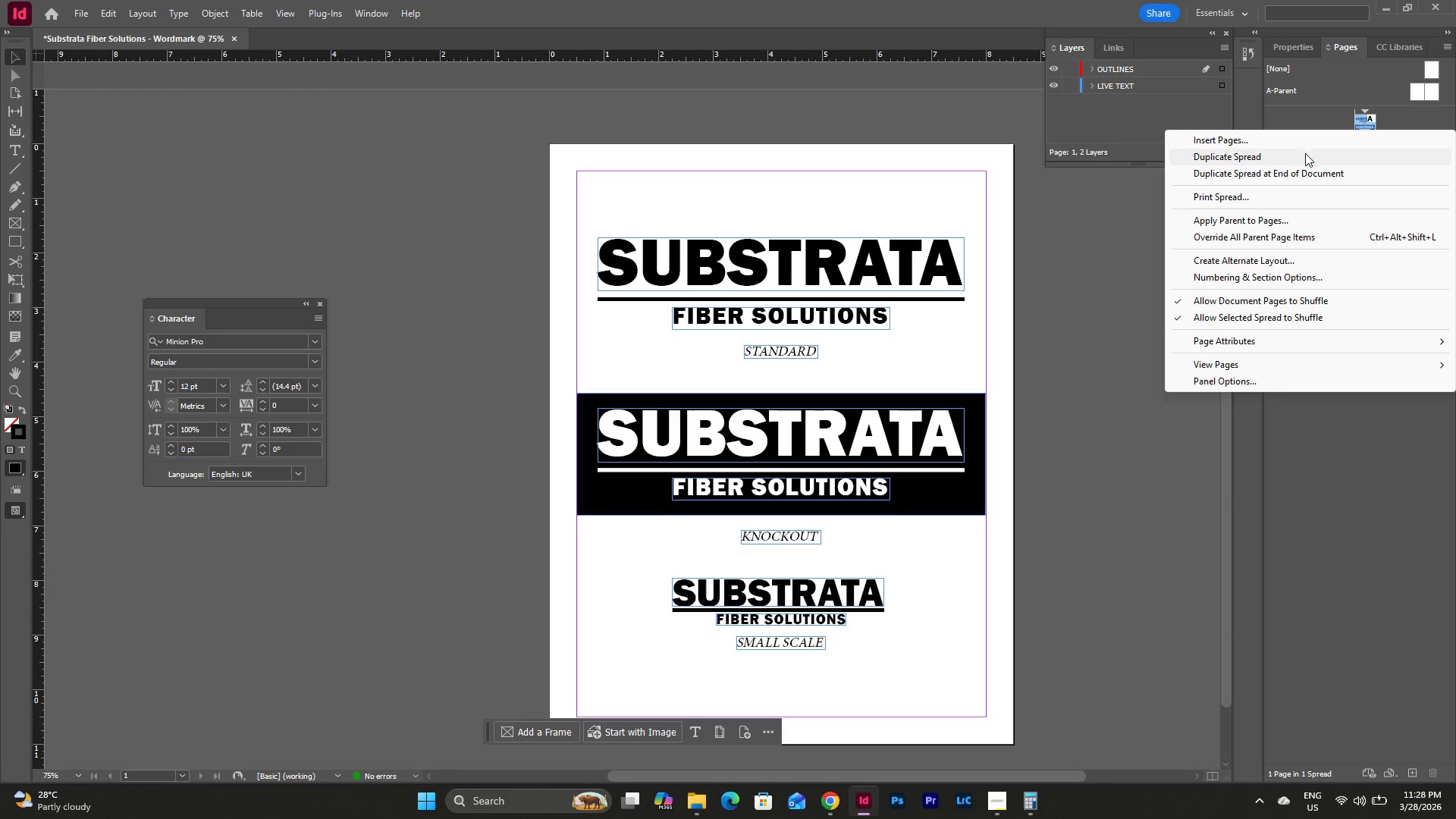 
left_click([1296, 157])
 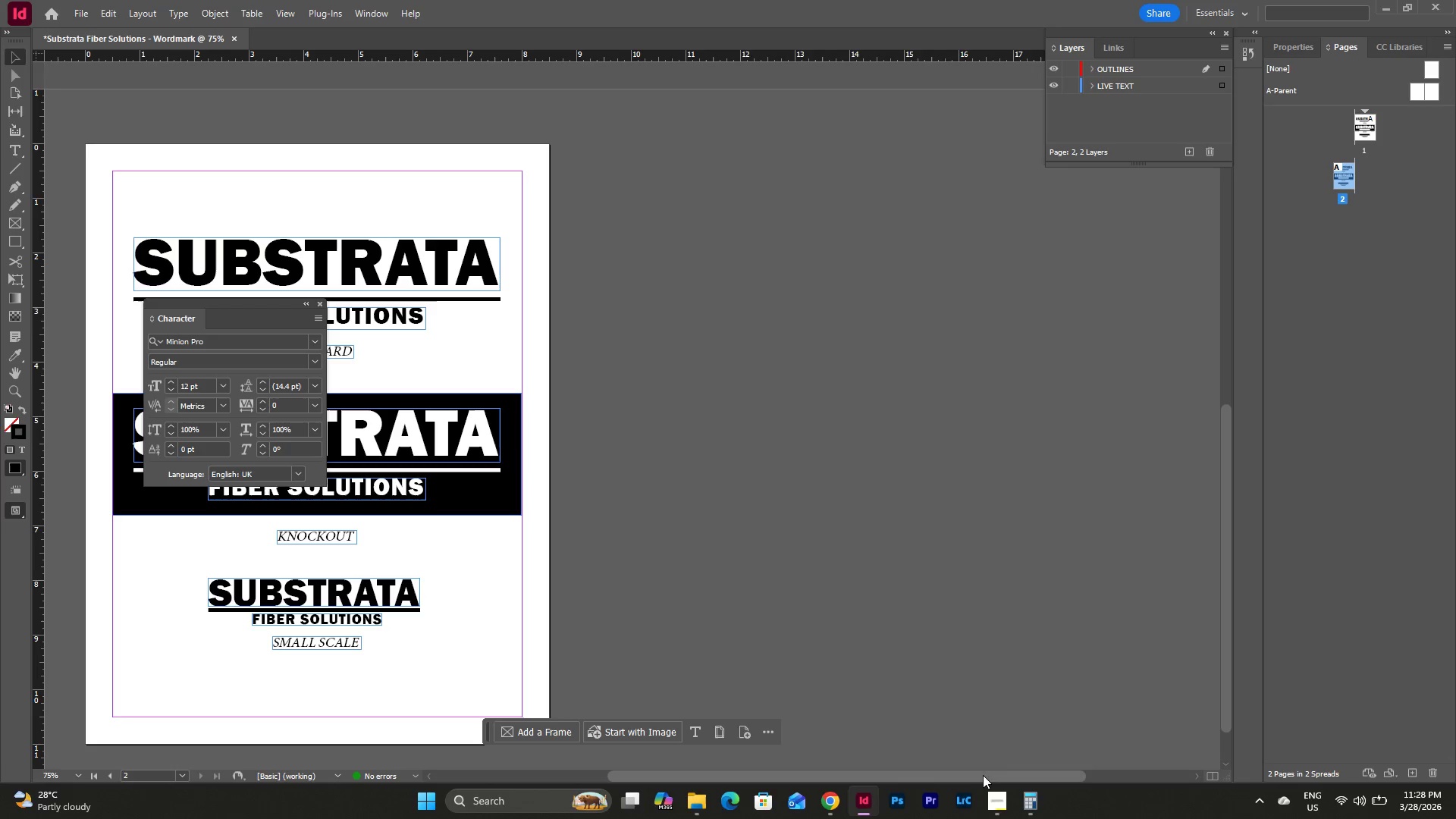 
scroll: coordinate [1017, 642], scroll_direction: up, amount: 9.0
 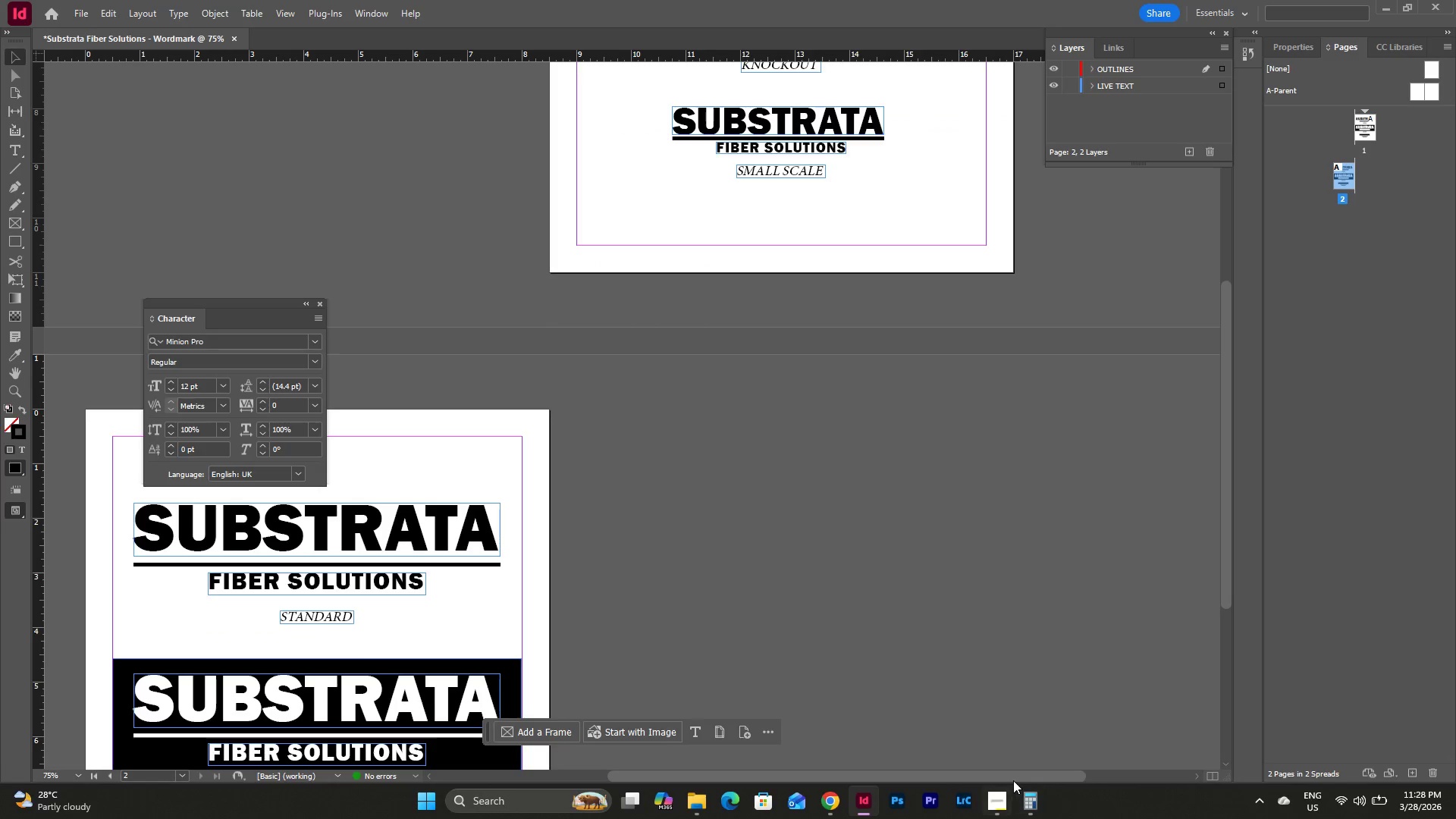 
left_click_drag(start_coordinate=[1013, 776], to_coordinate=[858, 761])
 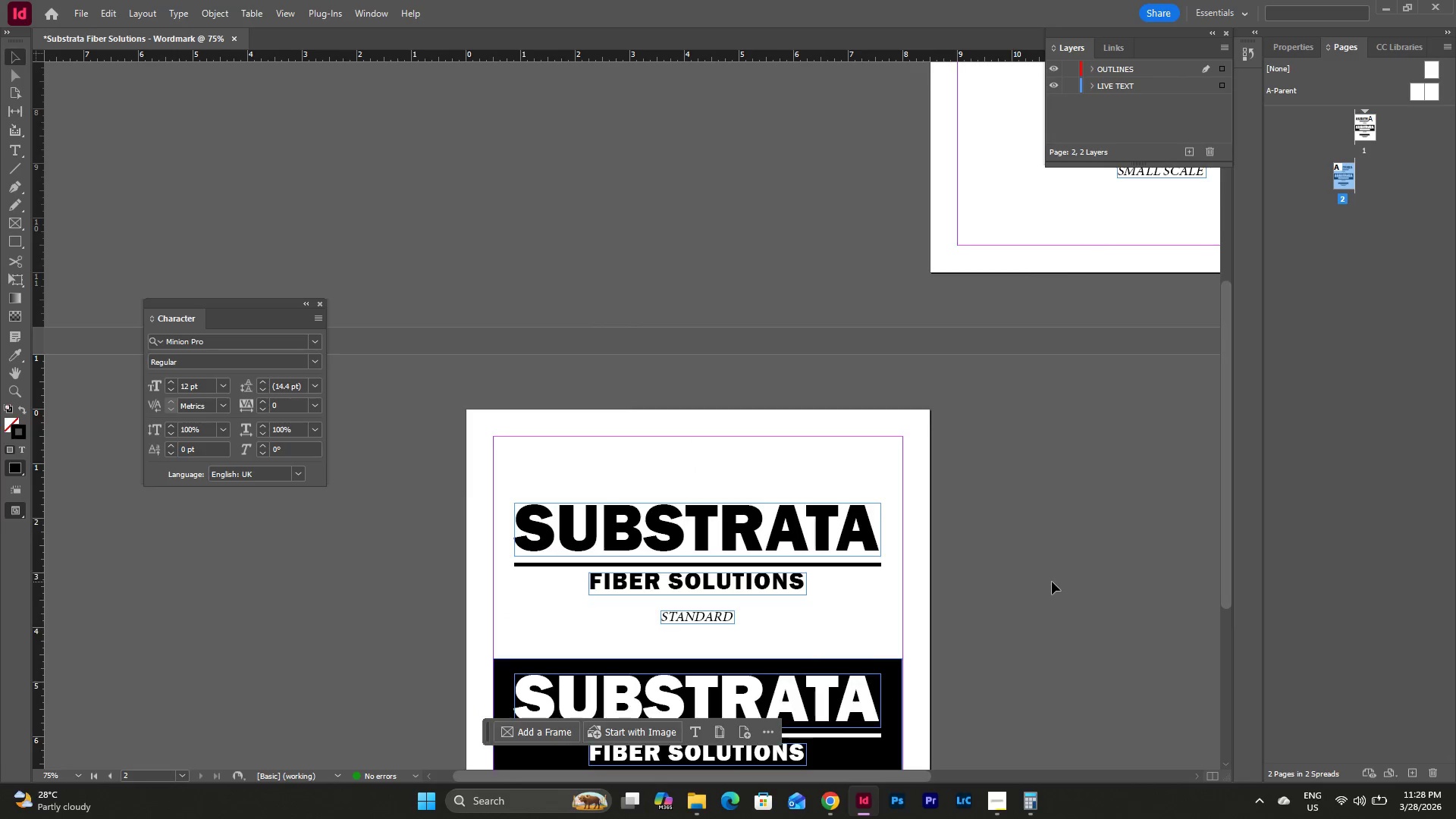 
scroll: coordinate [1052, 582], scroll_direction: down, amount: 6.0
 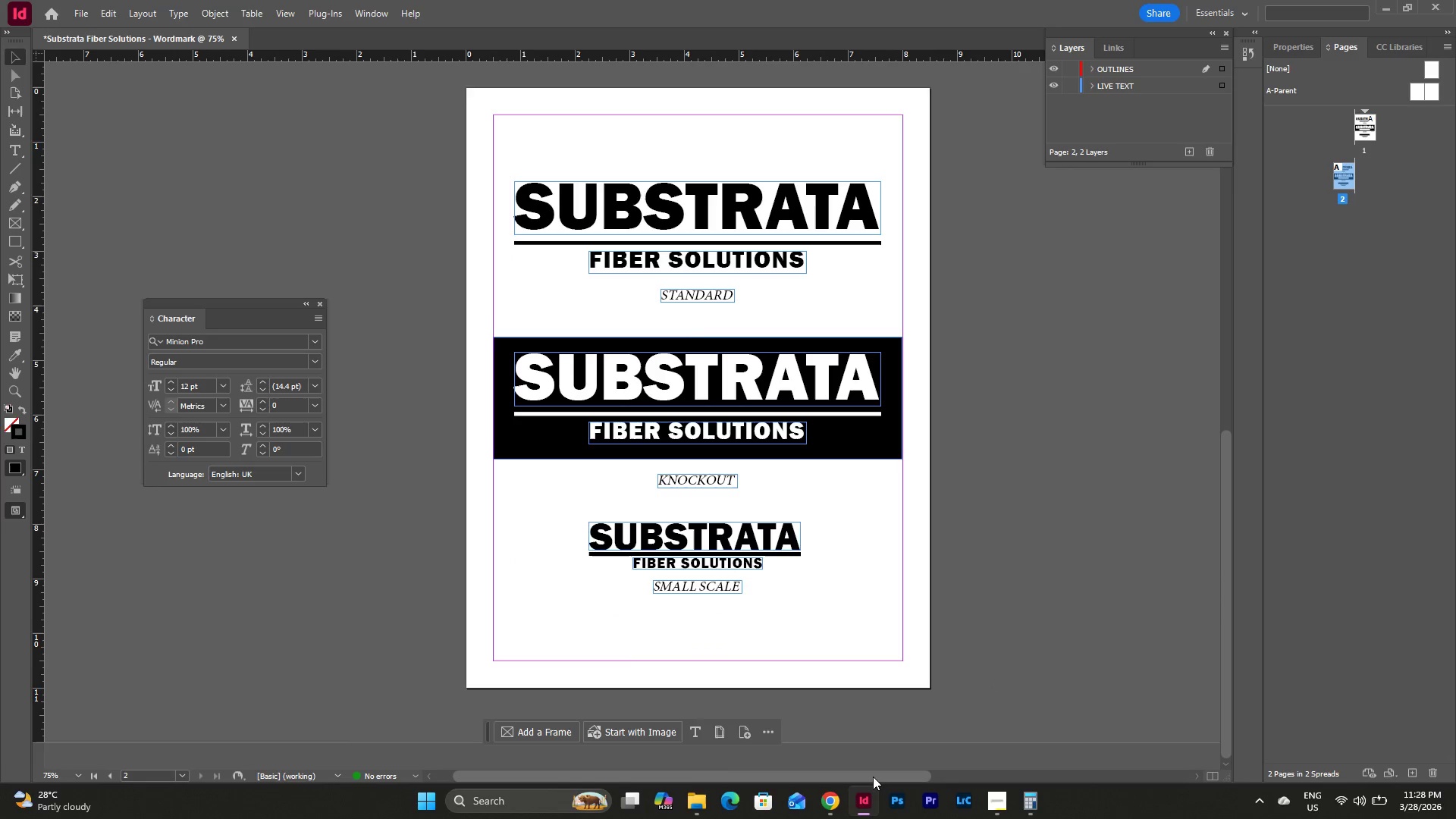 
left_click_drag(start_coordinate=[873, 777], to_coordinate=[858, 764])
 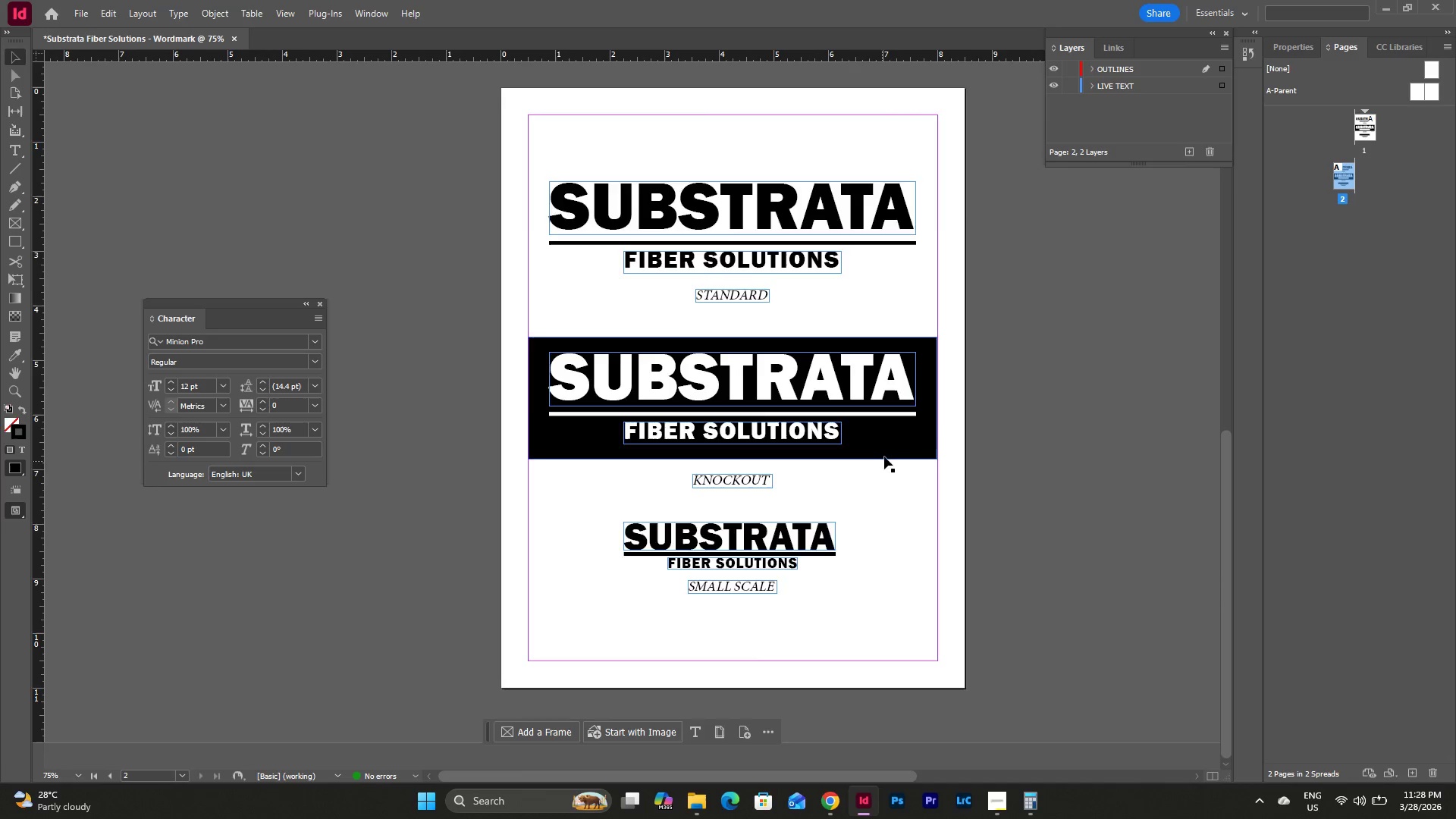 
scroll: coordinate [884, 453], scroll_direction: up, amount: 3.0
 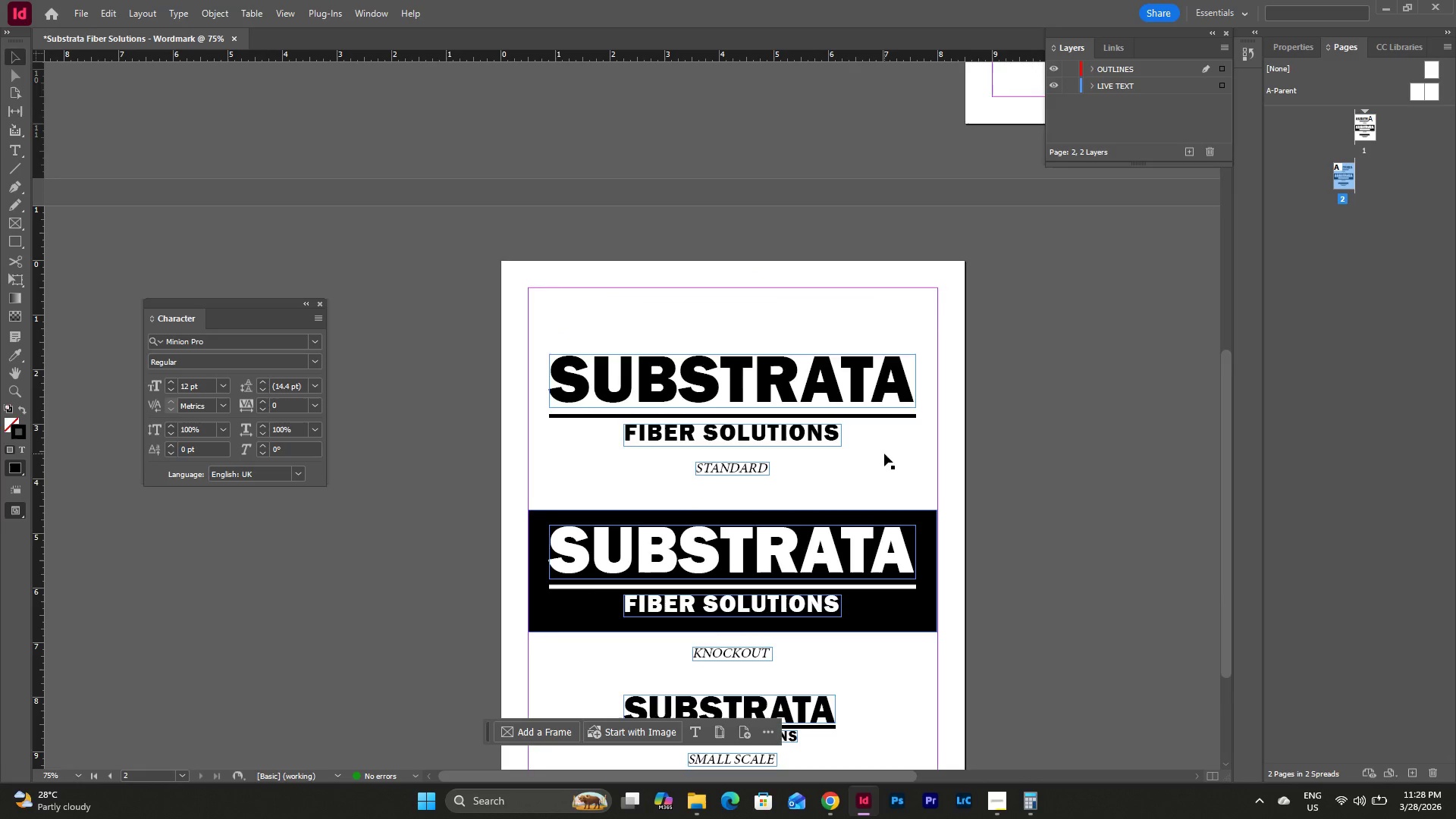 
scroll: coordinate [884, 453], scroll_direction: down, amount: 2.0
 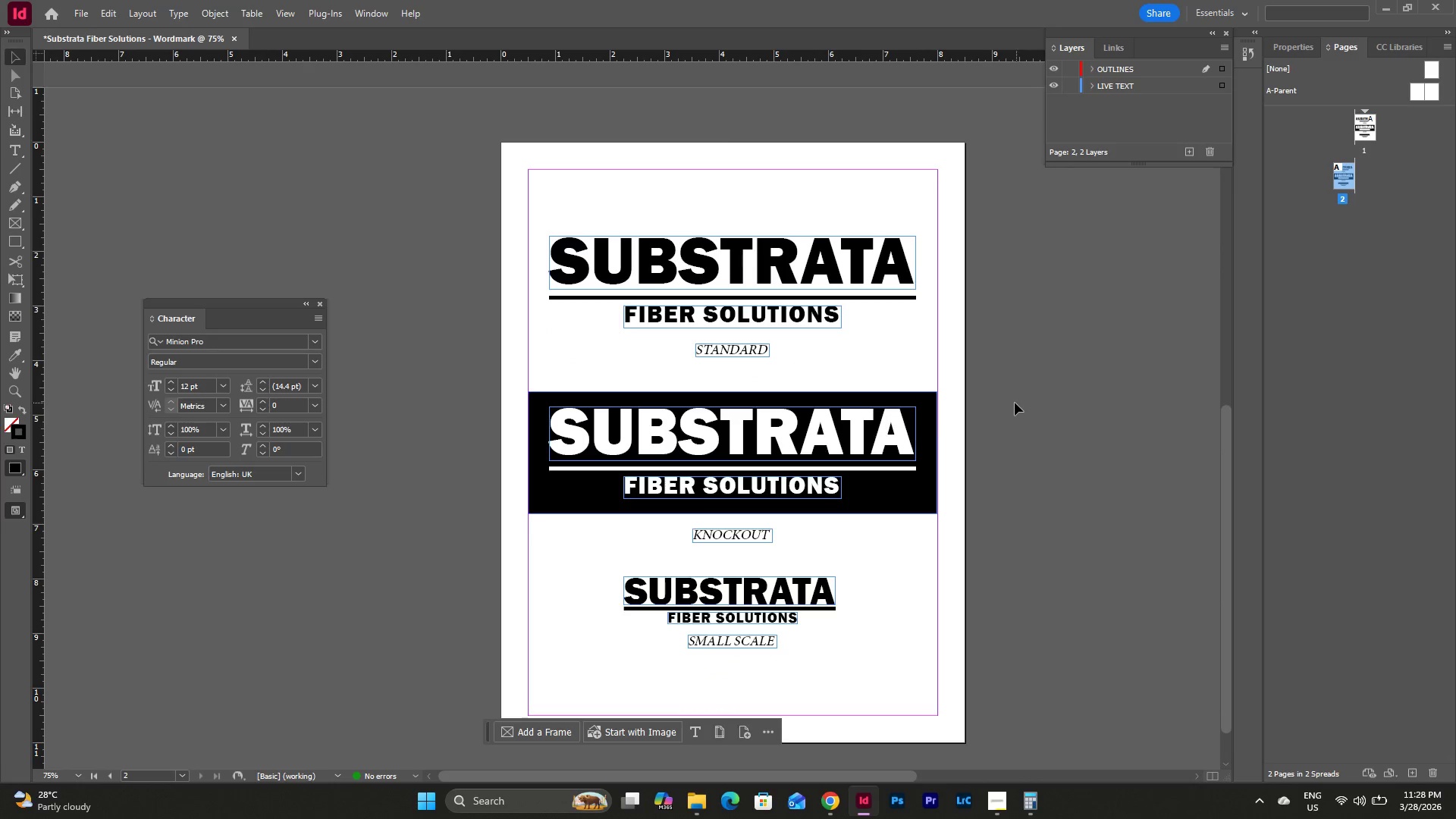 
scroll: coordinate [1019, 405], scroll_direction: up, amount: 5.0
 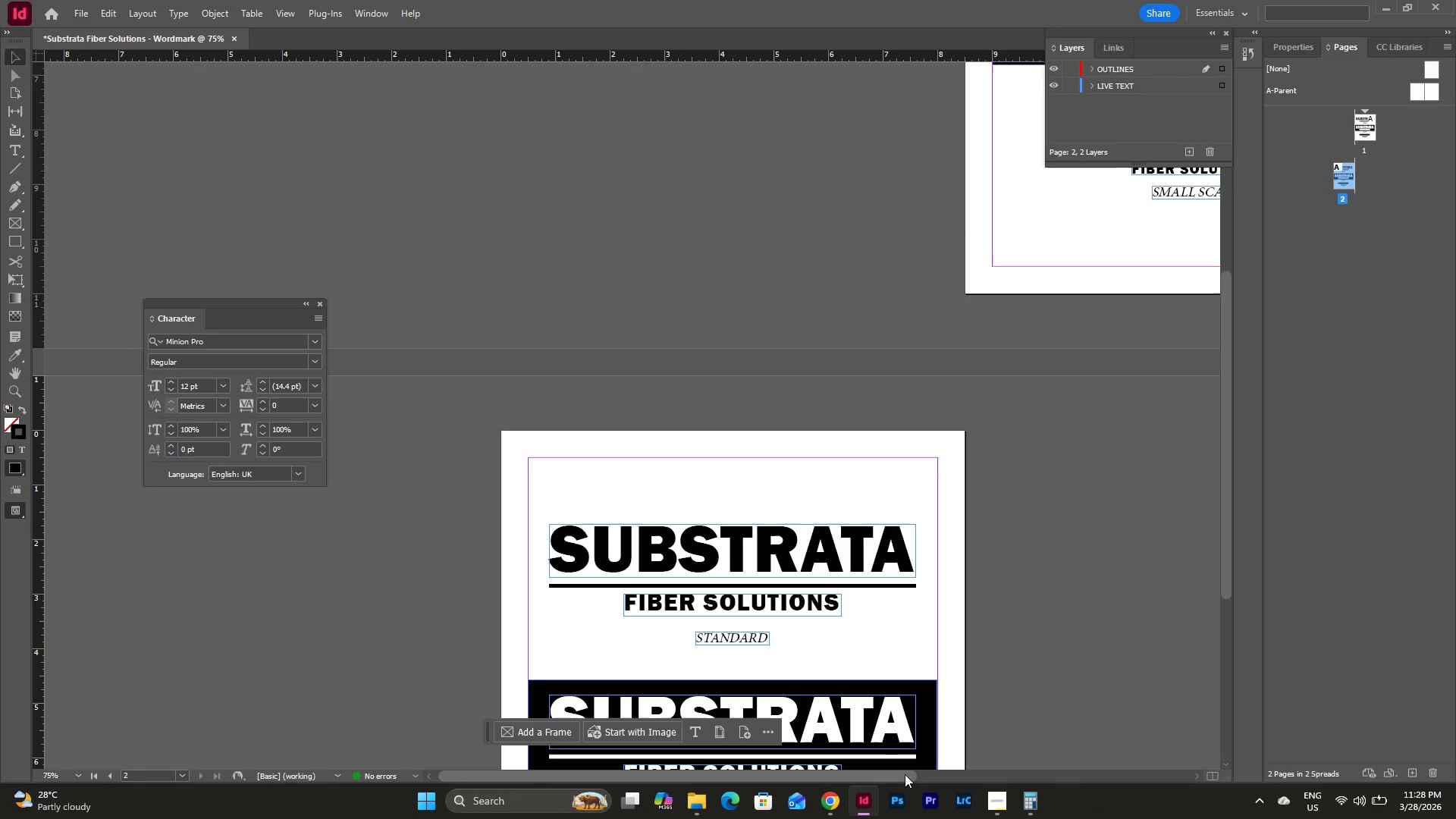 
left_click_drag(start_coordinate=[902, 775], to_coordinate=[1024, 767])
 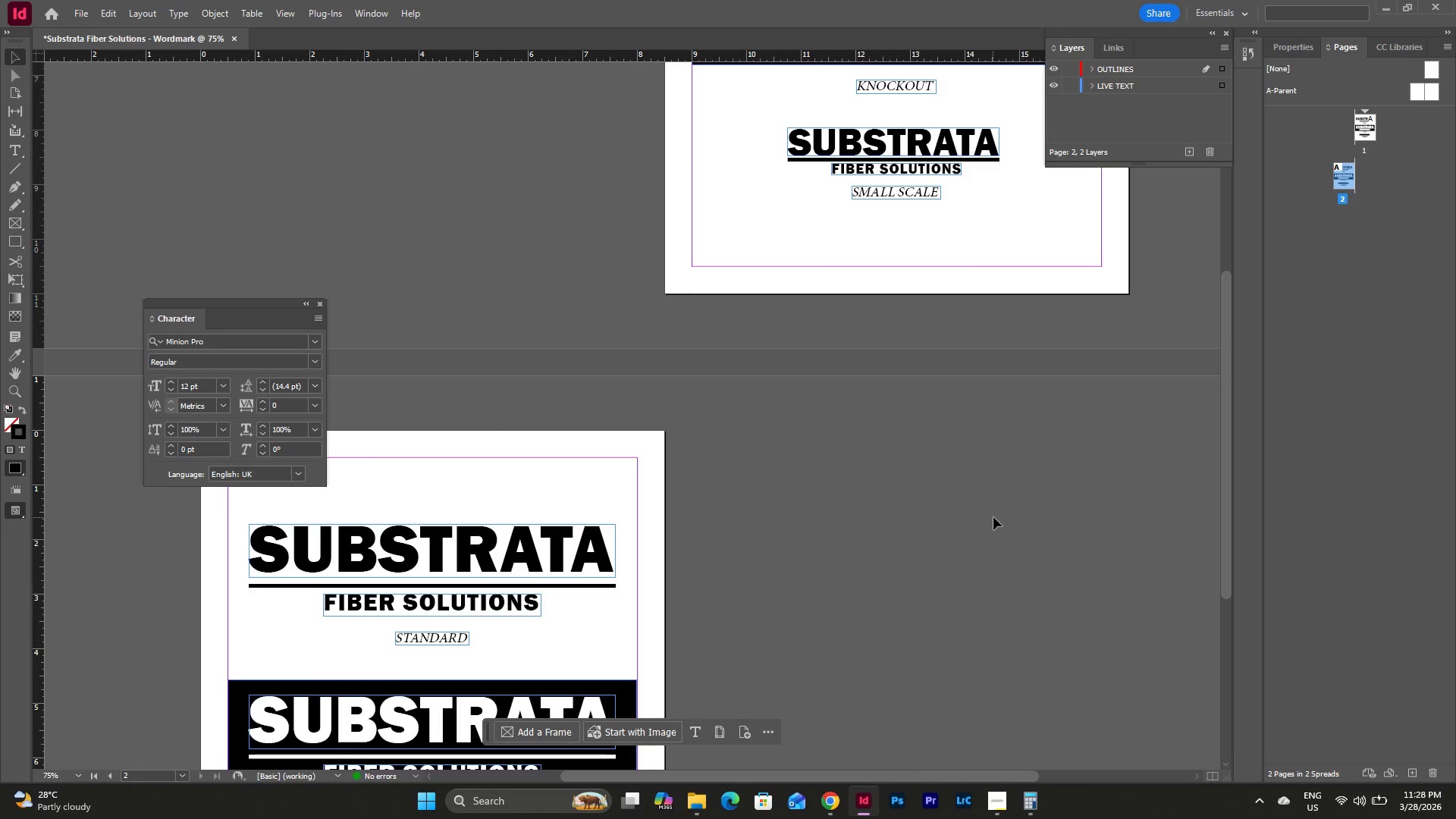 
scroll: coordinate [995, 518], scroll_direction: up, amount: 8.0
 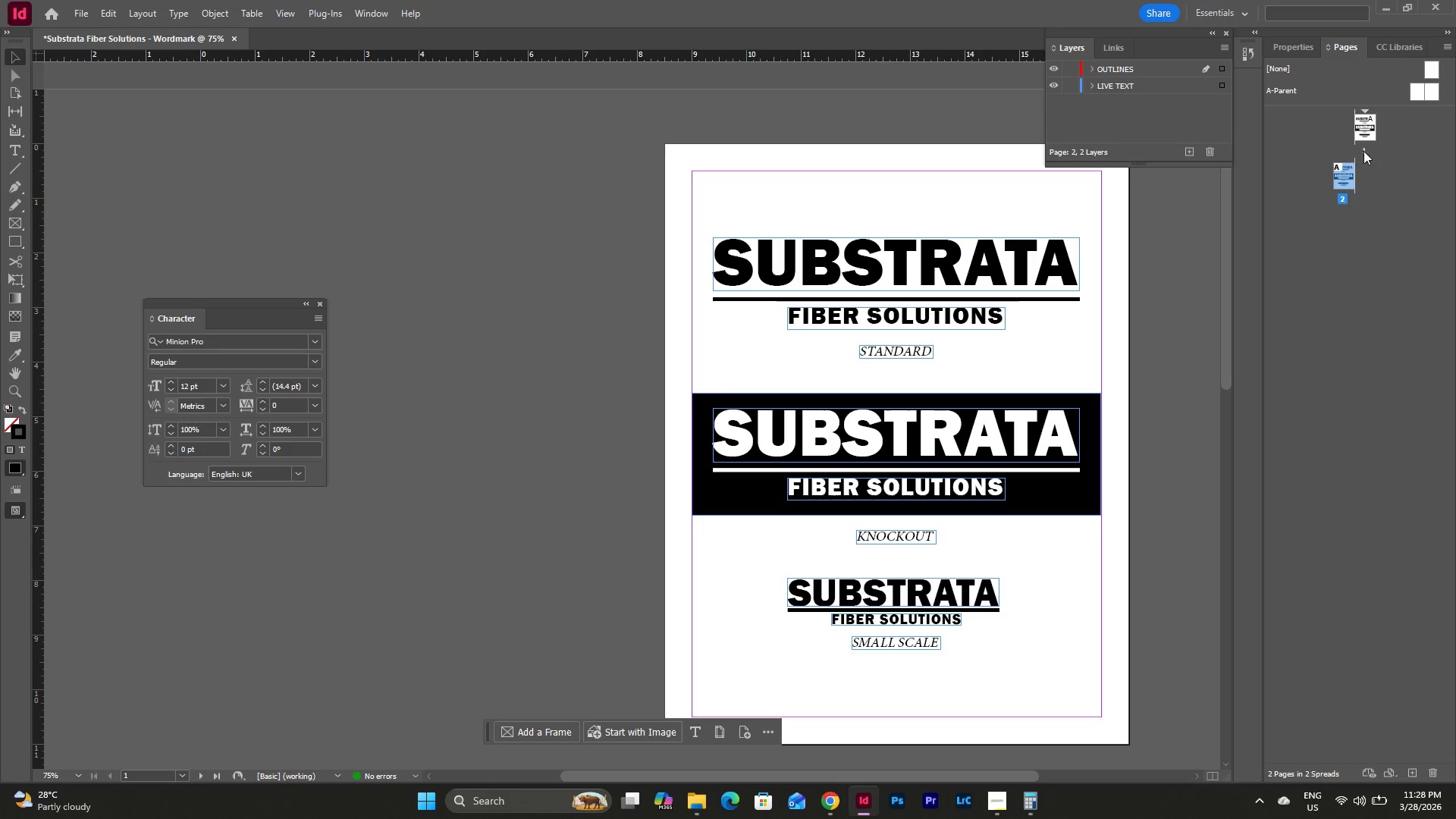 
double_click([1363, 151])
 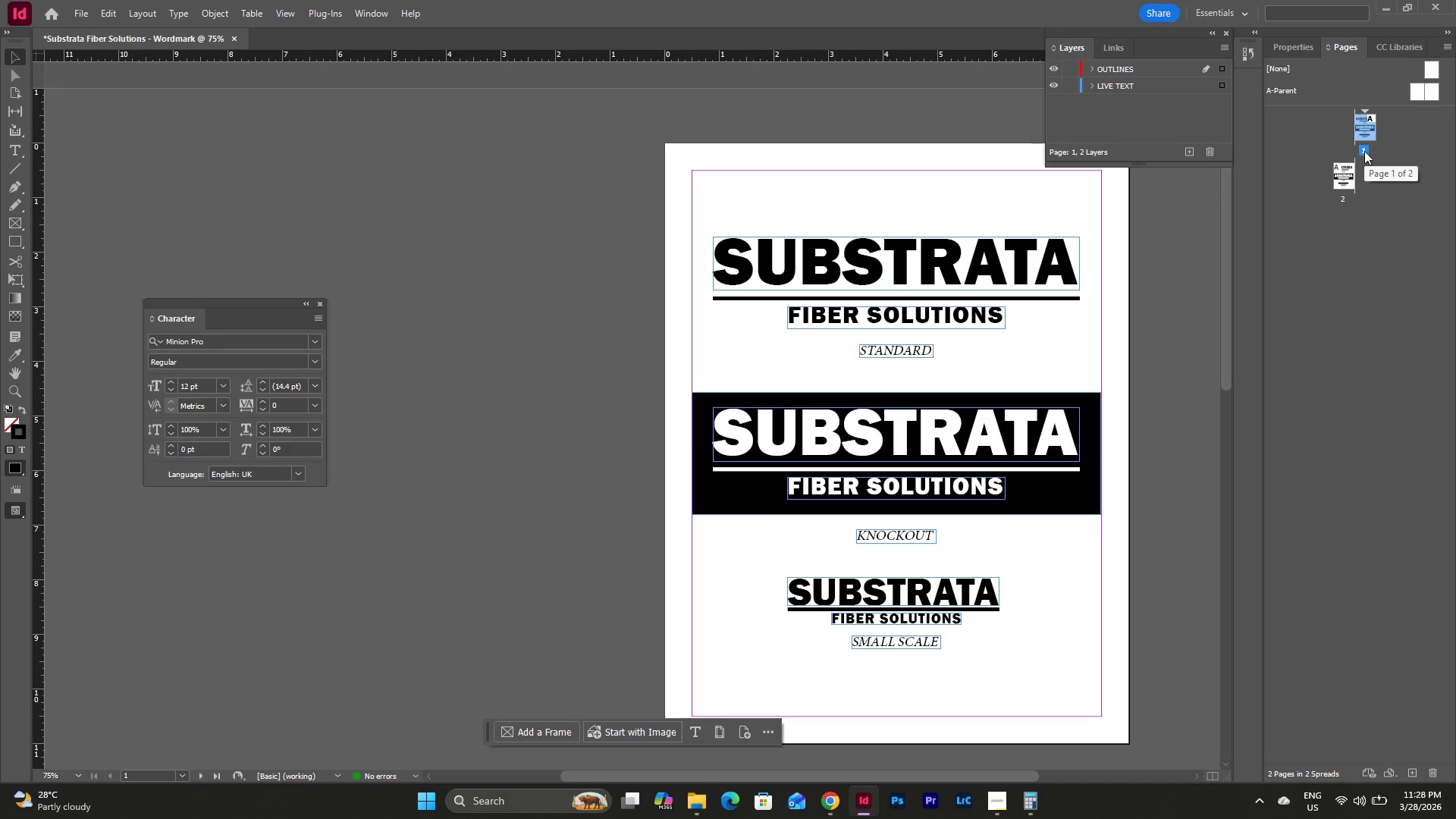 
triple_click([1364, 151])
 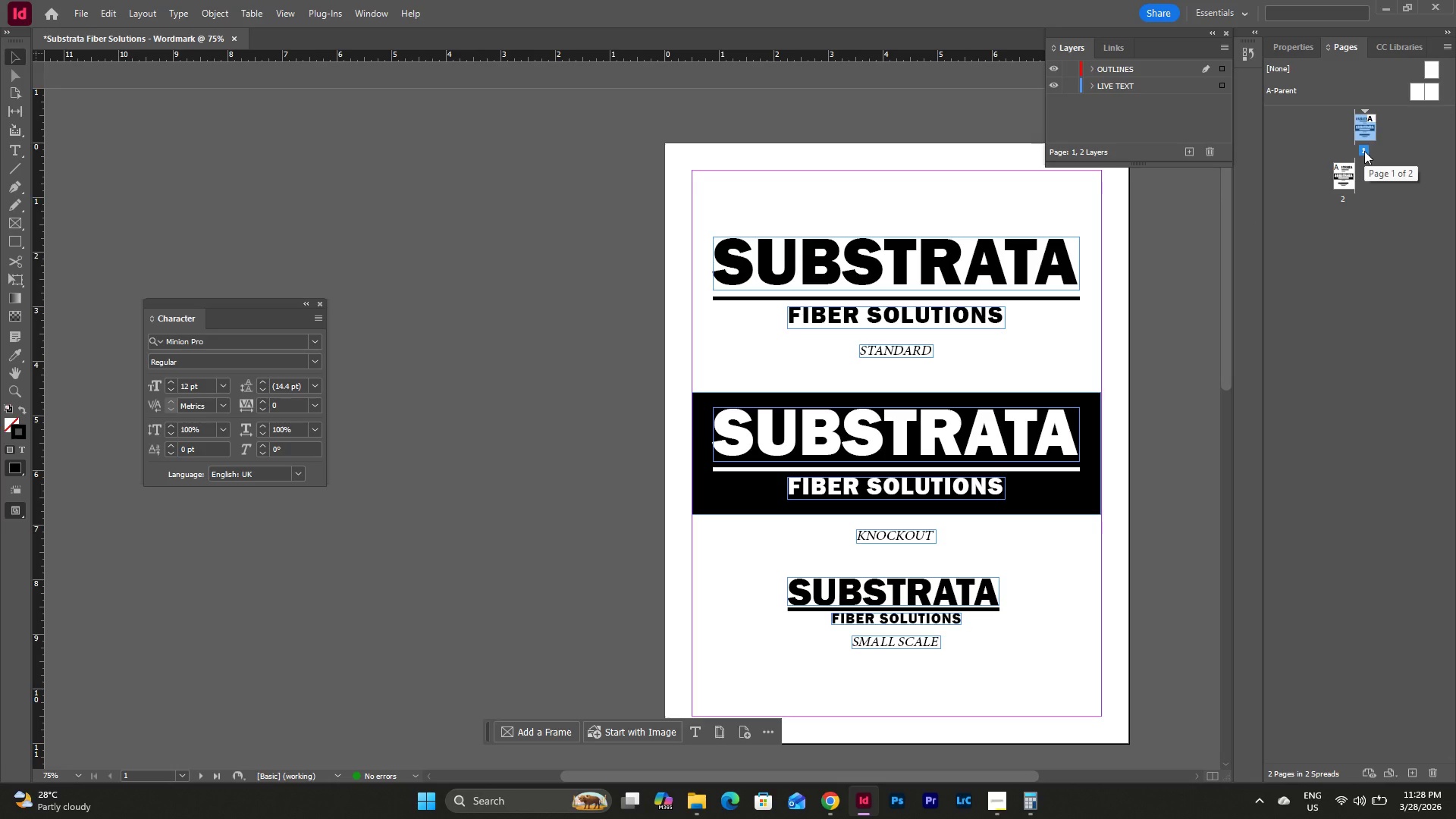 
triple_click([1364, 151])
 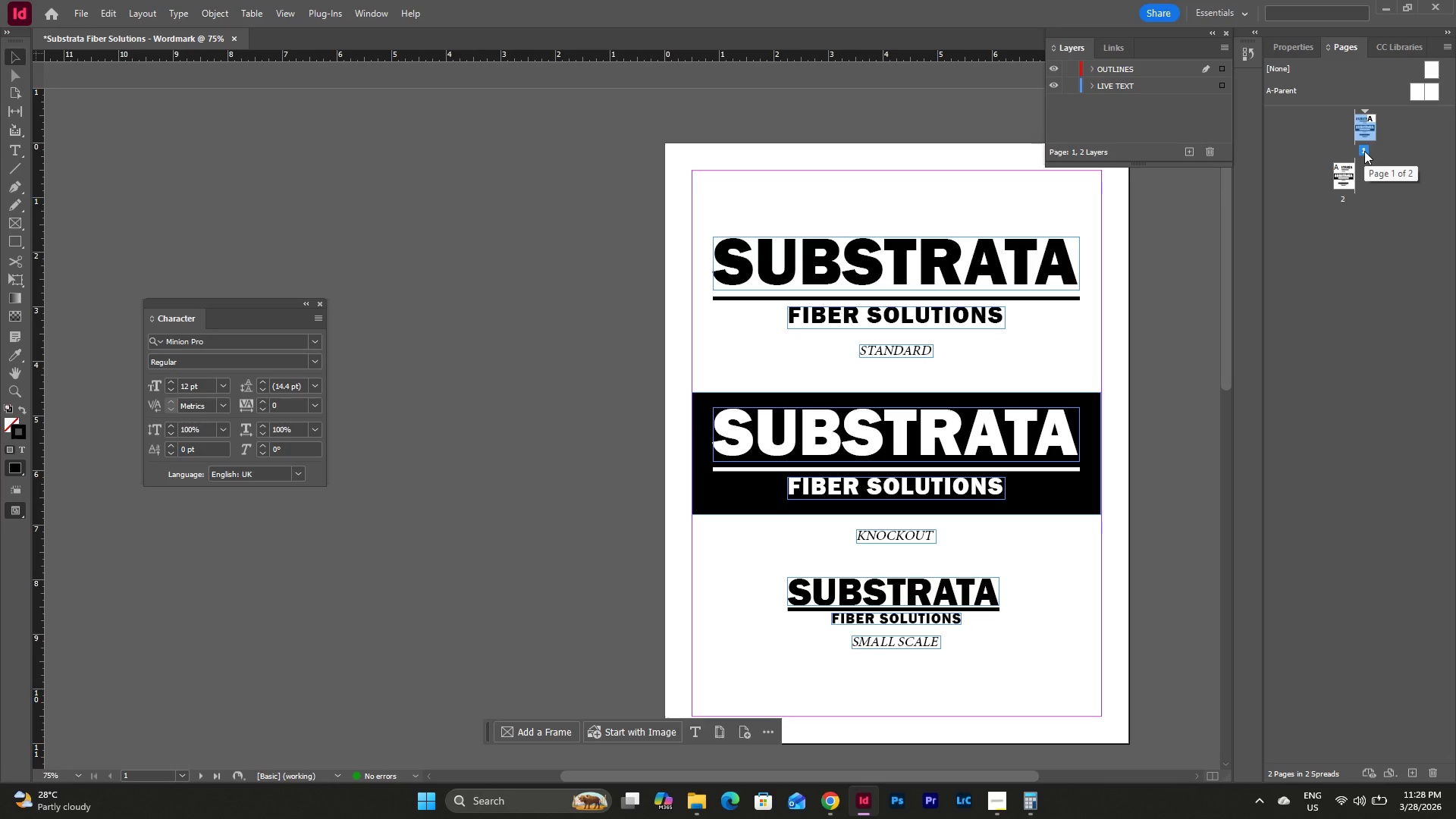 
triple_click([1364, 151])
 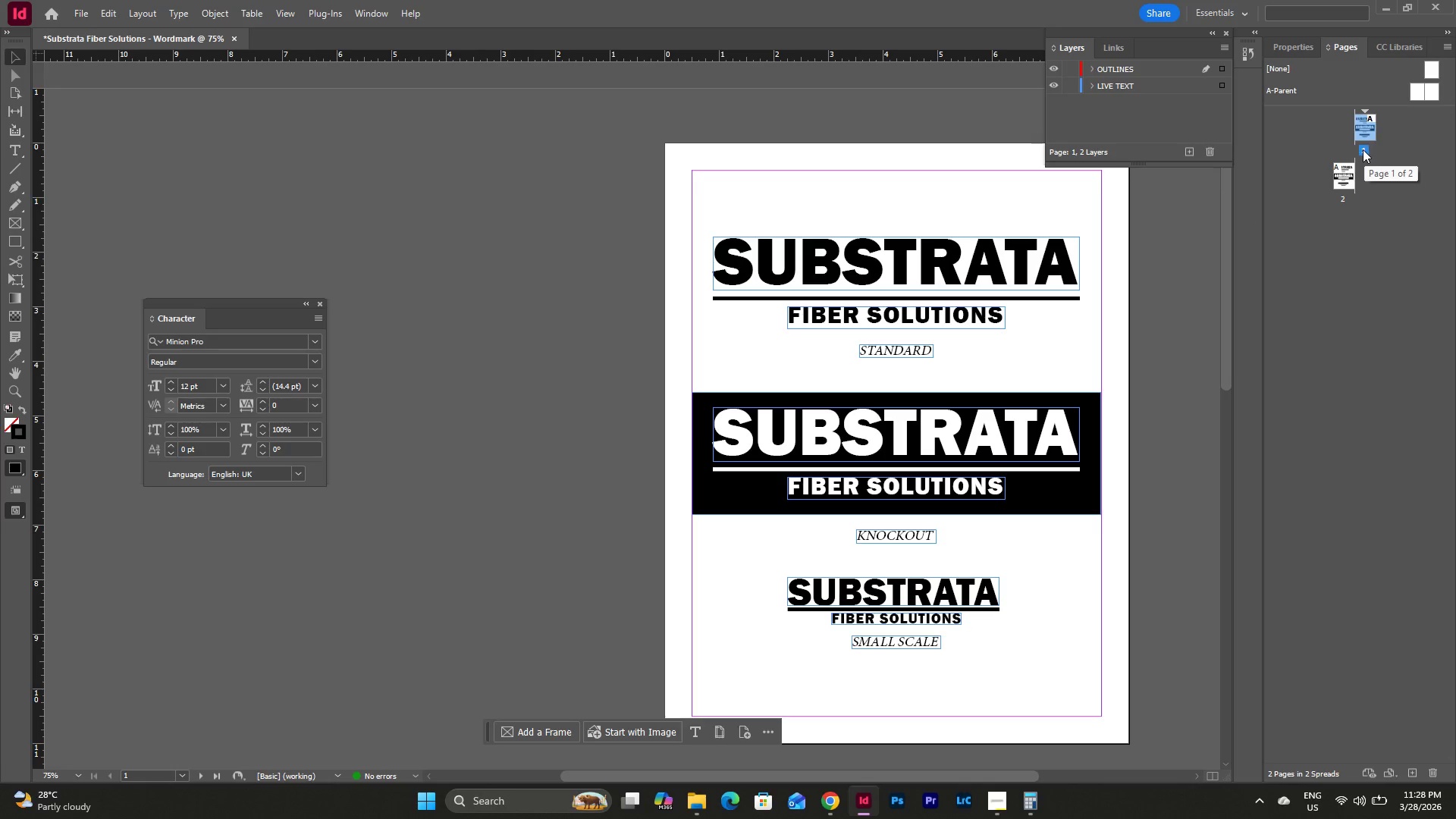 
right_click([1363, 149])
 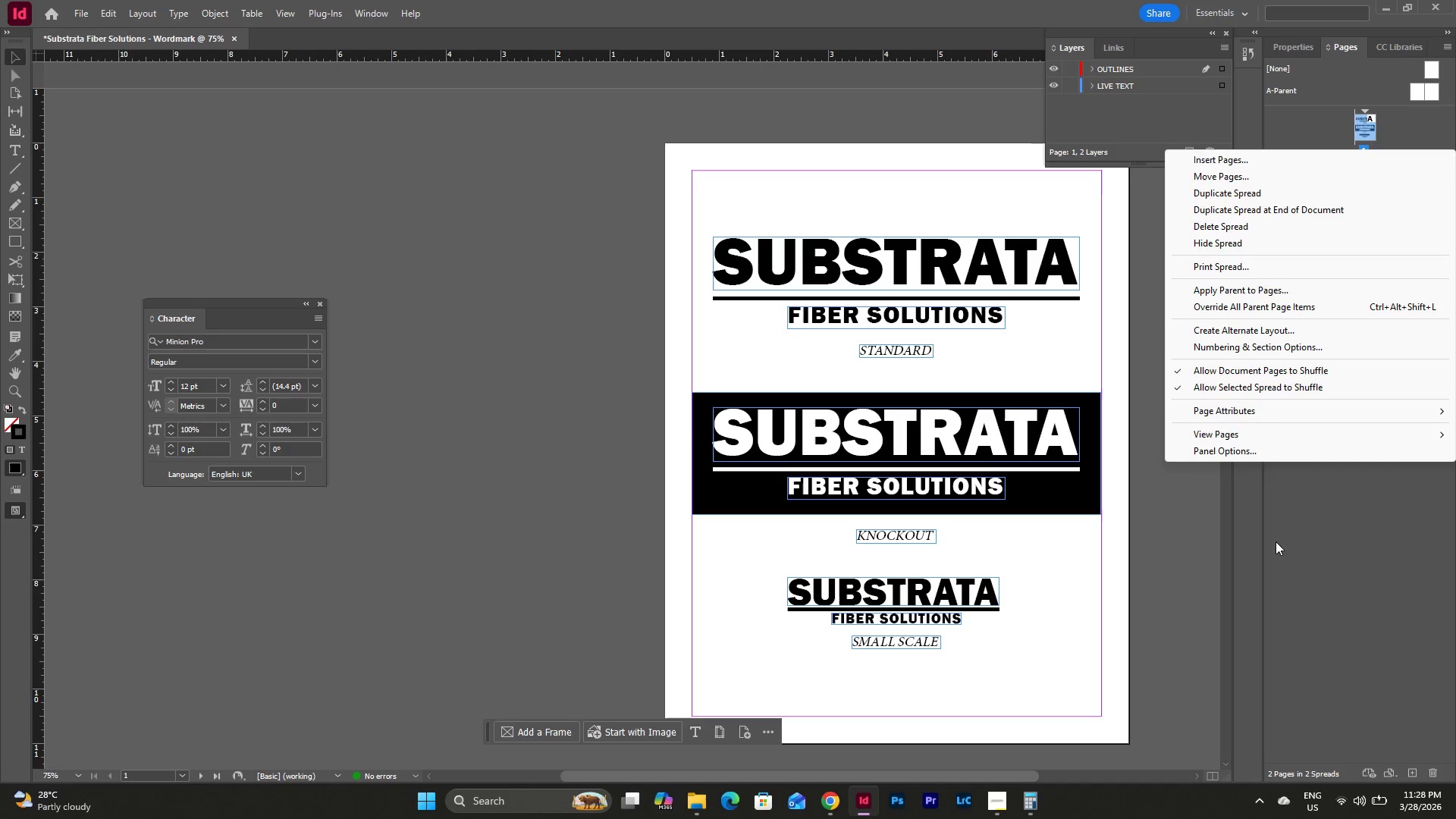 
left_click([1320, 518])
 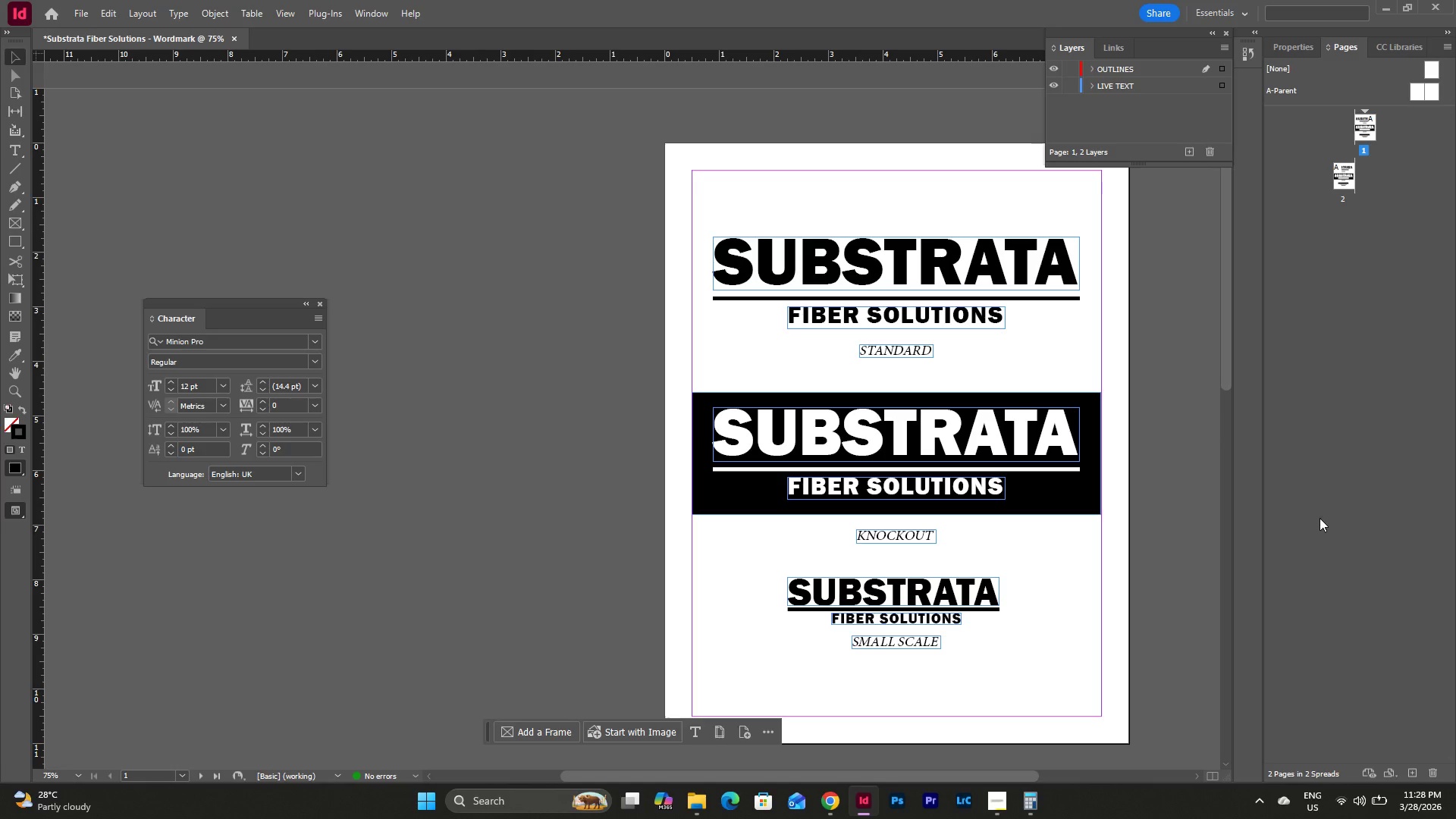 
left_click([1320, 518])
 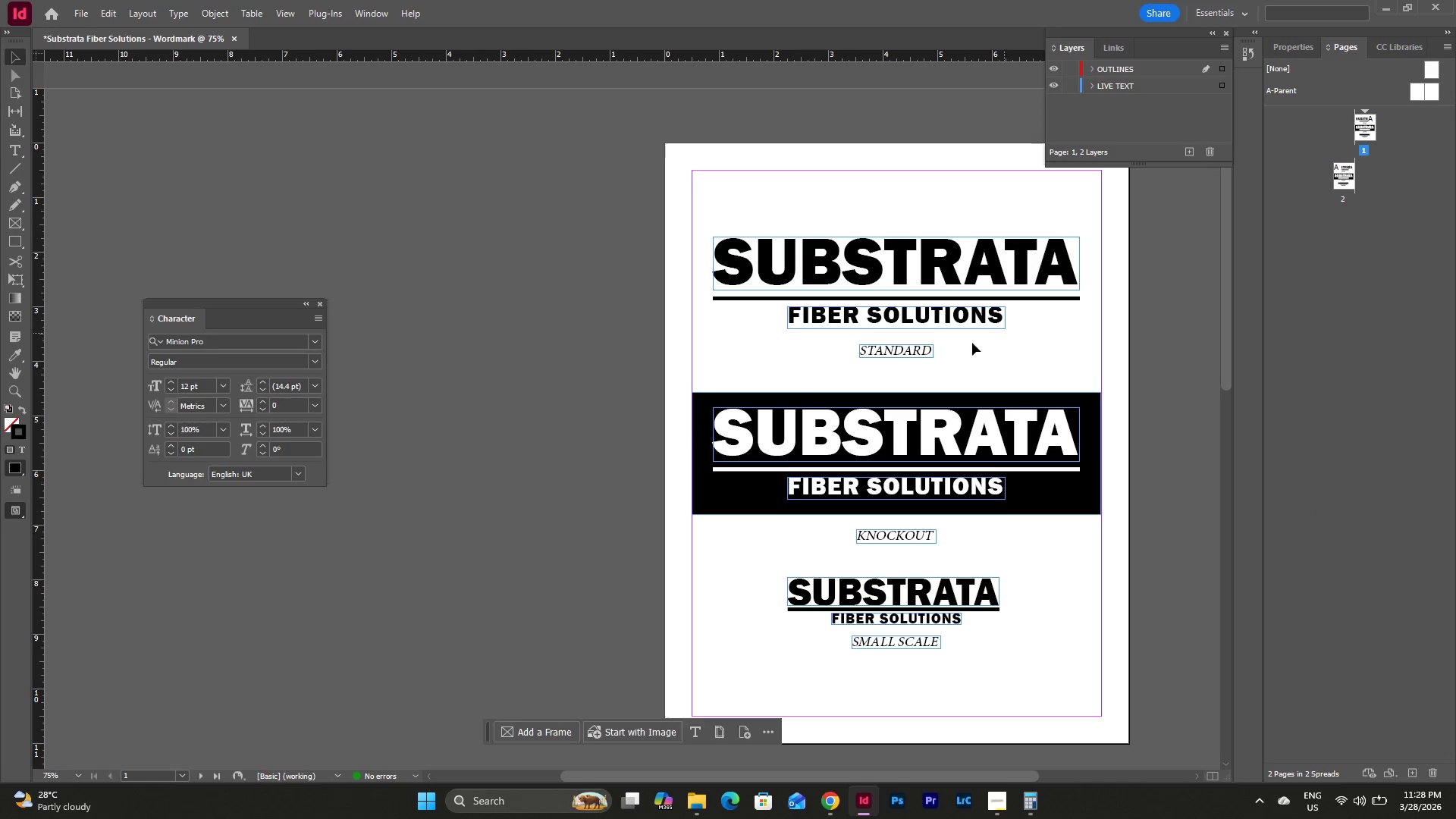 
scroll: coordinate [989, 400], scroll_direction: down, amount: 13.0
 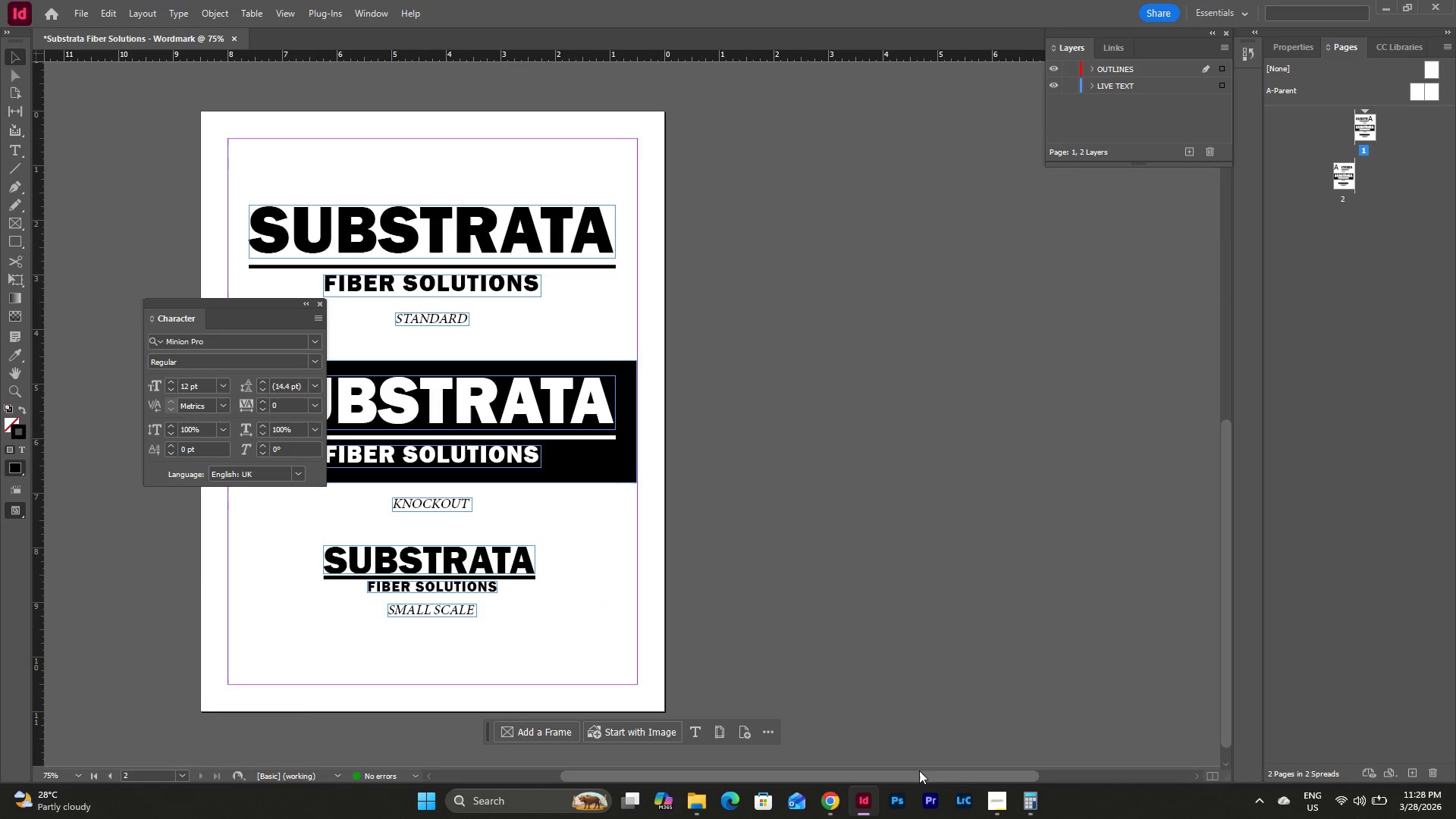 
left_click_drag(start_coordinate=[919, 770], to_coordinate=[798, 758])
 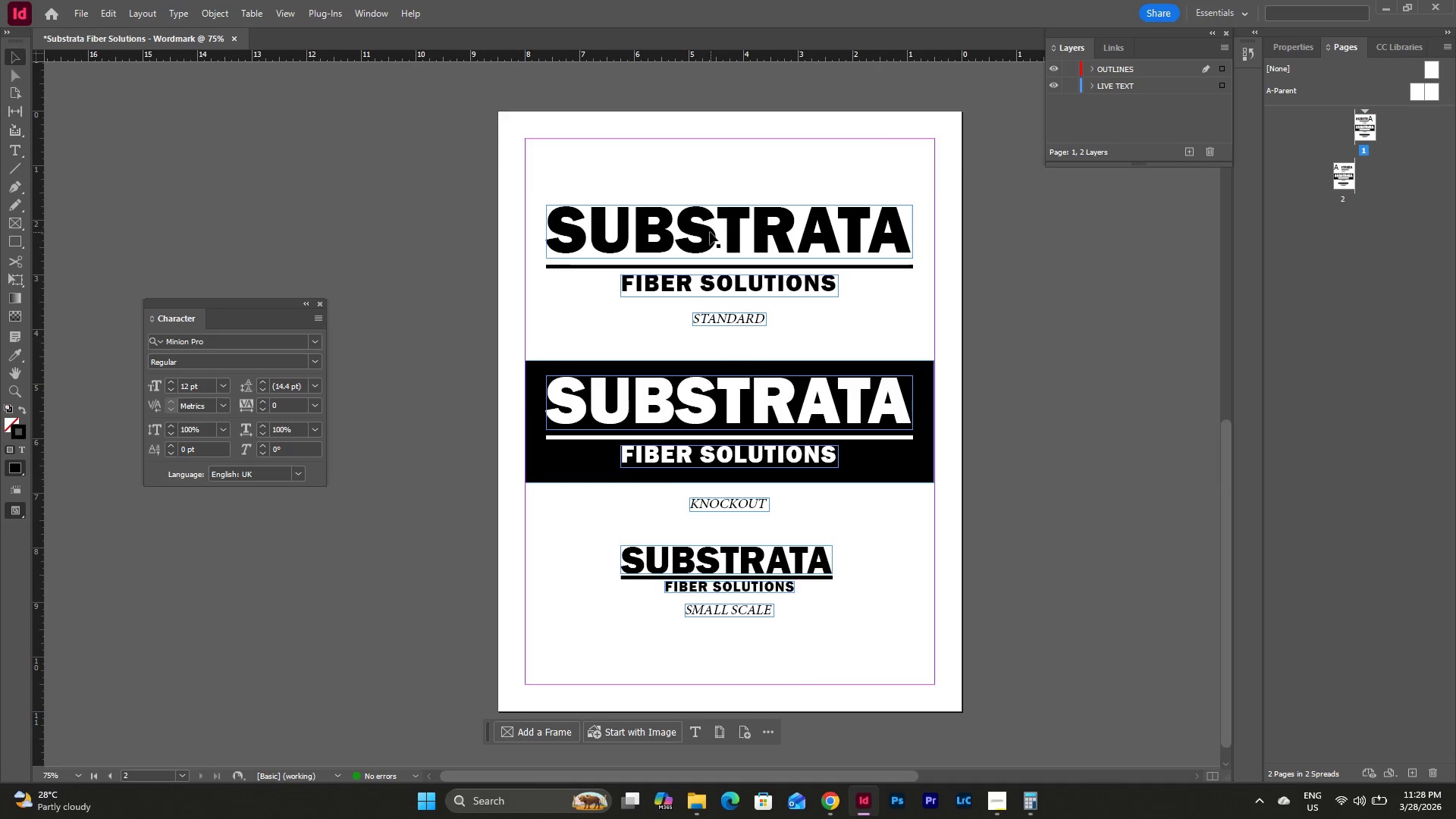 
scroll: coordinate [710, 232], scroll_direction: up, amount: 2.0
 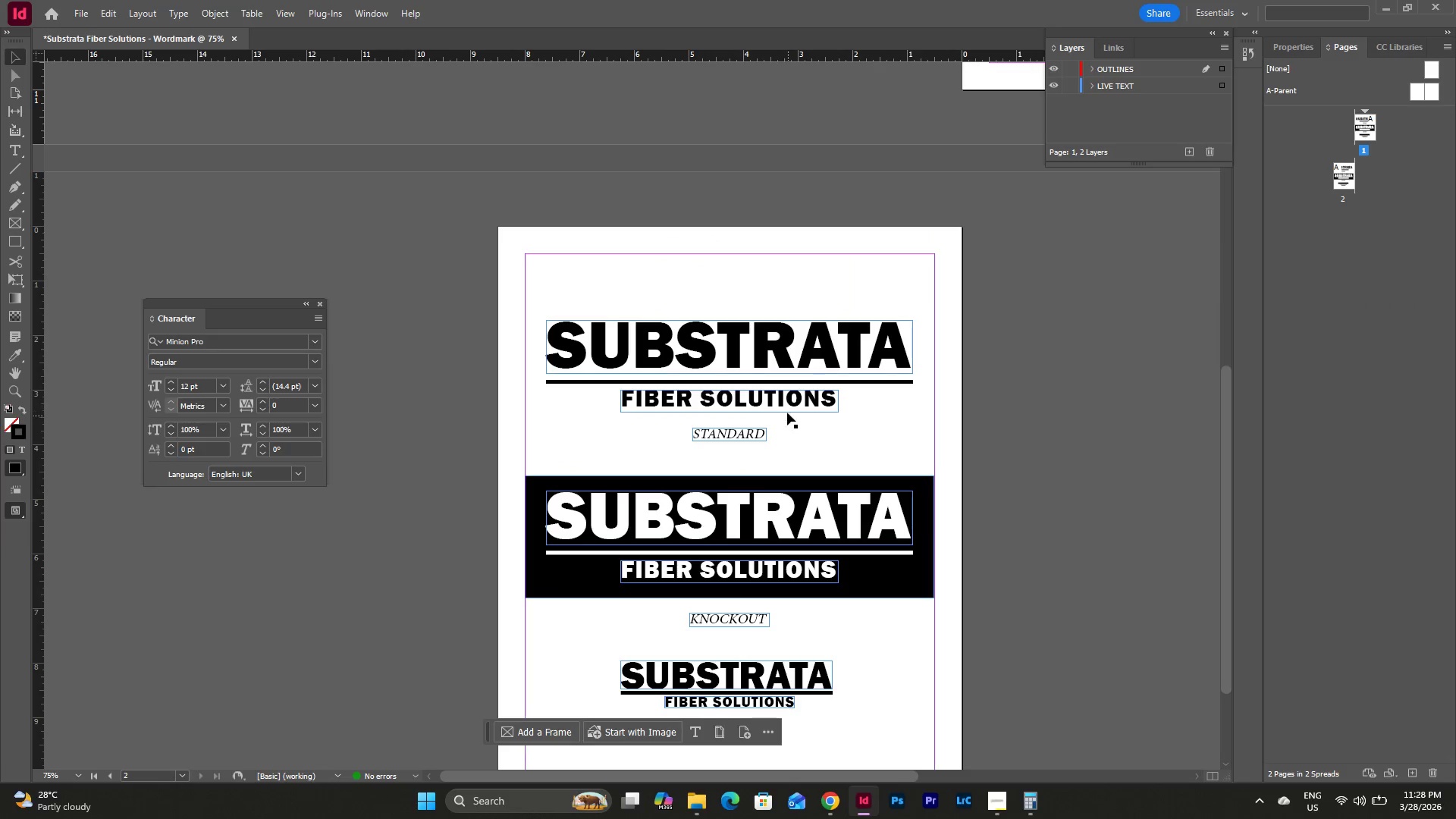 
left_click([781, 399])
 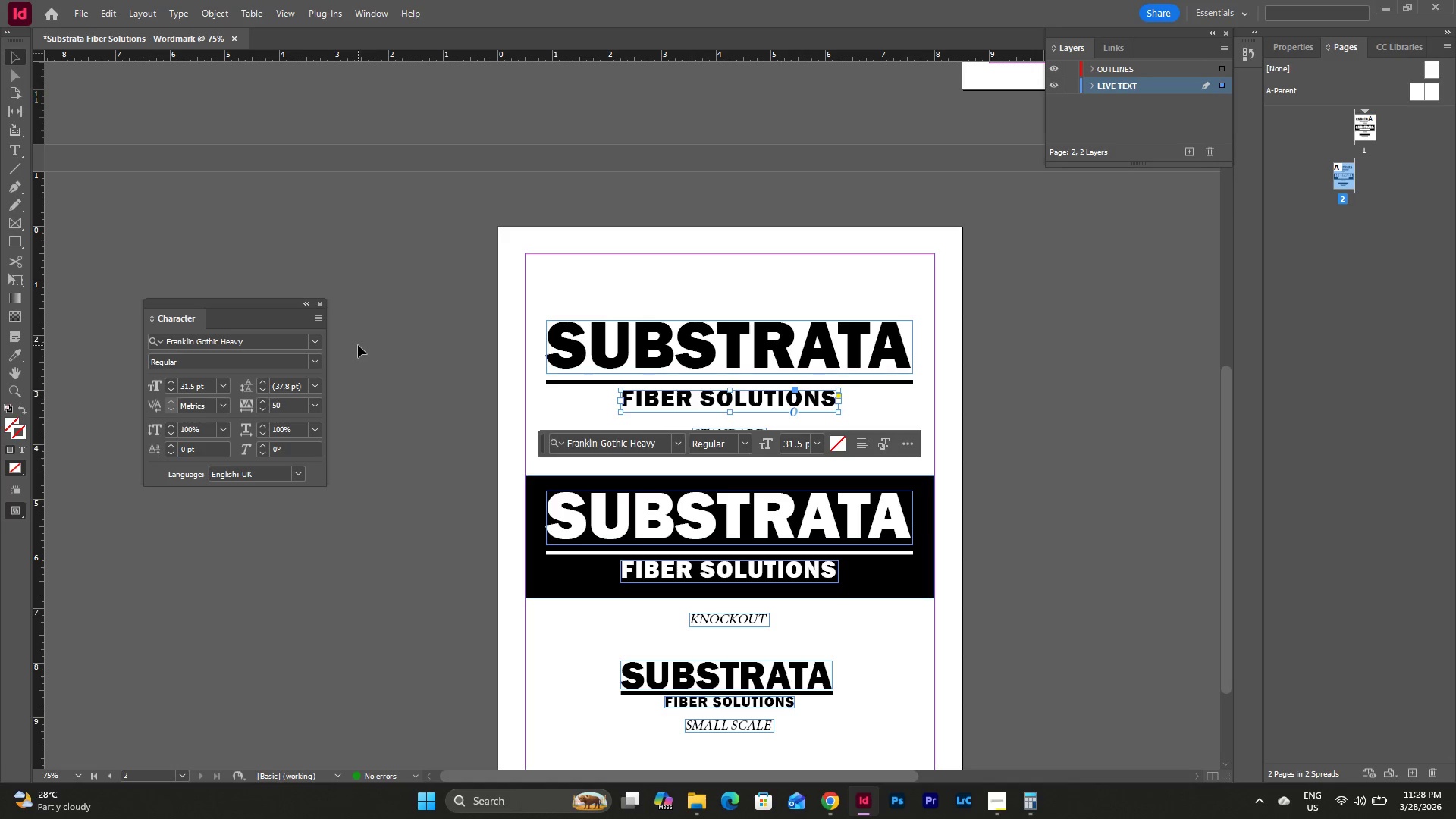 
left_click([315, 340])
 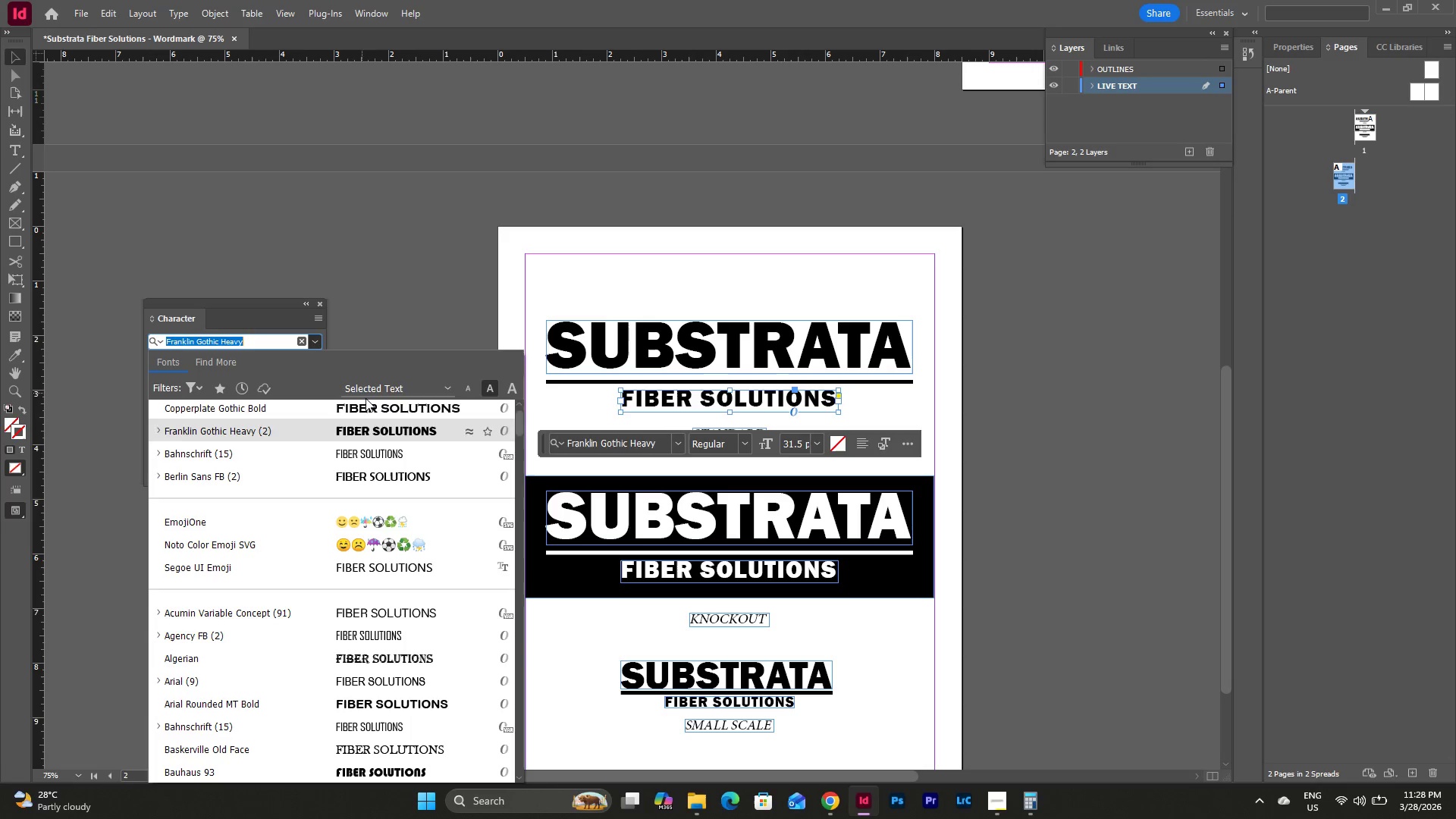 
left_click([375, 409])
 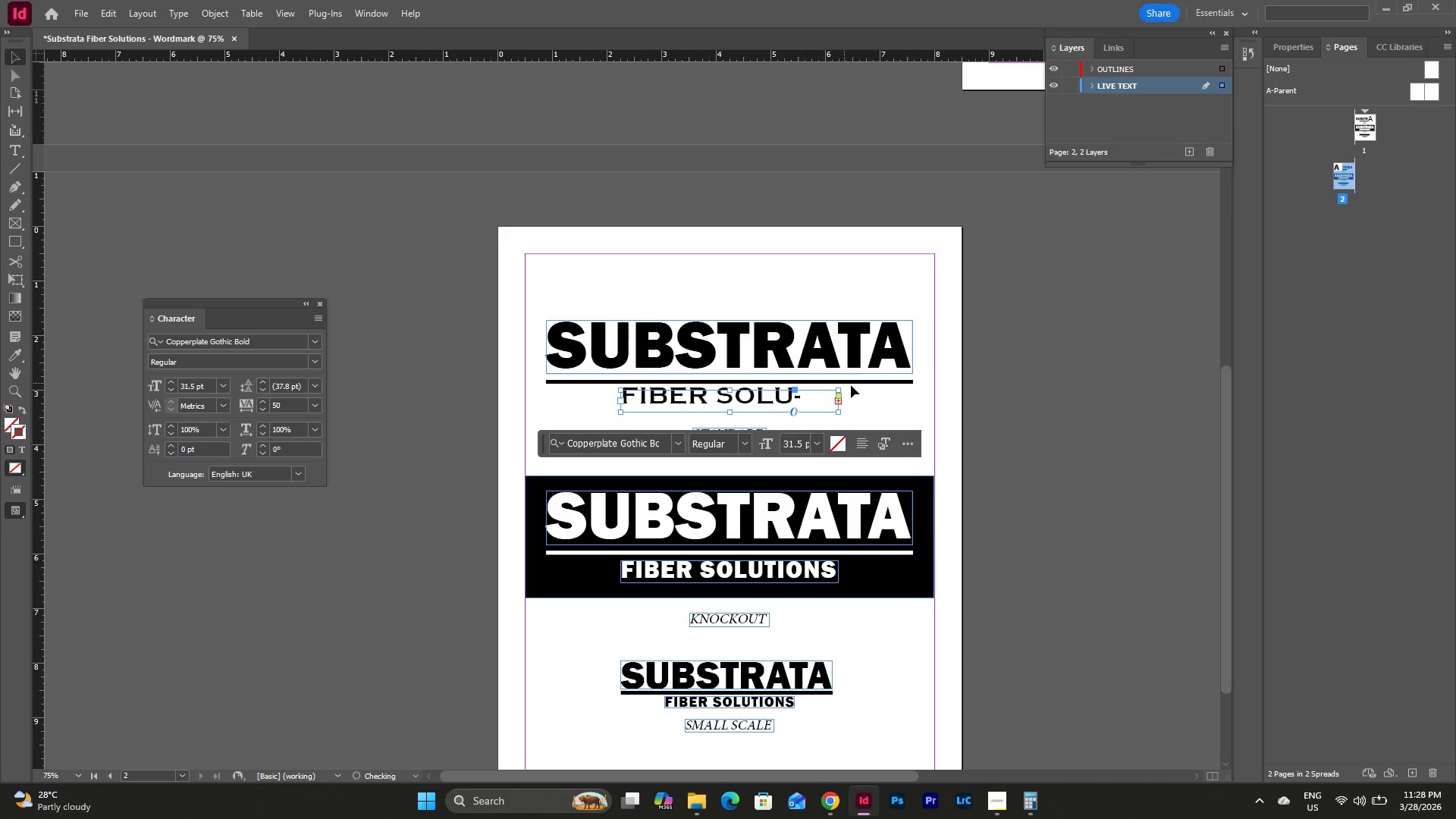 
left_click([864, 393])
 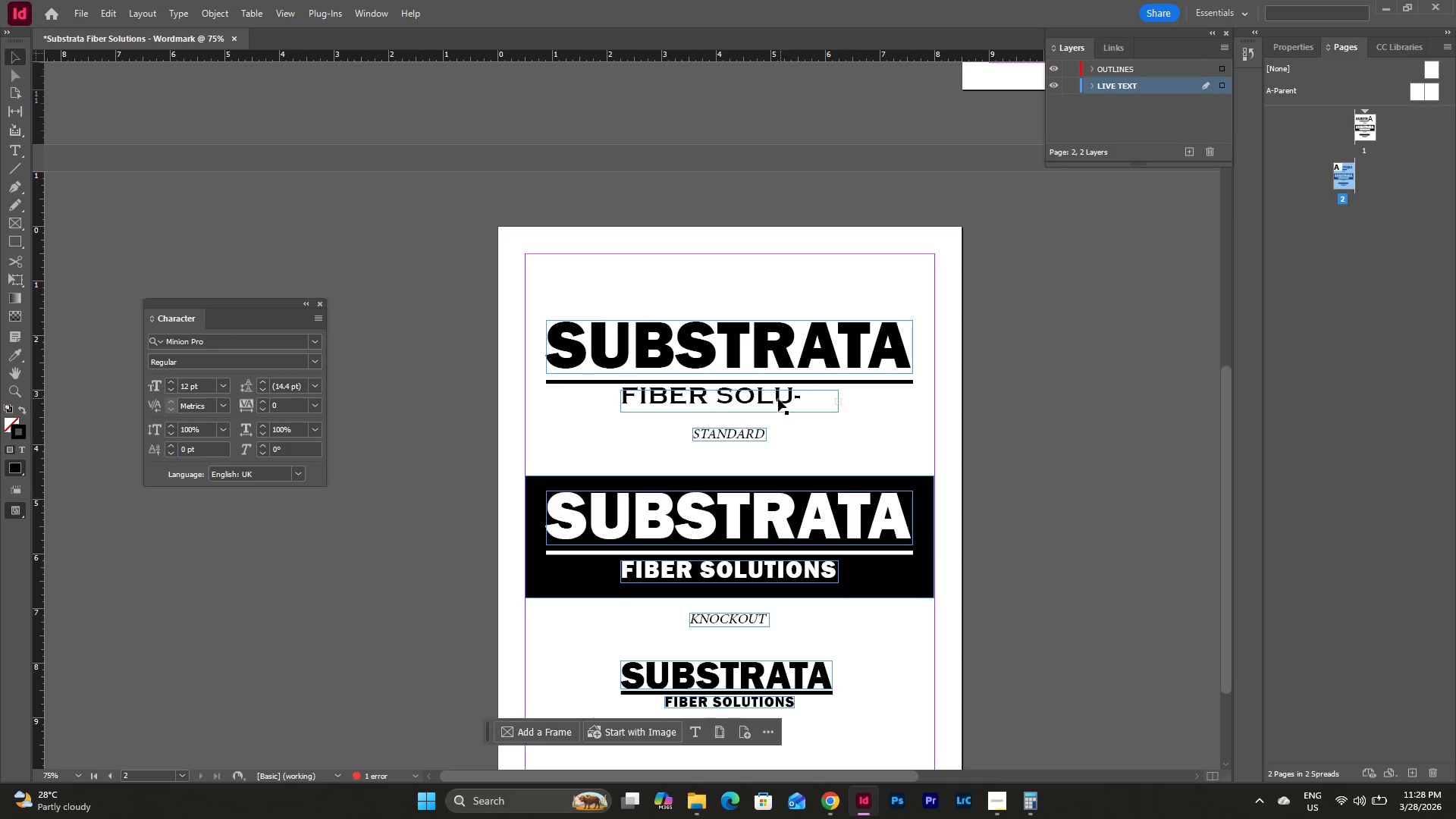 
left_click([774, 400])
 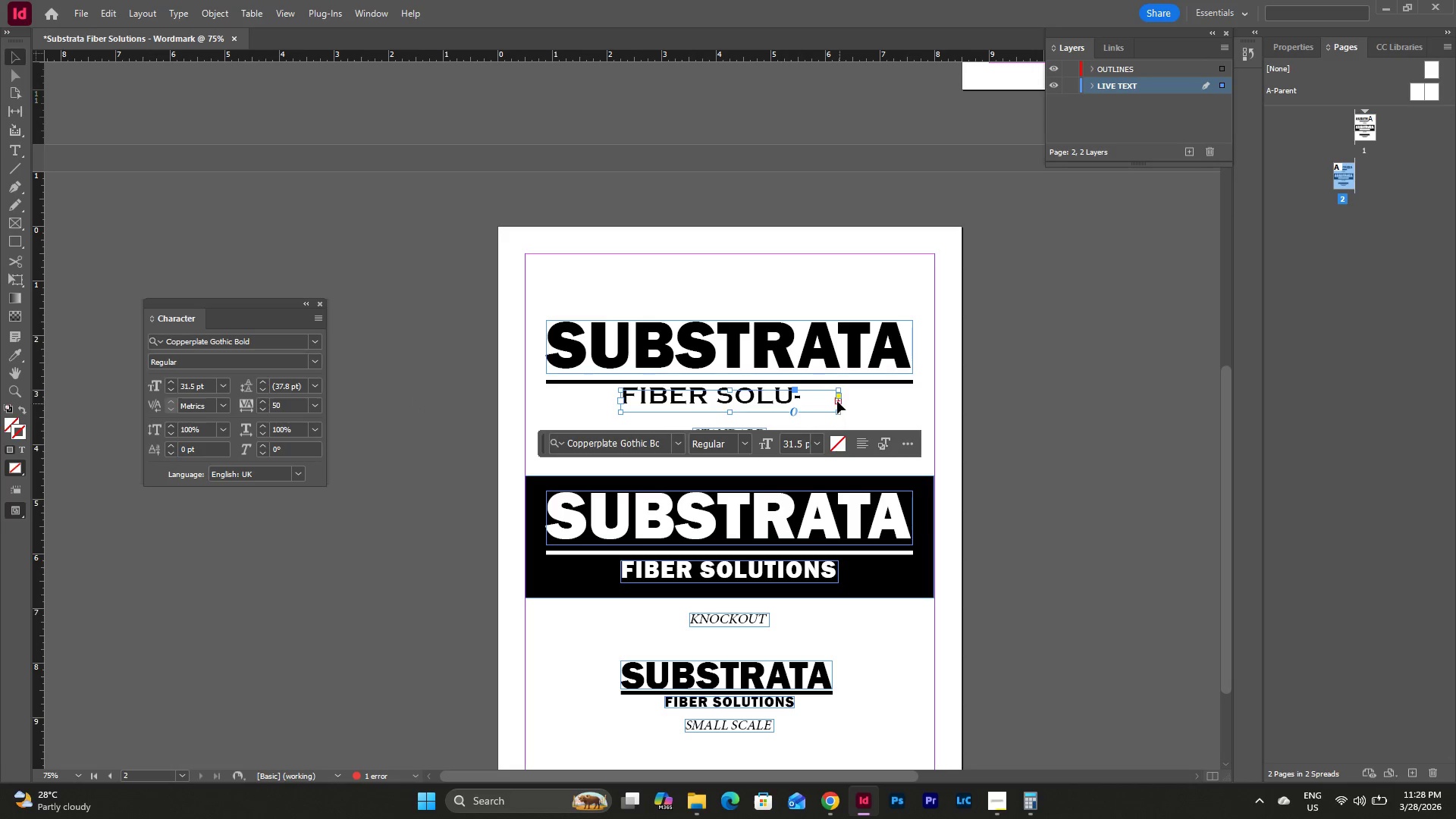 
left_click_drag(start_coordinate=[837, 400], to_coordinate=[861, 399])
 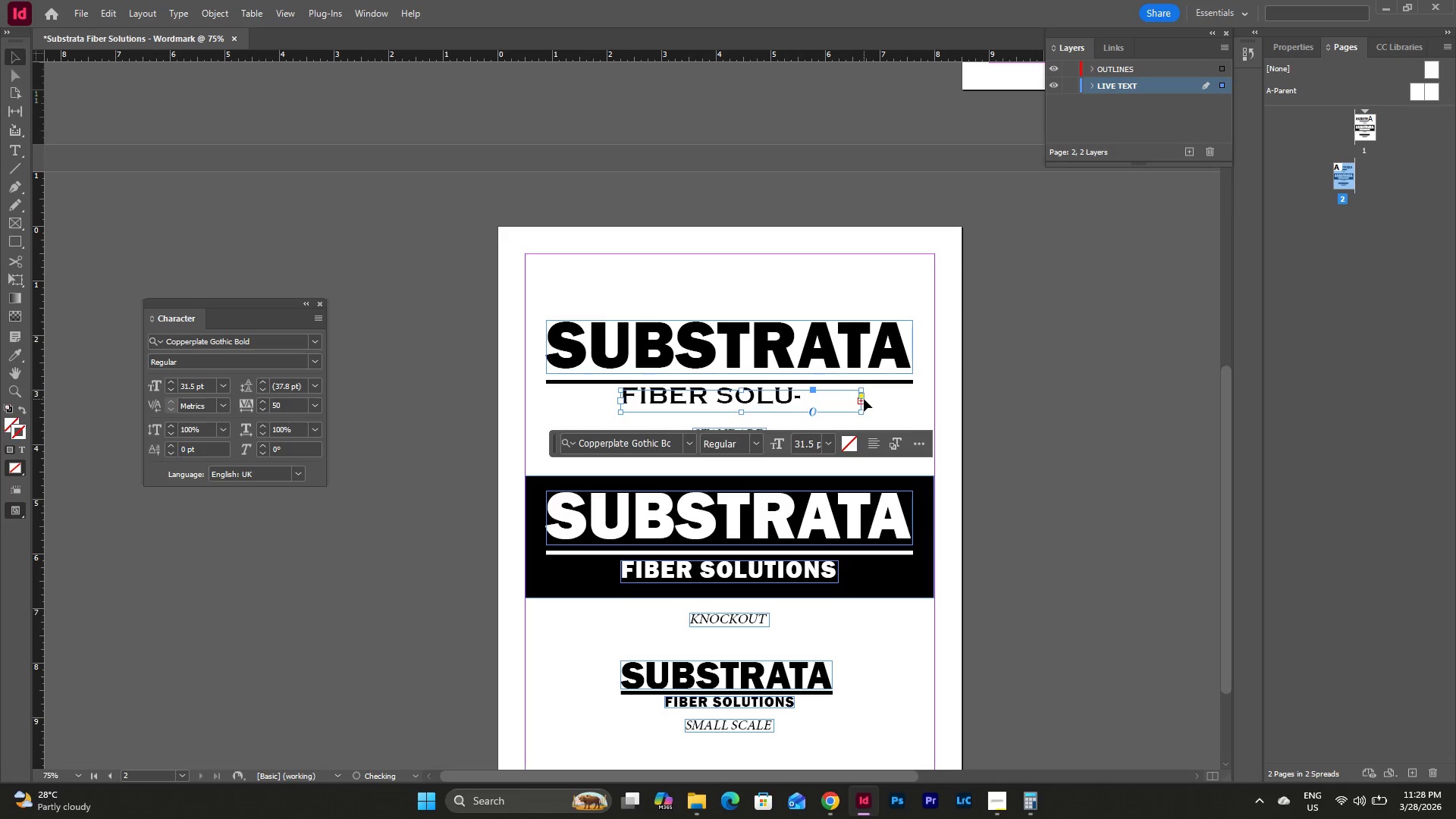 
left_click_drag(start_coordinate=[864, 399], to_coordinate=[887, 400])
 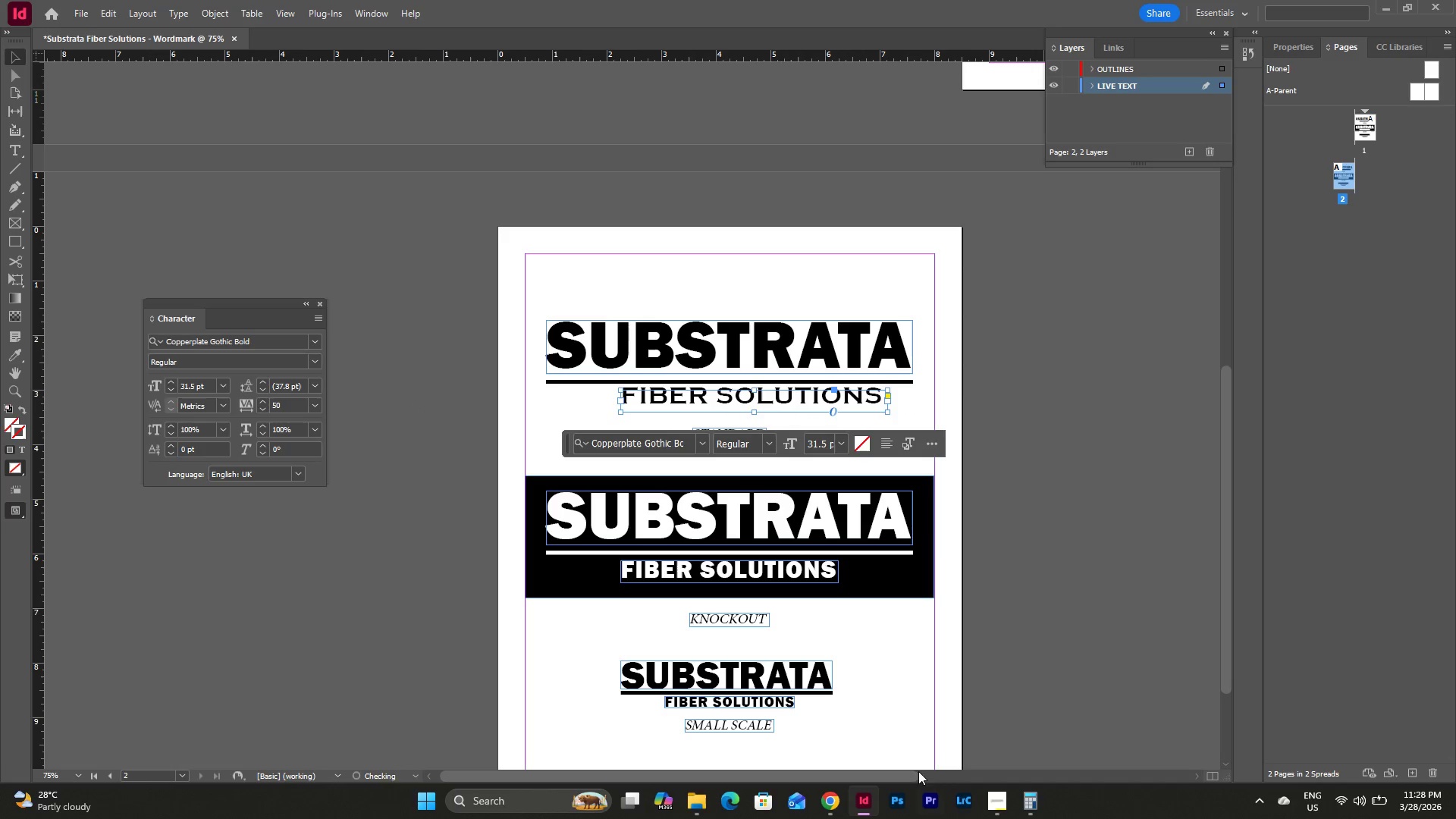 
left_click_drag(start_coordinate=[892, 774], to_coordinate=[882, 772])
 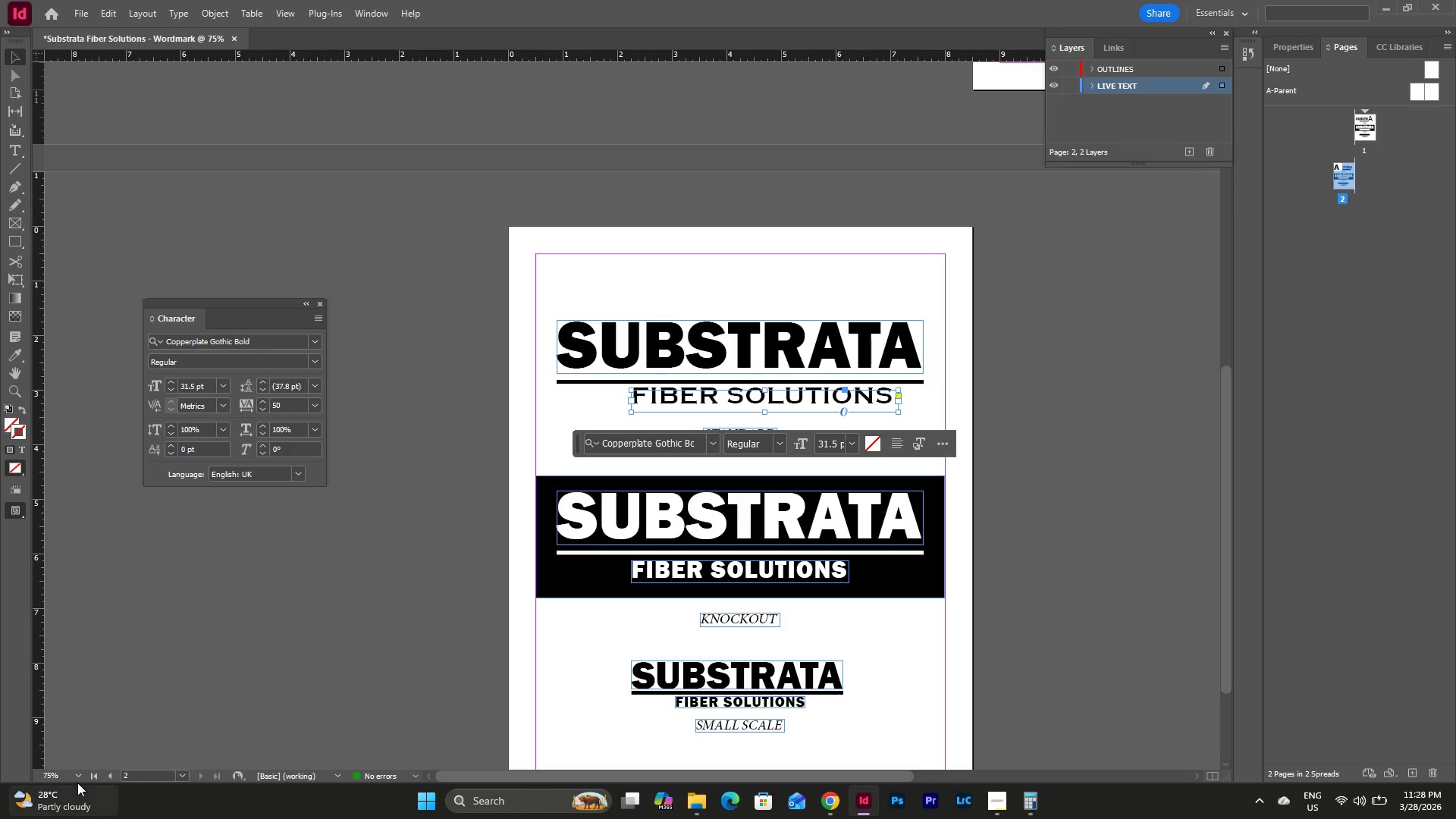 
left_click([77, 777])
 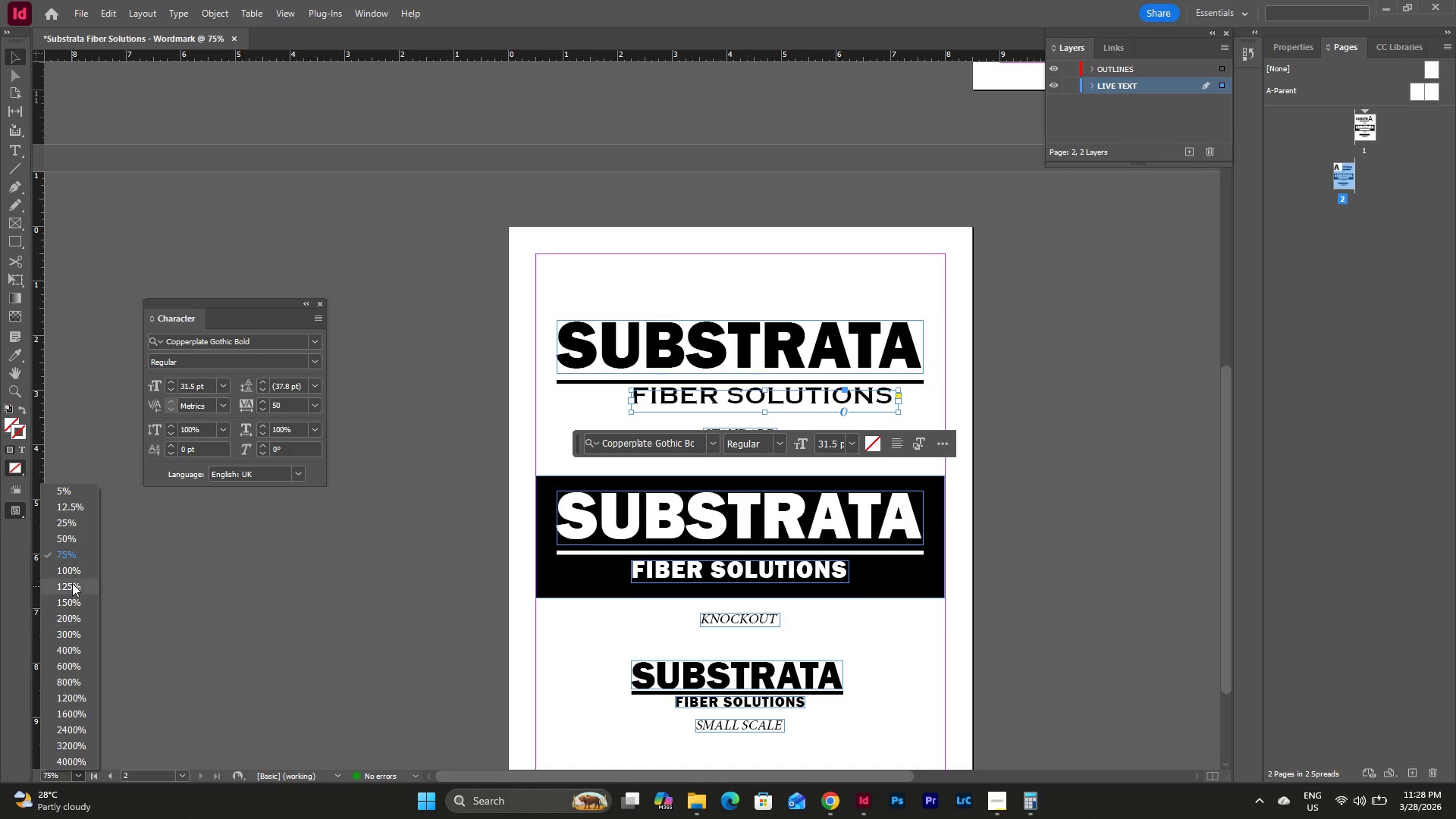 
left_click([71, 571])
 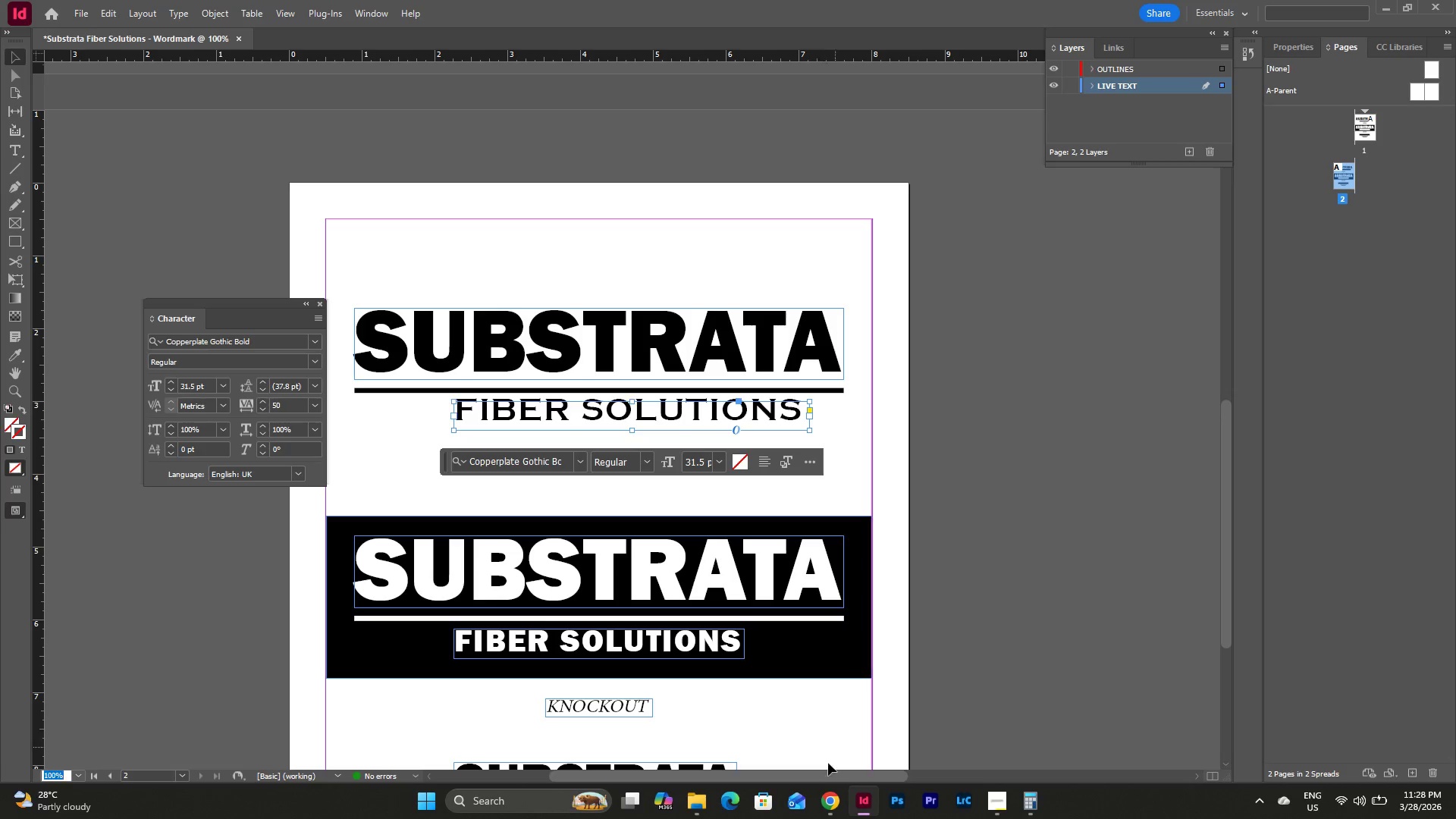 
left_click_drag(start_coordinate=[816, 774], to_coordinate=[758, 770])
 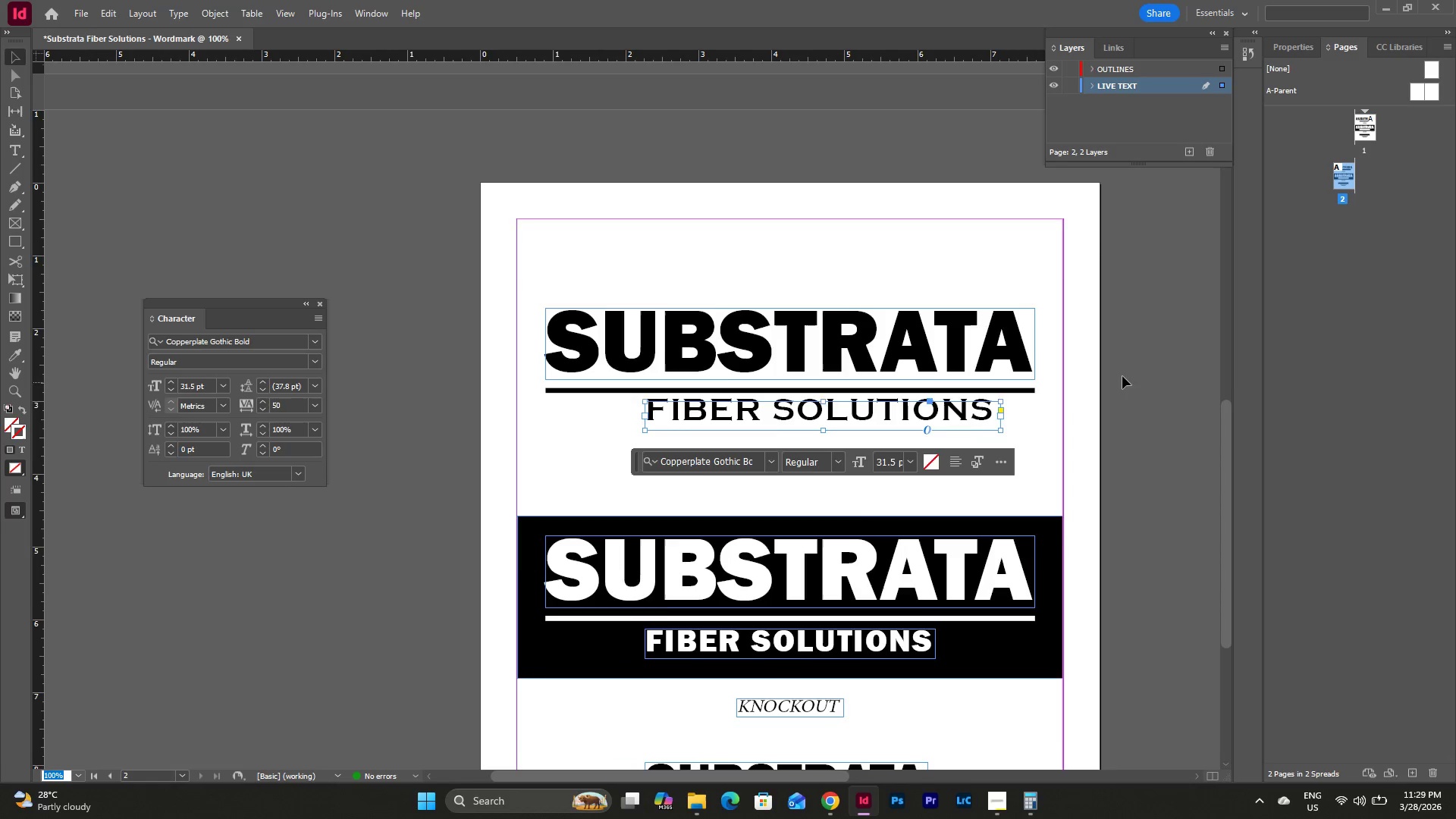 
scroll: coordinate [1119, 373], scroll_direction: up, amount: 1.0
 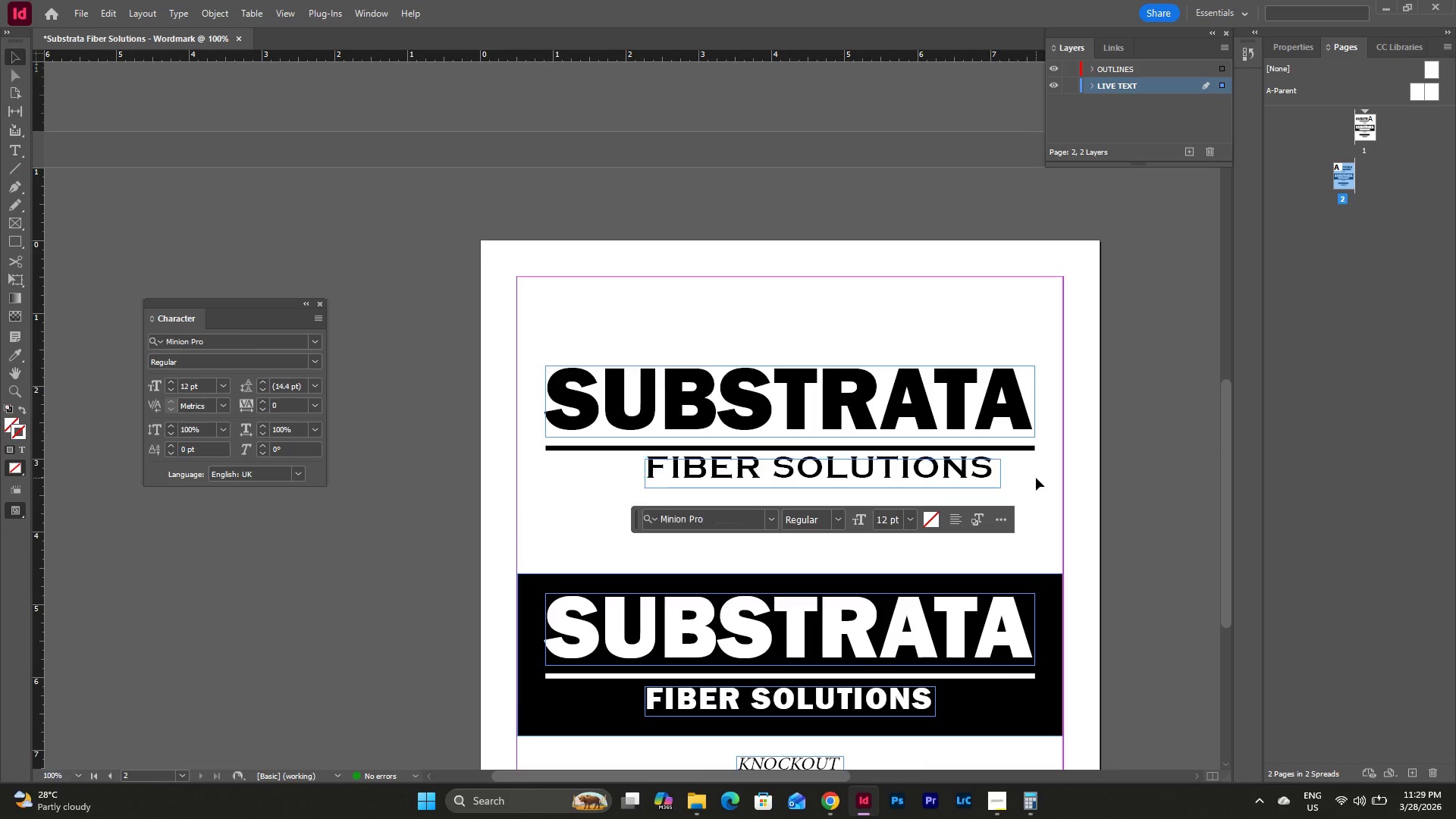 
double_click([962, 467])
 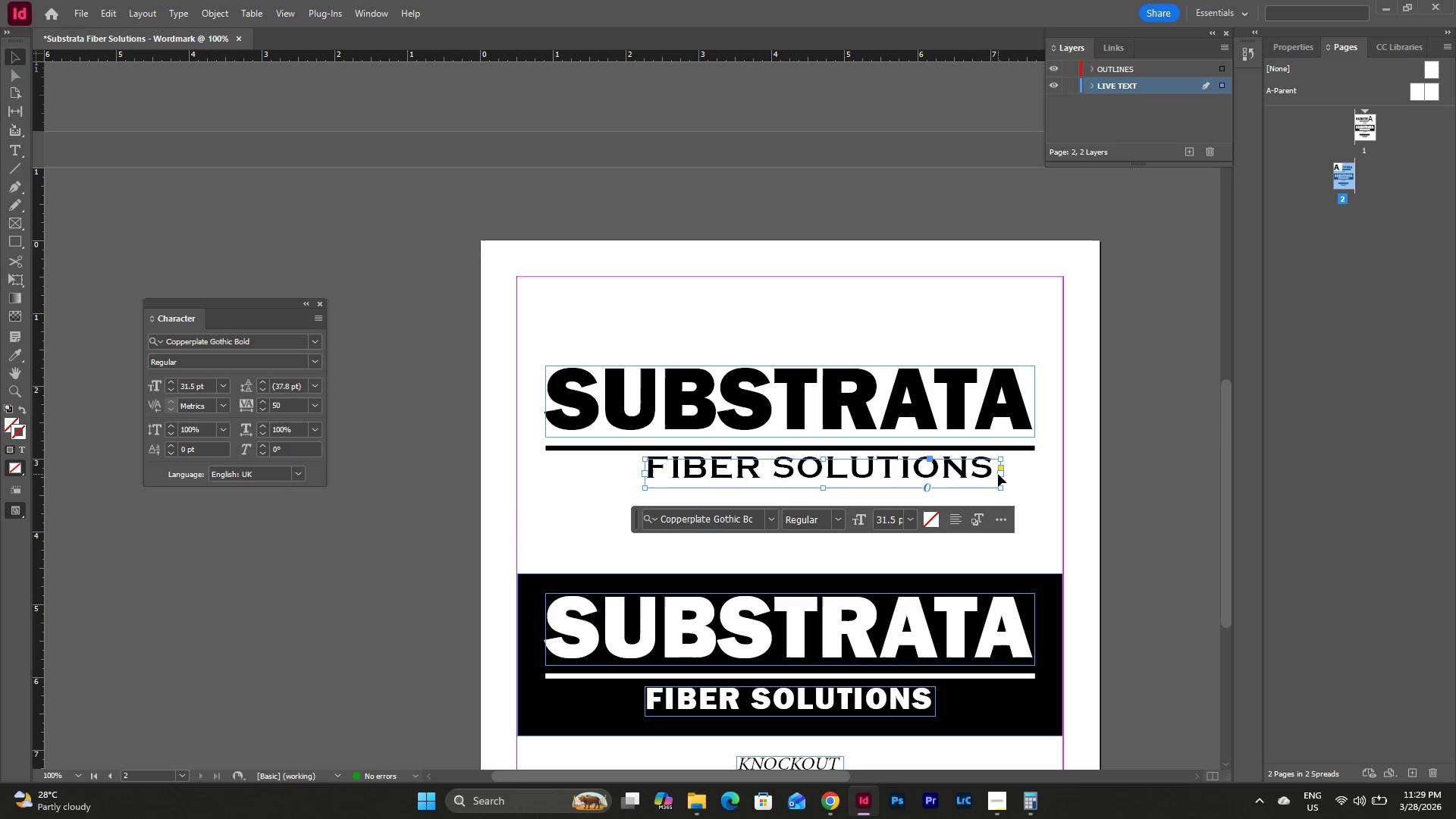 
left_click_drag(start_coordinate=[1002, 474], to_coordinate=[994, 475])
 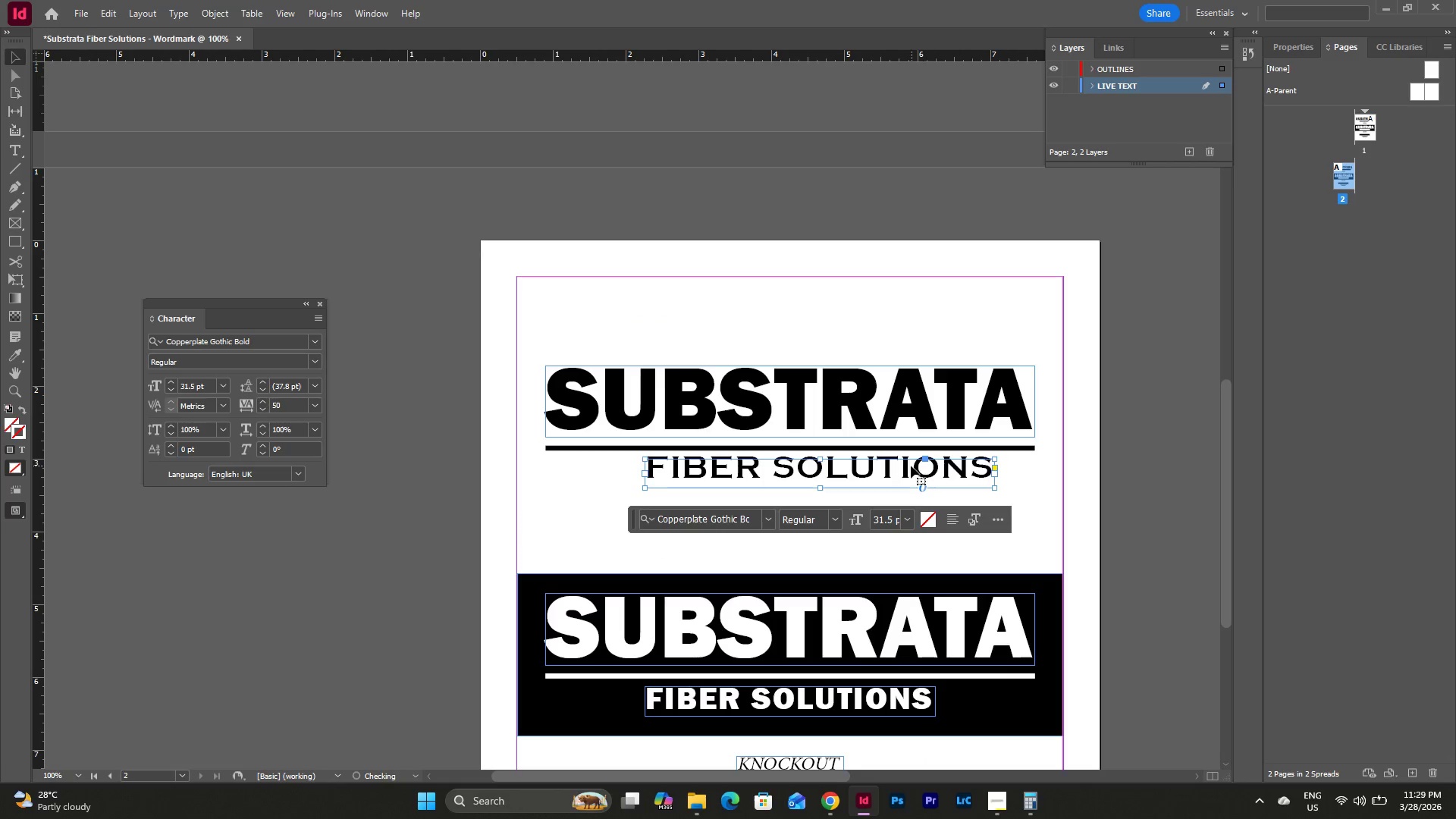 
left_click_drag(start_coordinate=[911, 466], to_coordinate=[881, 468])
 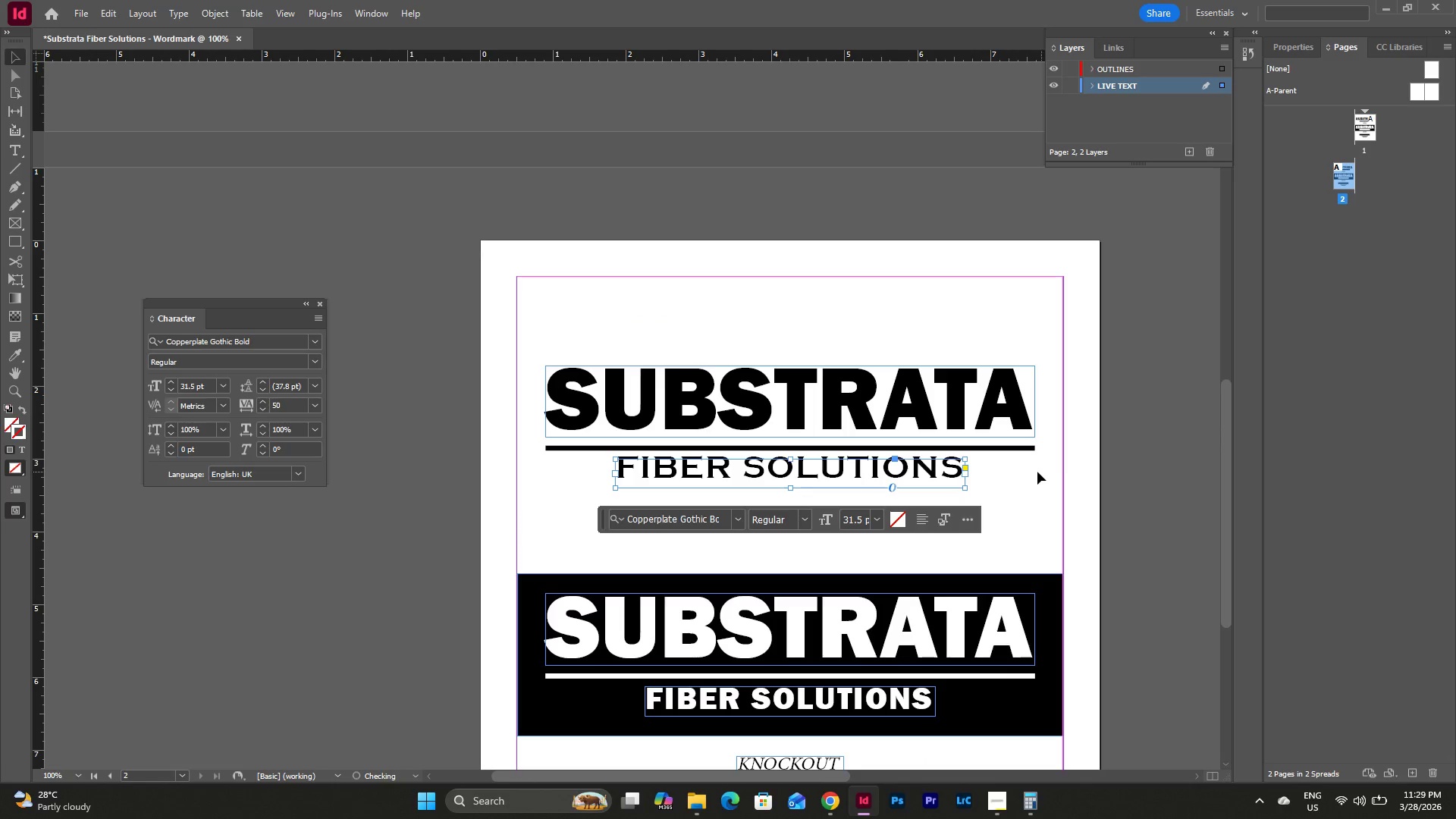 
left_click([1037, 472])
 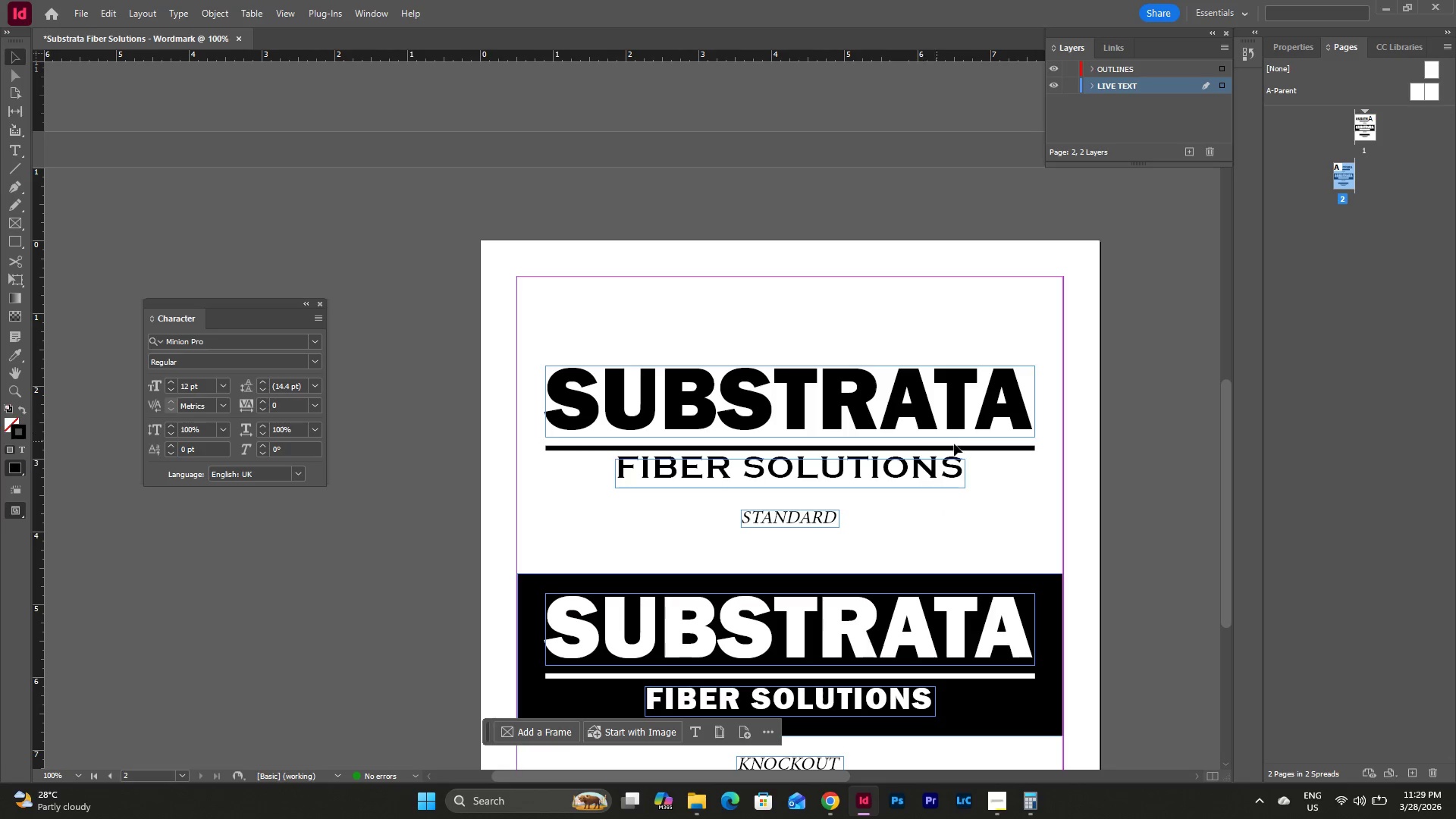 
left_click([973, 447])
 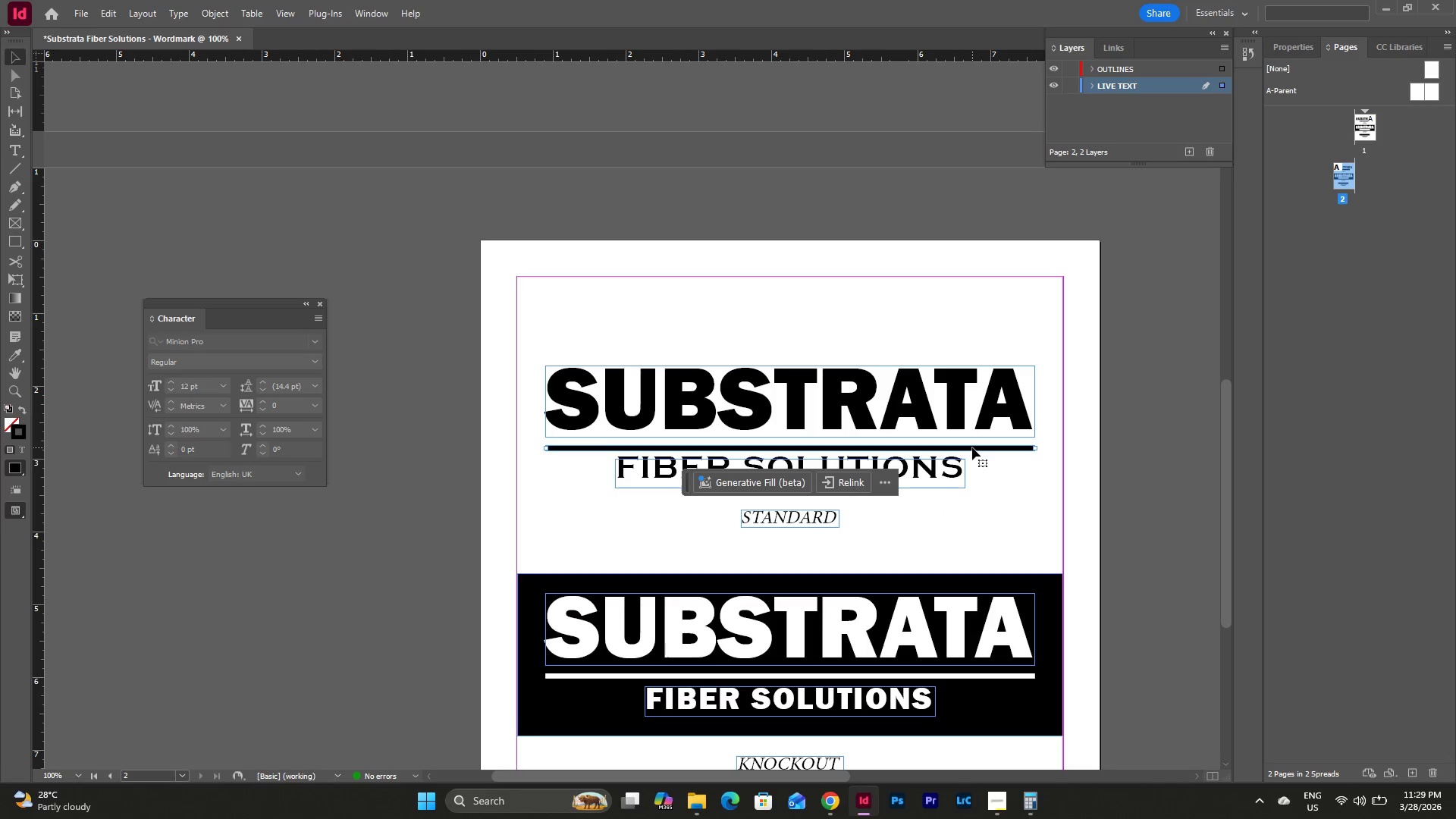 
left_click_drag(start_coordinate=[972, 447], to_coordinate=[971, 331])
 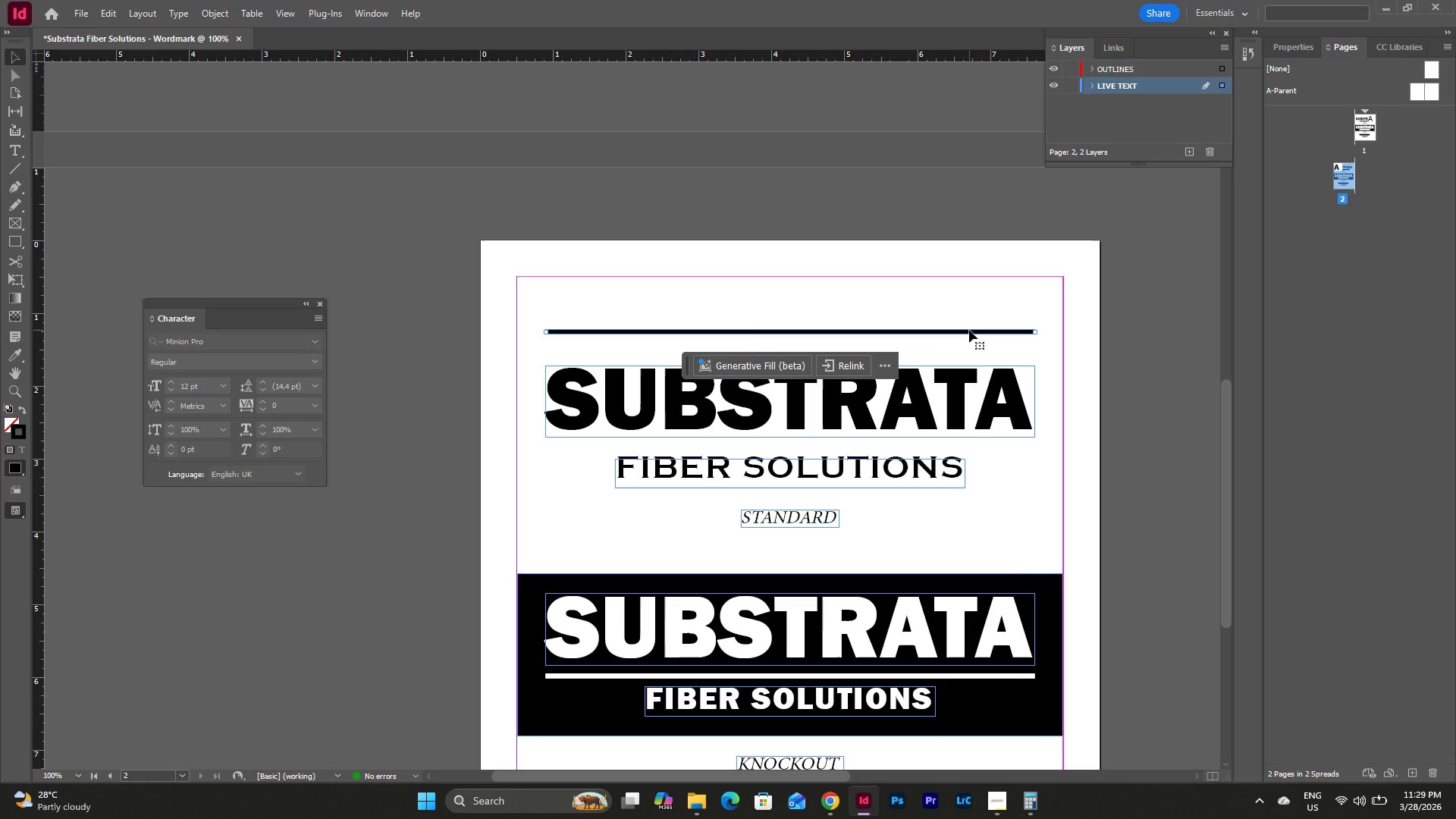 
key(Control+Z)
 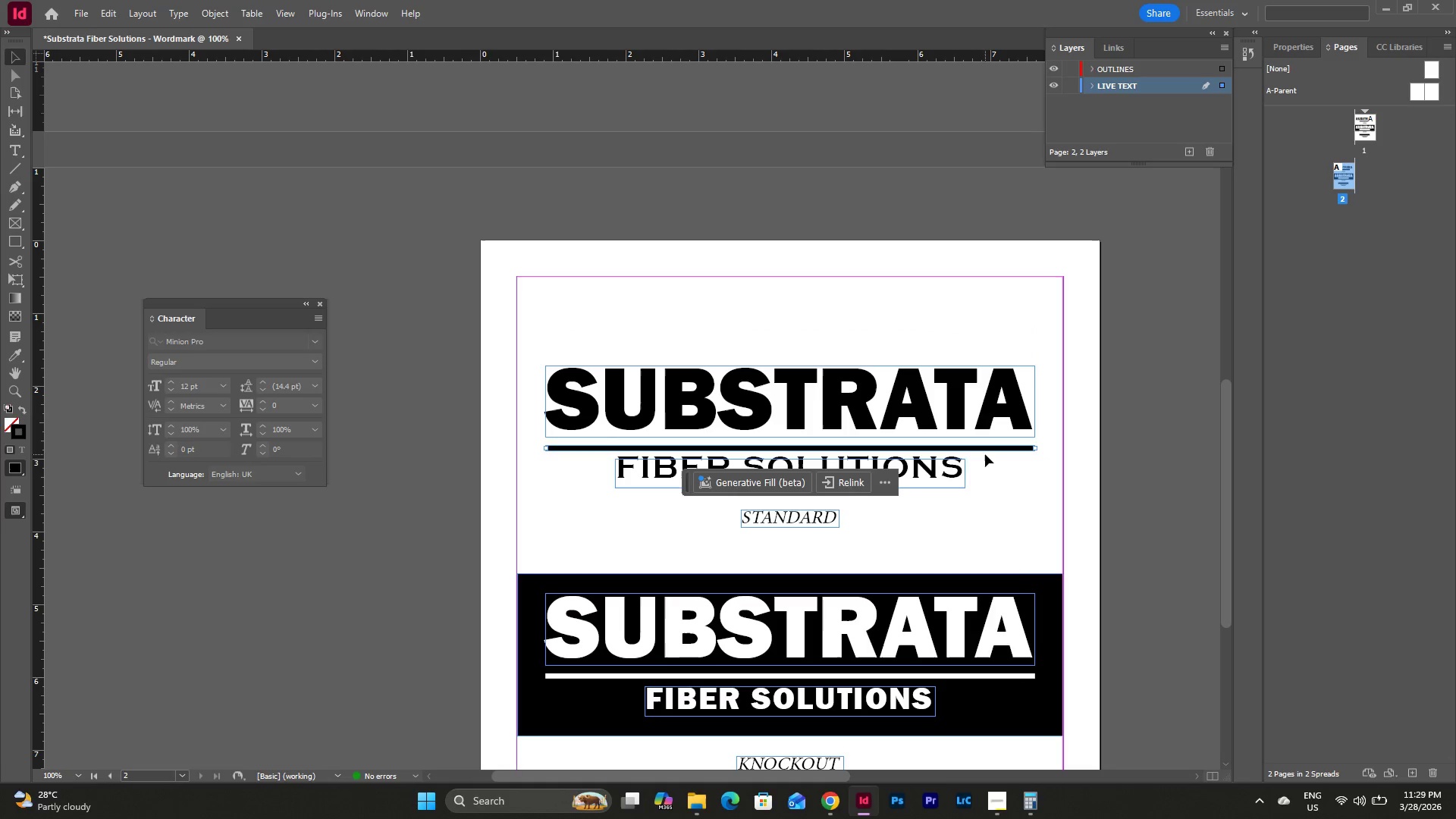 
left_click_drag(start_coordinate=[985, 450], to_coordinate=[976, 331])
 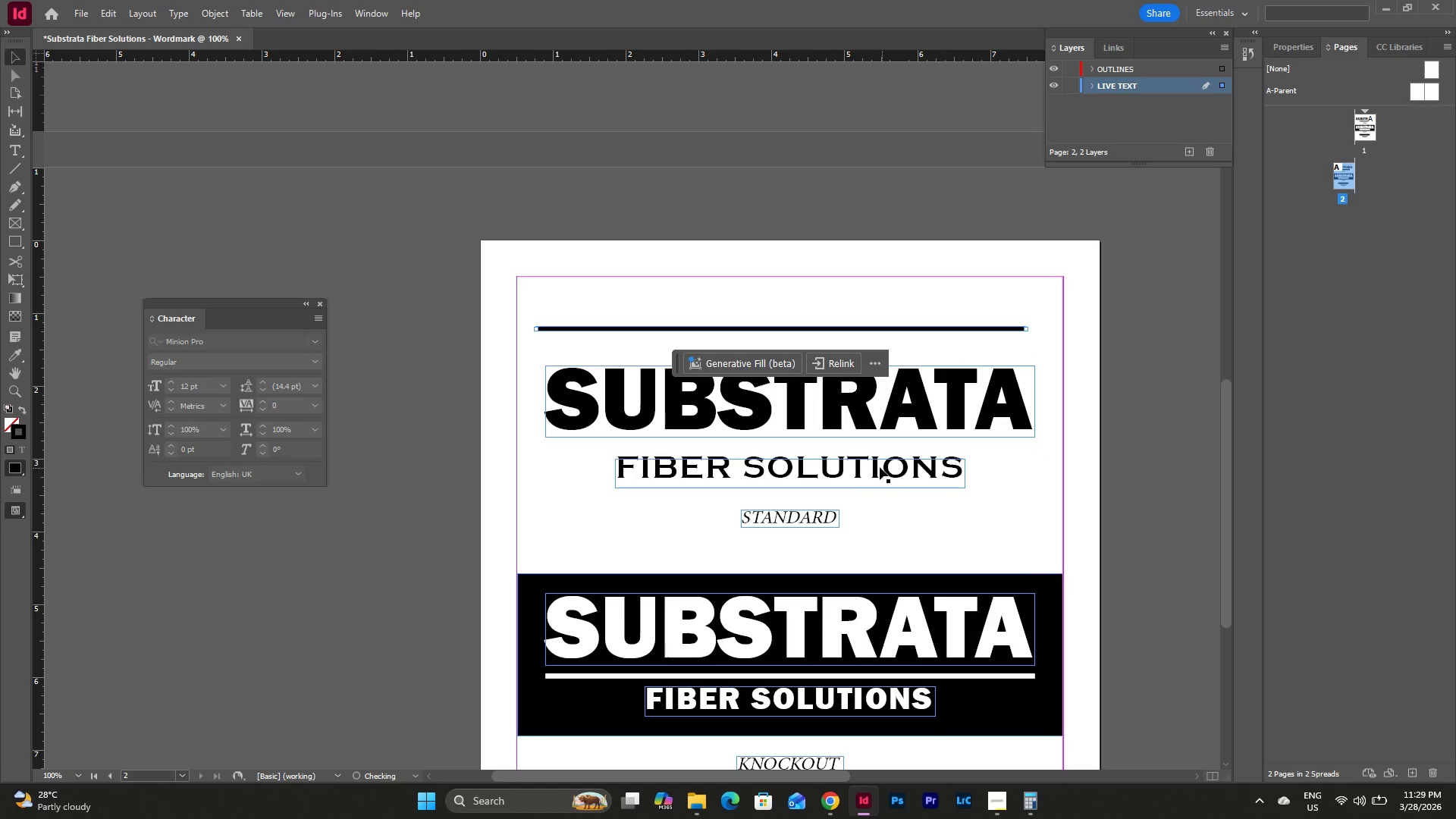 
left_click([868, 466])
 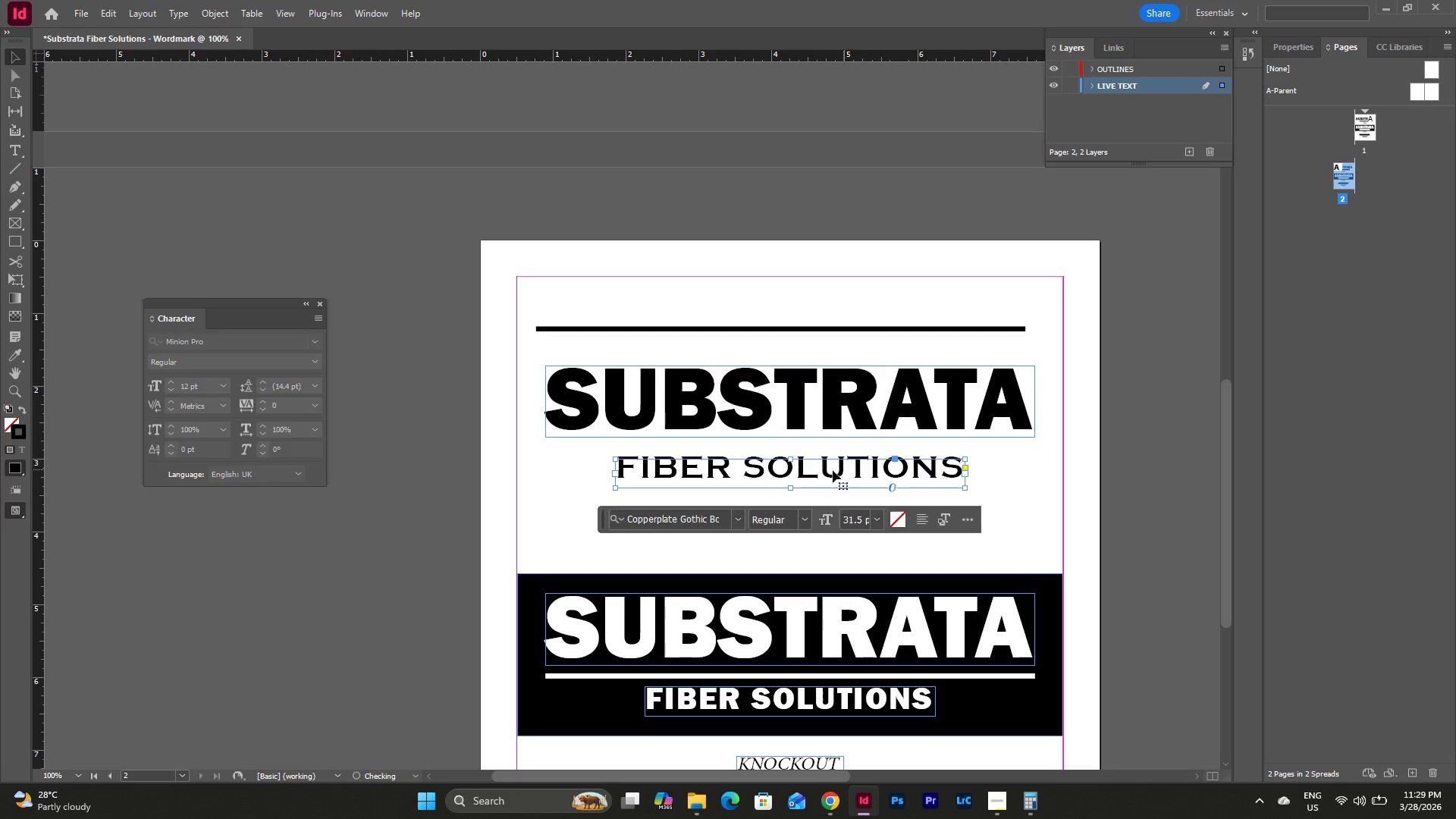 
left_click_drag(start_coordinate=[830, 470], to_coordinate=[831, 460])
 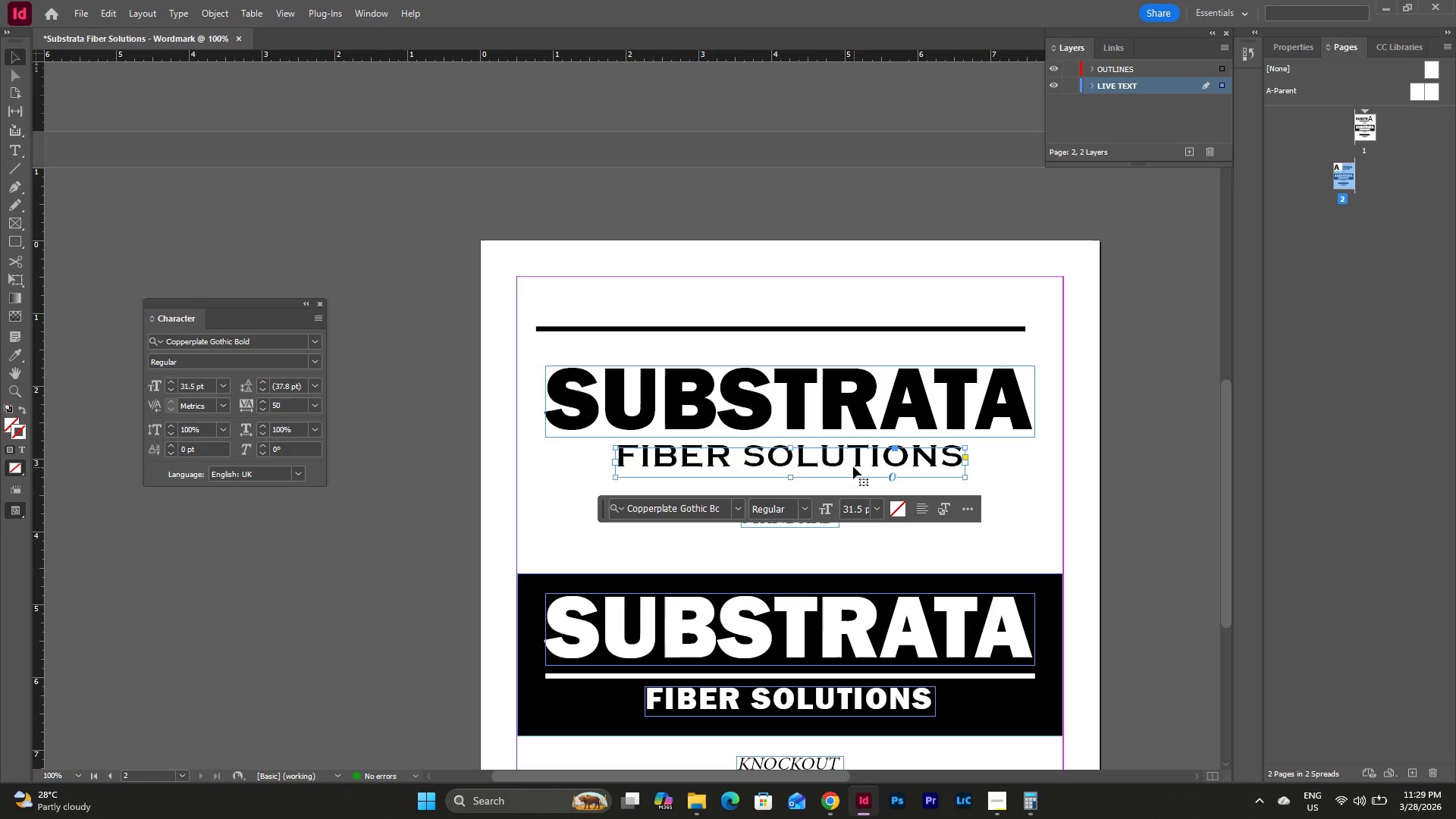 
left_click_drag(start_coordinate=[849, 459], to_coordinate=[849, 450])
 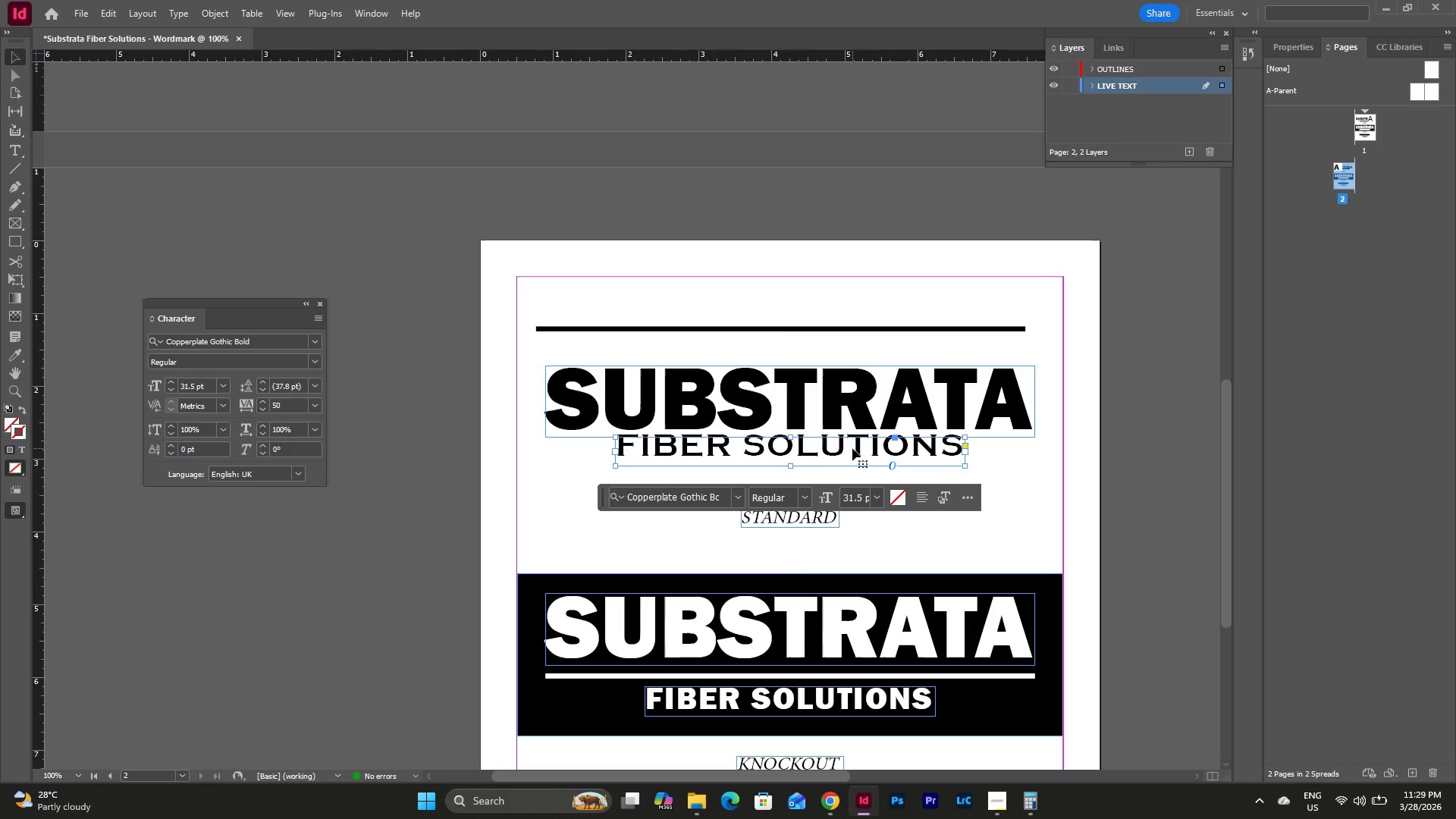 
left_click_drag(start_coordinate=[835, 446], to_coordinate=[835, 450])
 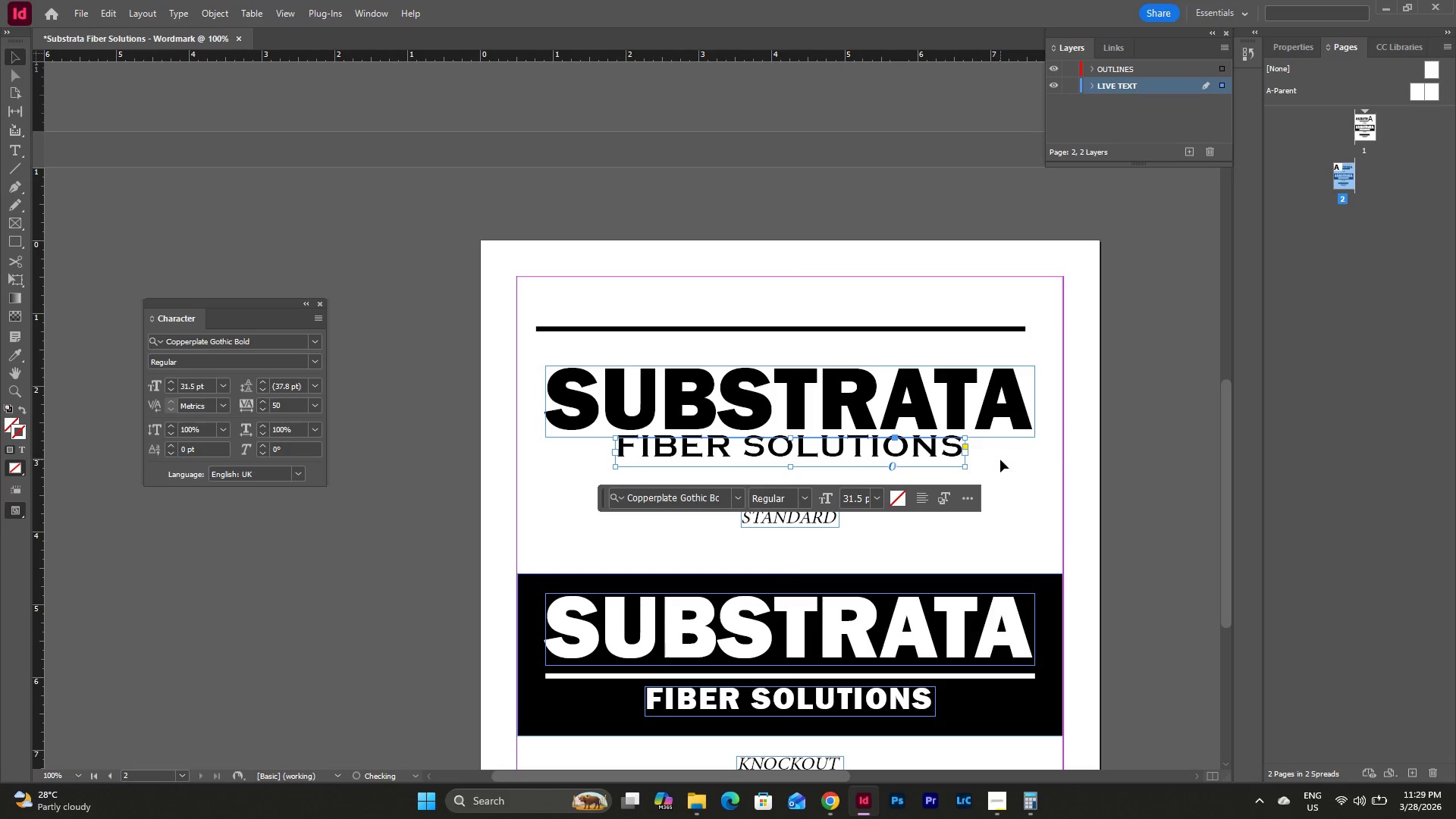 
left_click([1000, 460])
 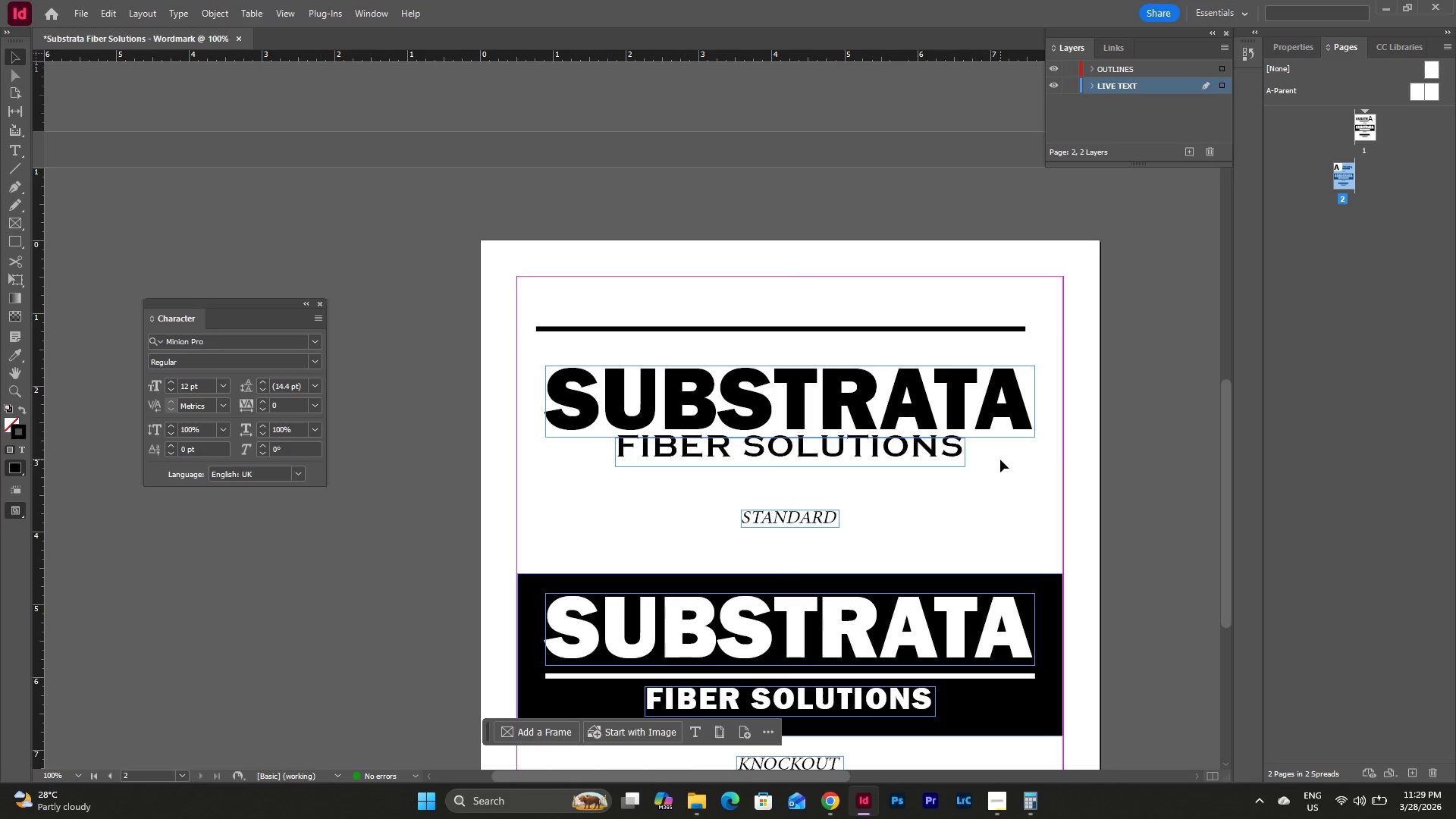 
left_click([1000, 460])
 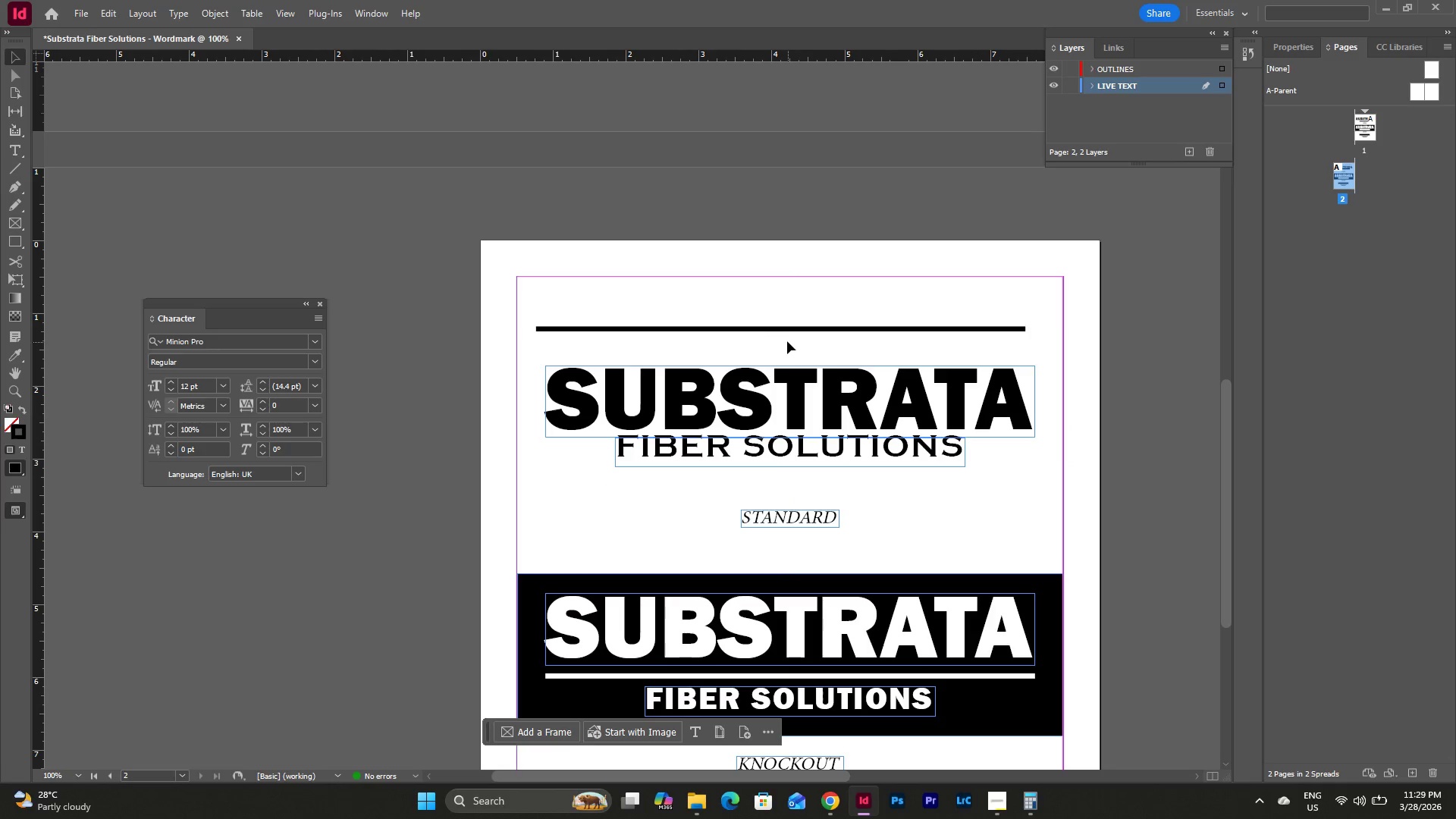 
left_click([785, 333])
 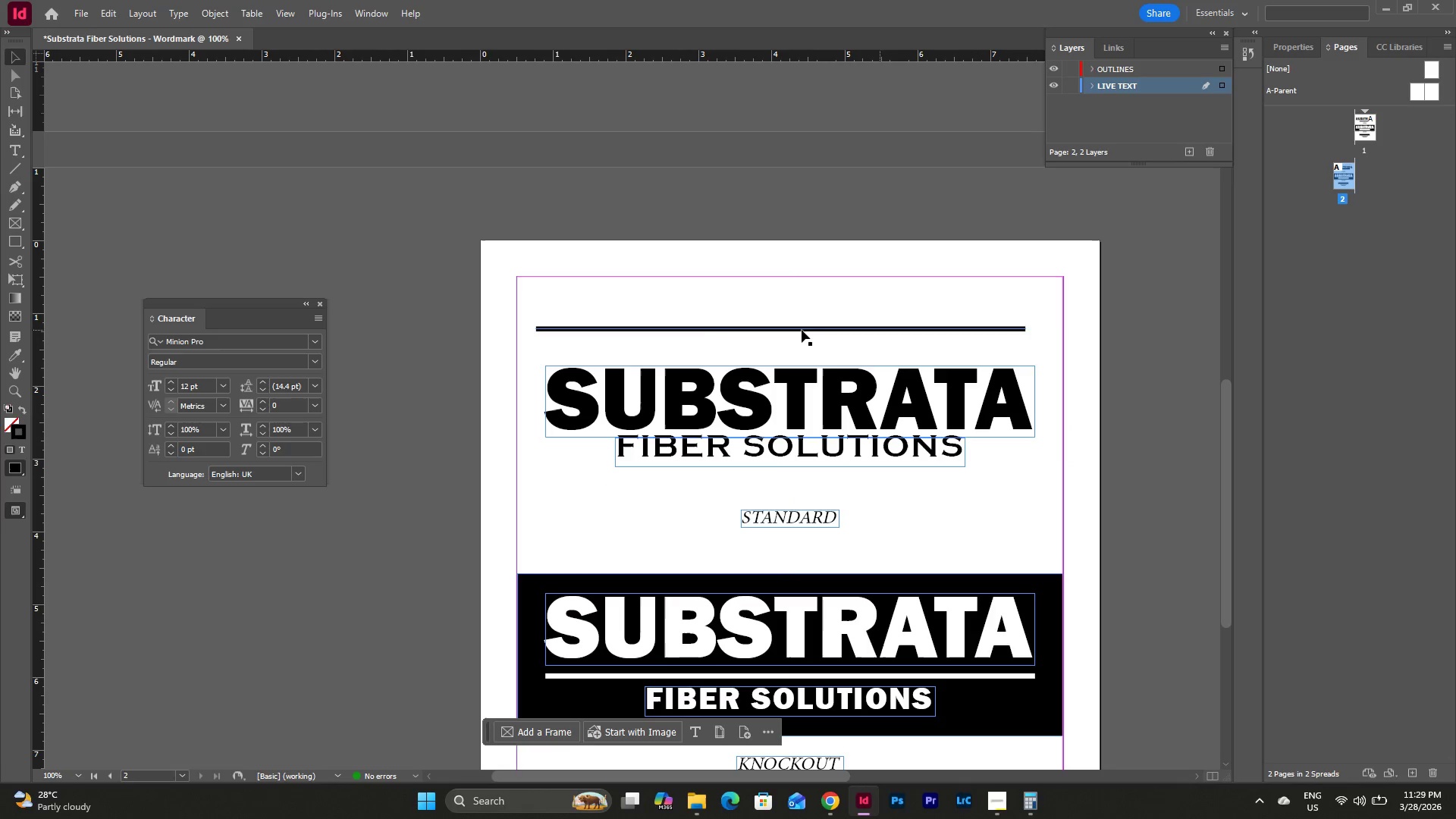 
left_click_drag(start_coordinate=[709, 328], to_coordinate=[719, 446])
 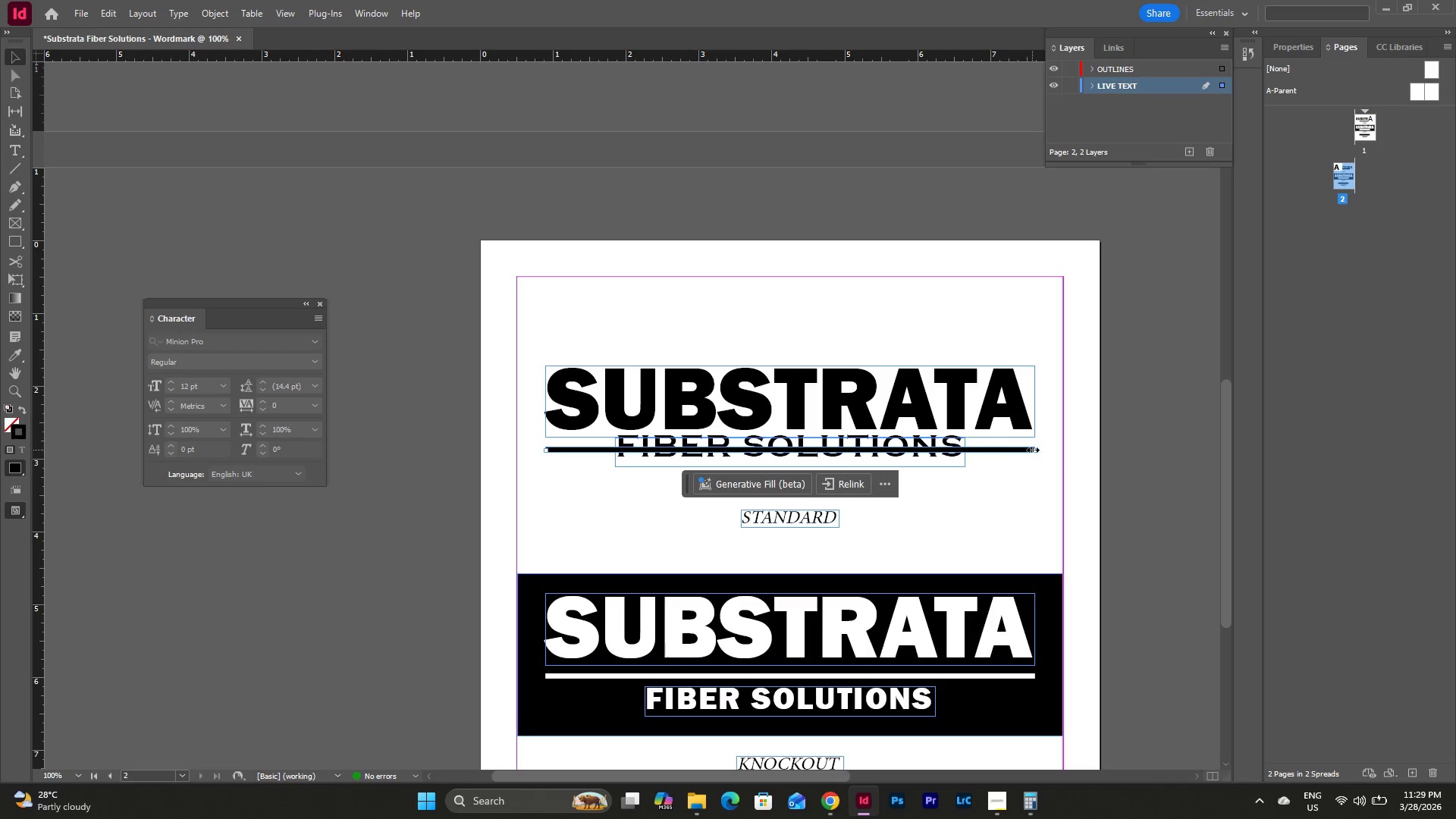 
left_click_drag(start_coordinate=[1033, 450], to_coordinate=[576, 449])
 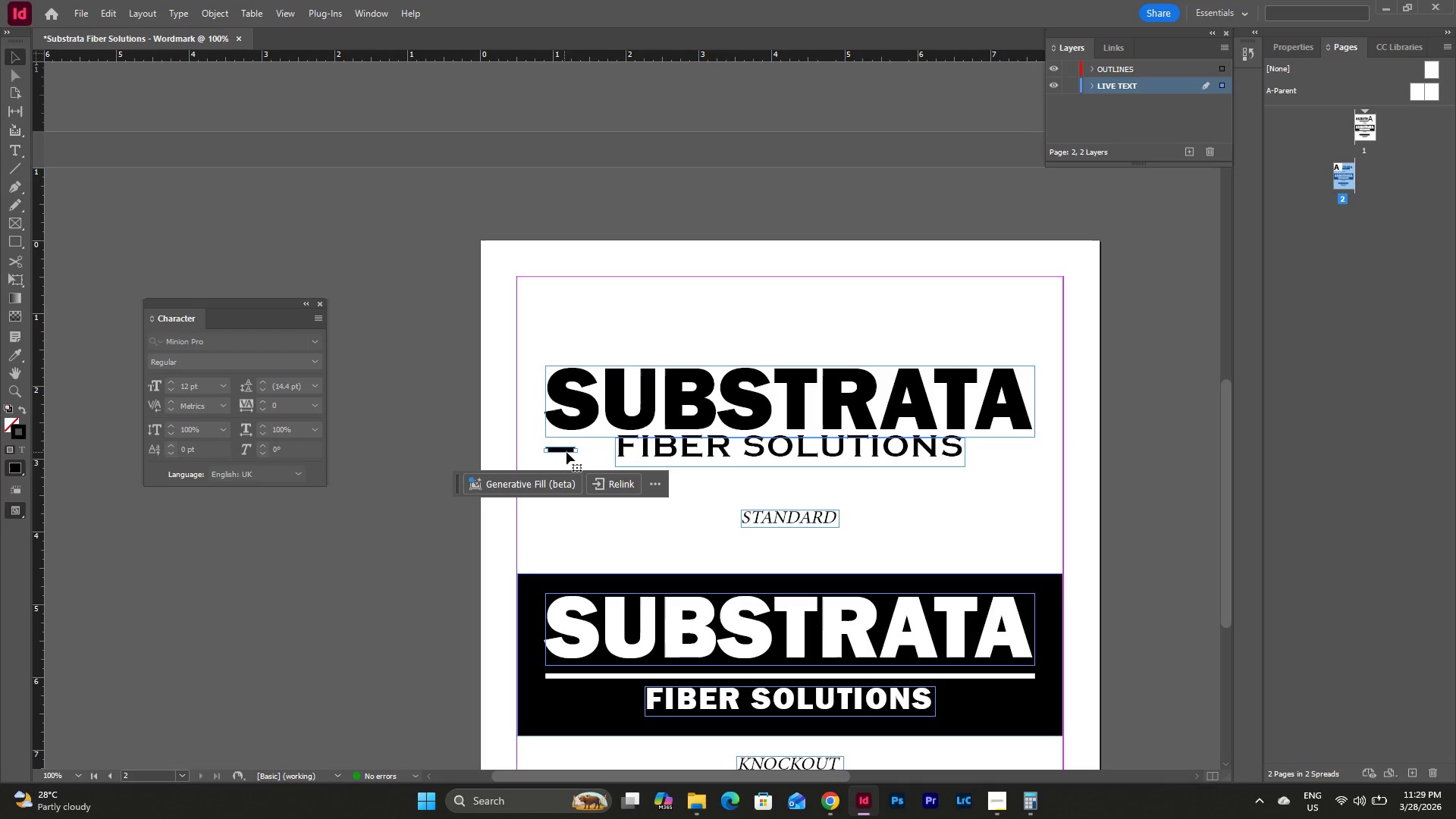 
left_click_drag(start_coordinate=[574, 449], to_coordinate=[609, 450])
 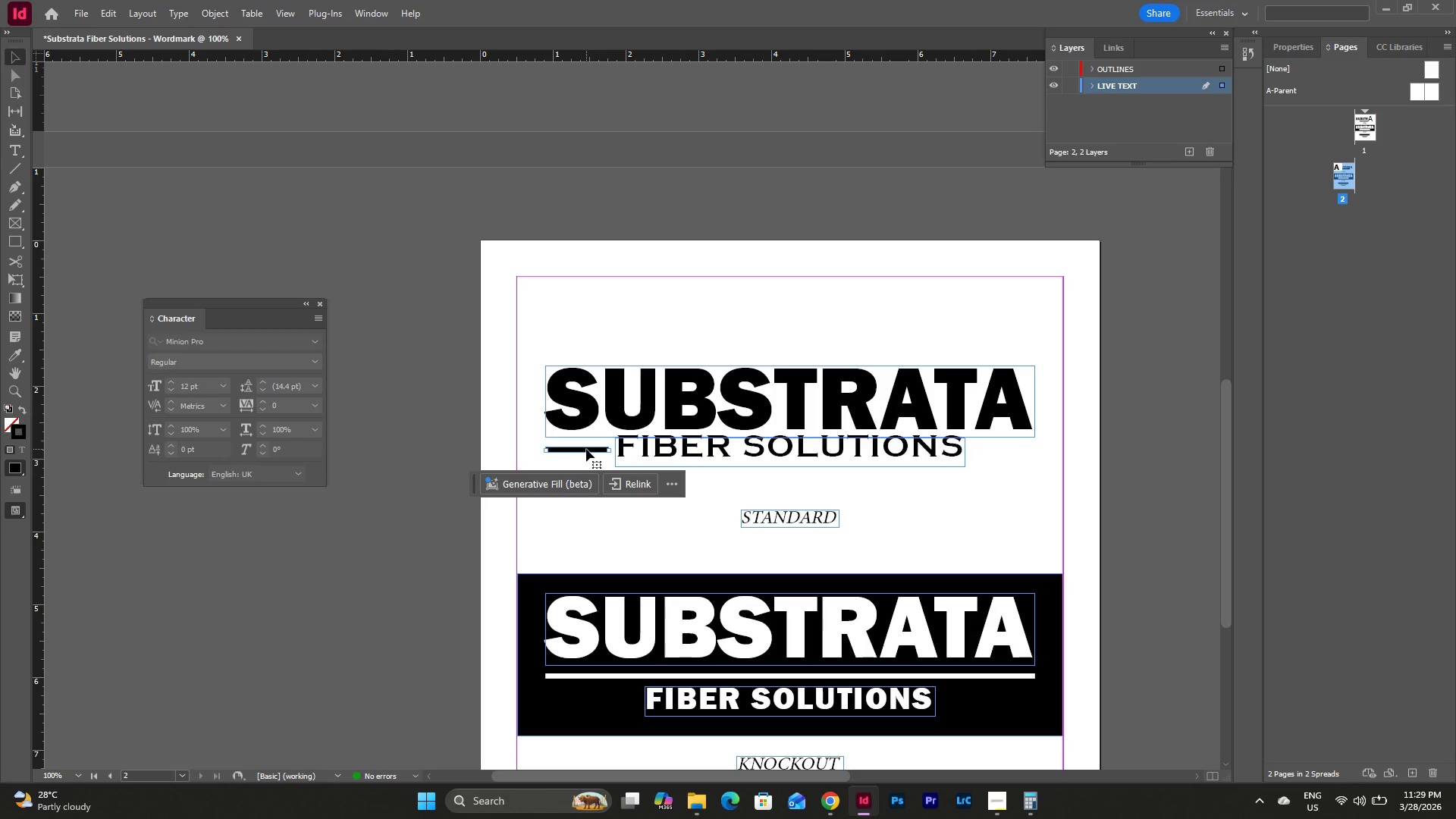 
key(Control+C)
 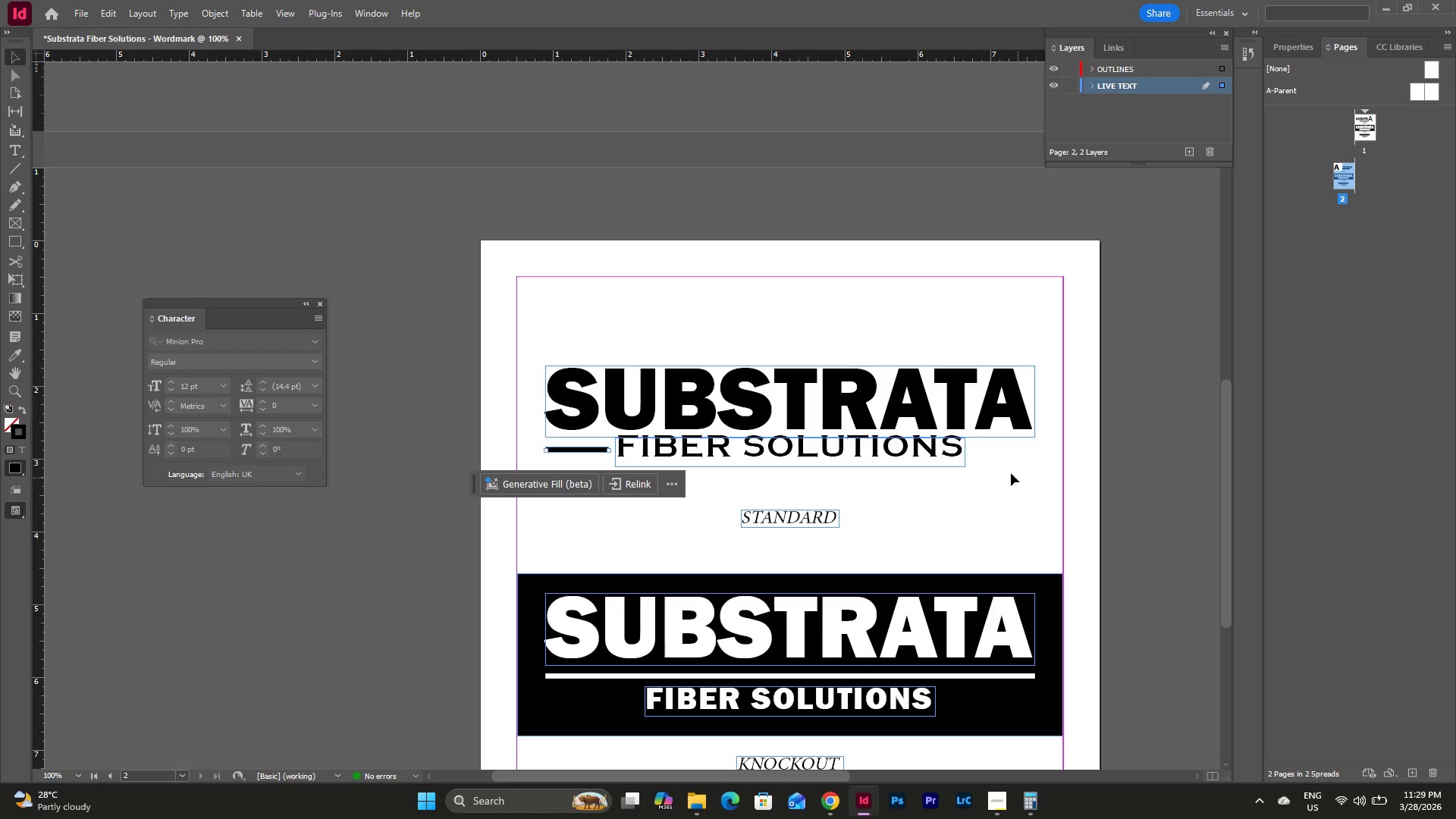 
left_click([1007, 469])
 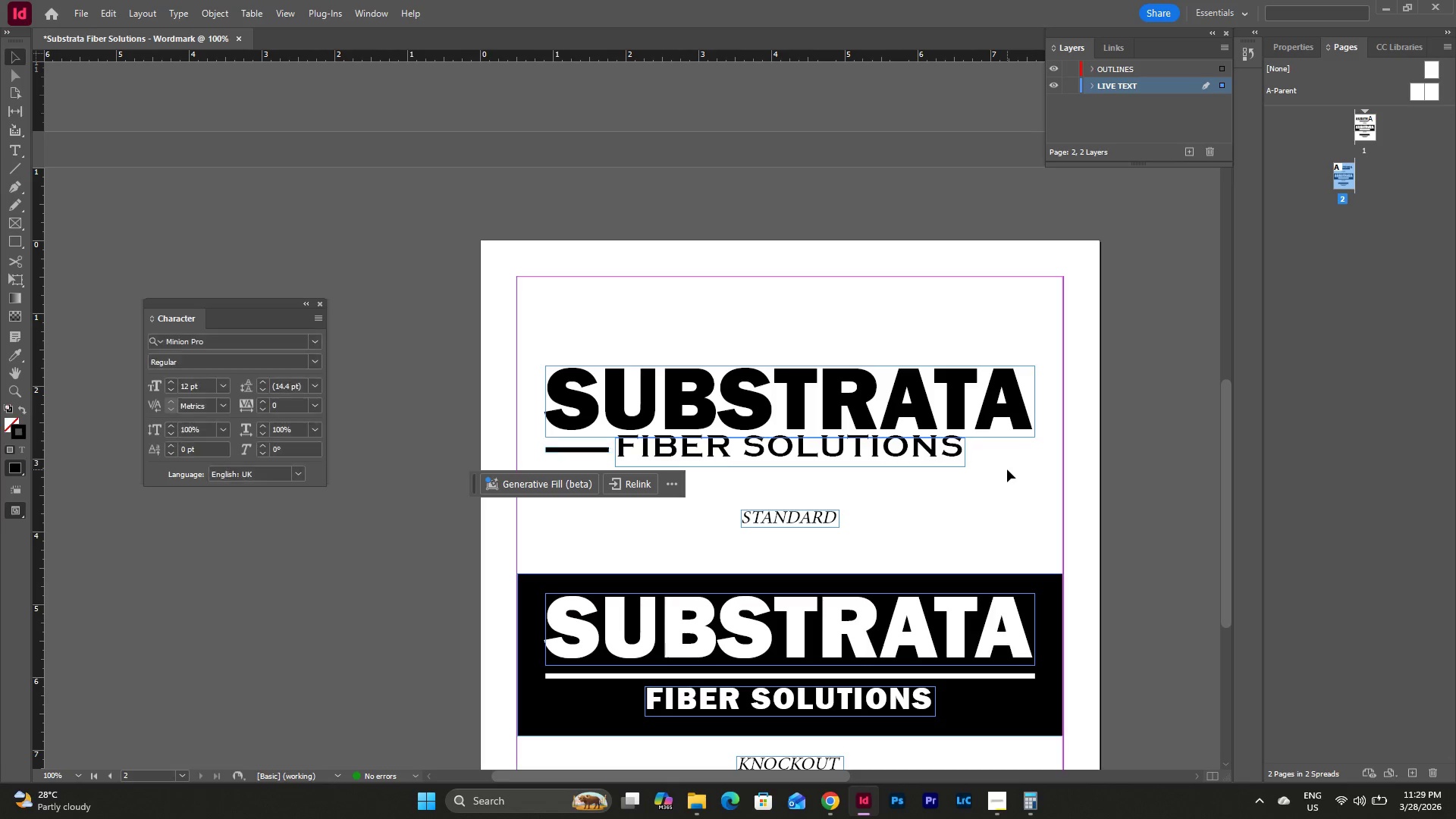 
key(Control+V)
 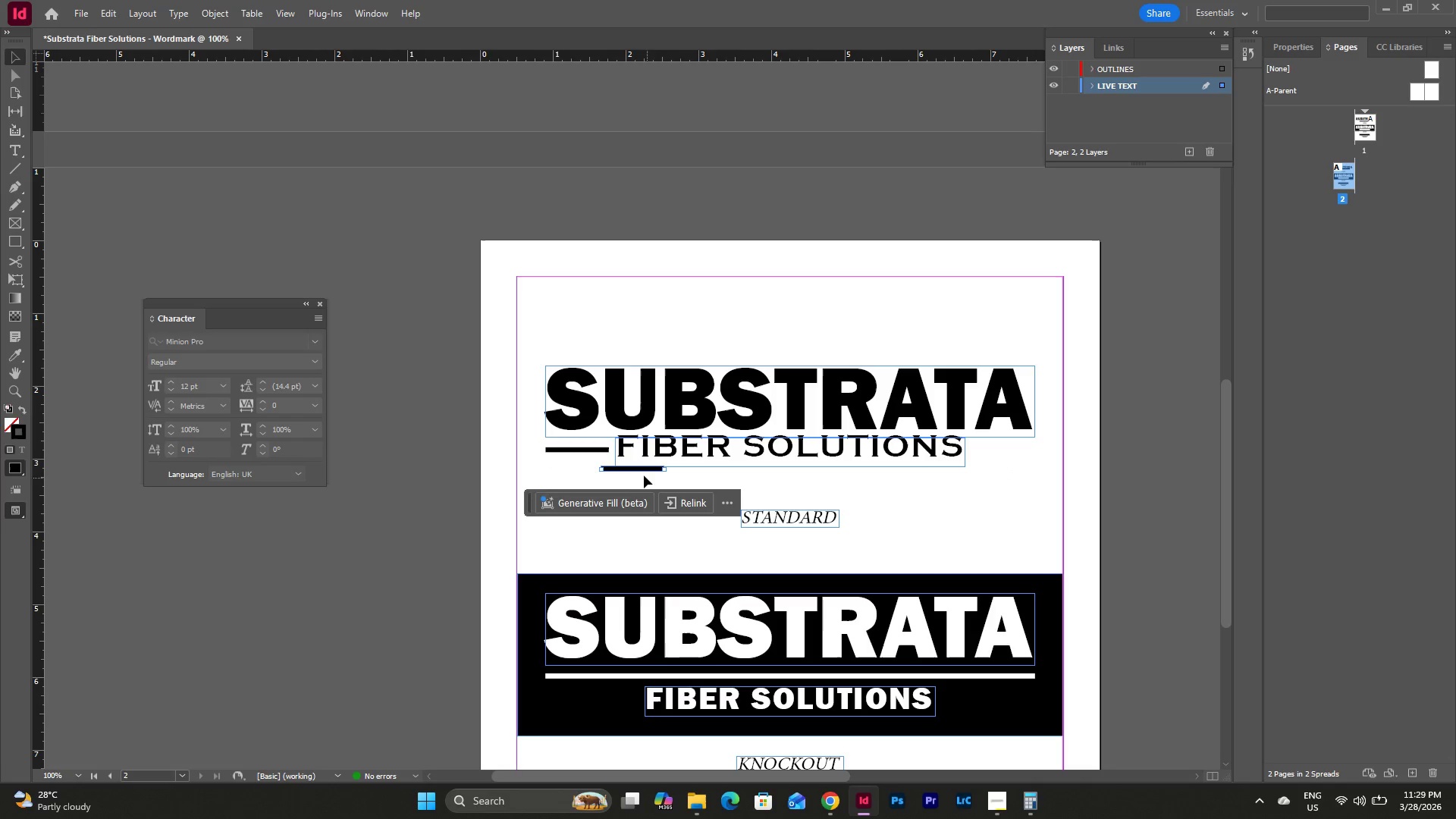 
left_click_drag(start_coordinate=[640, 473], to_coordinate=[1012, 454])
 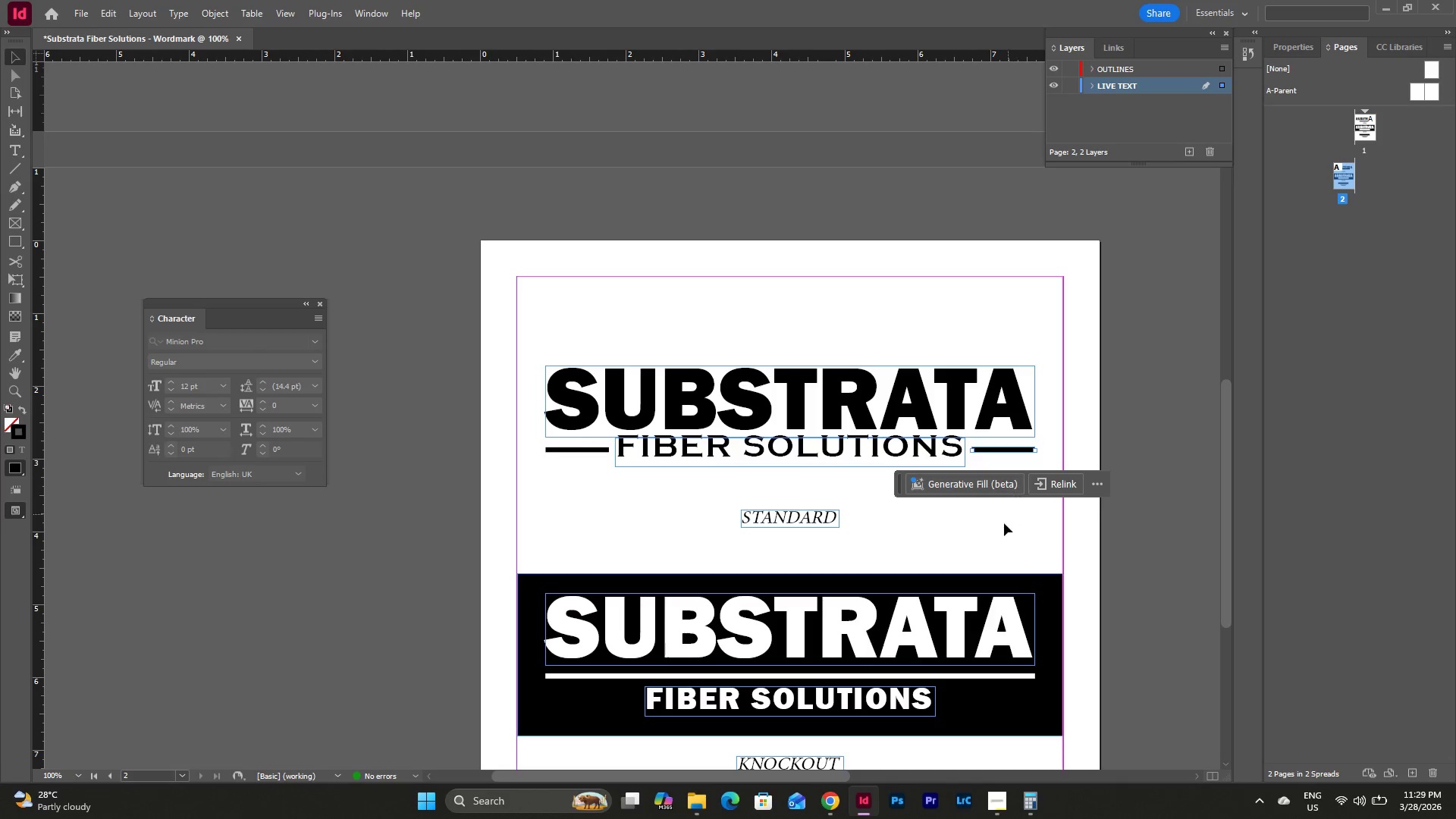 
left_click([1004, 524])
 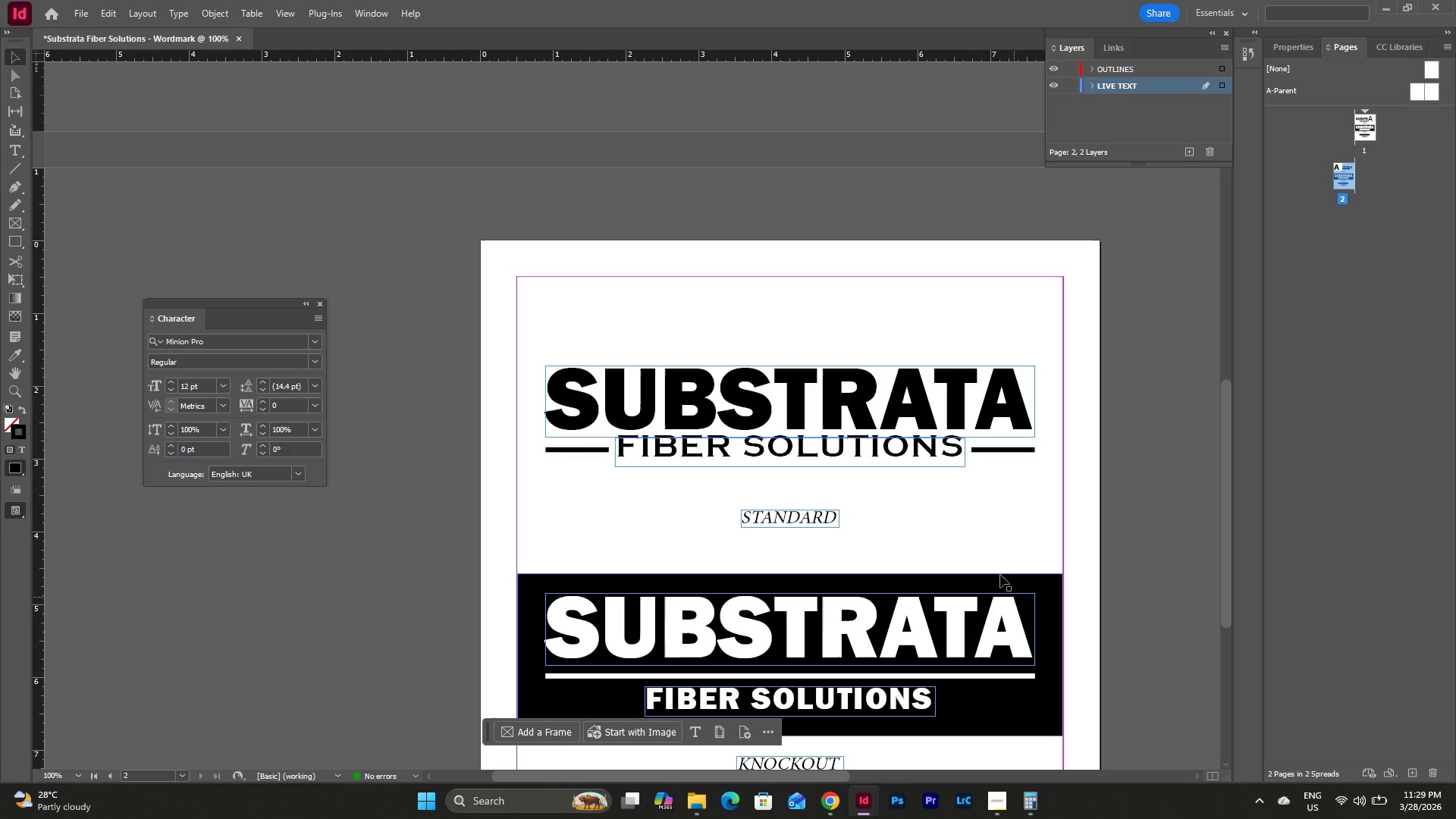 
scroll: coordinate [959, 467], scroll_direction: none, amount: 0.0
 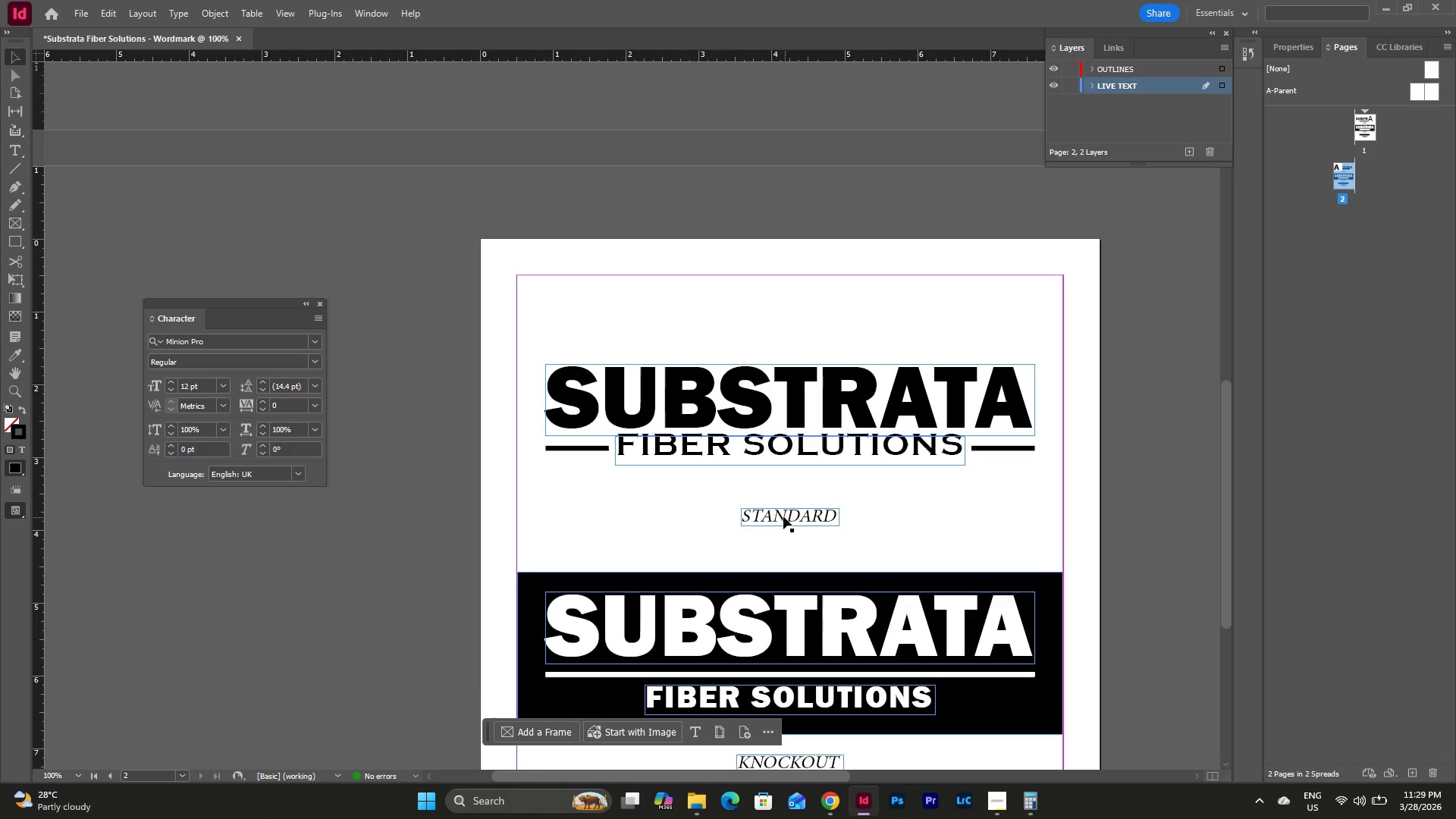 
left_click([783, 515])
 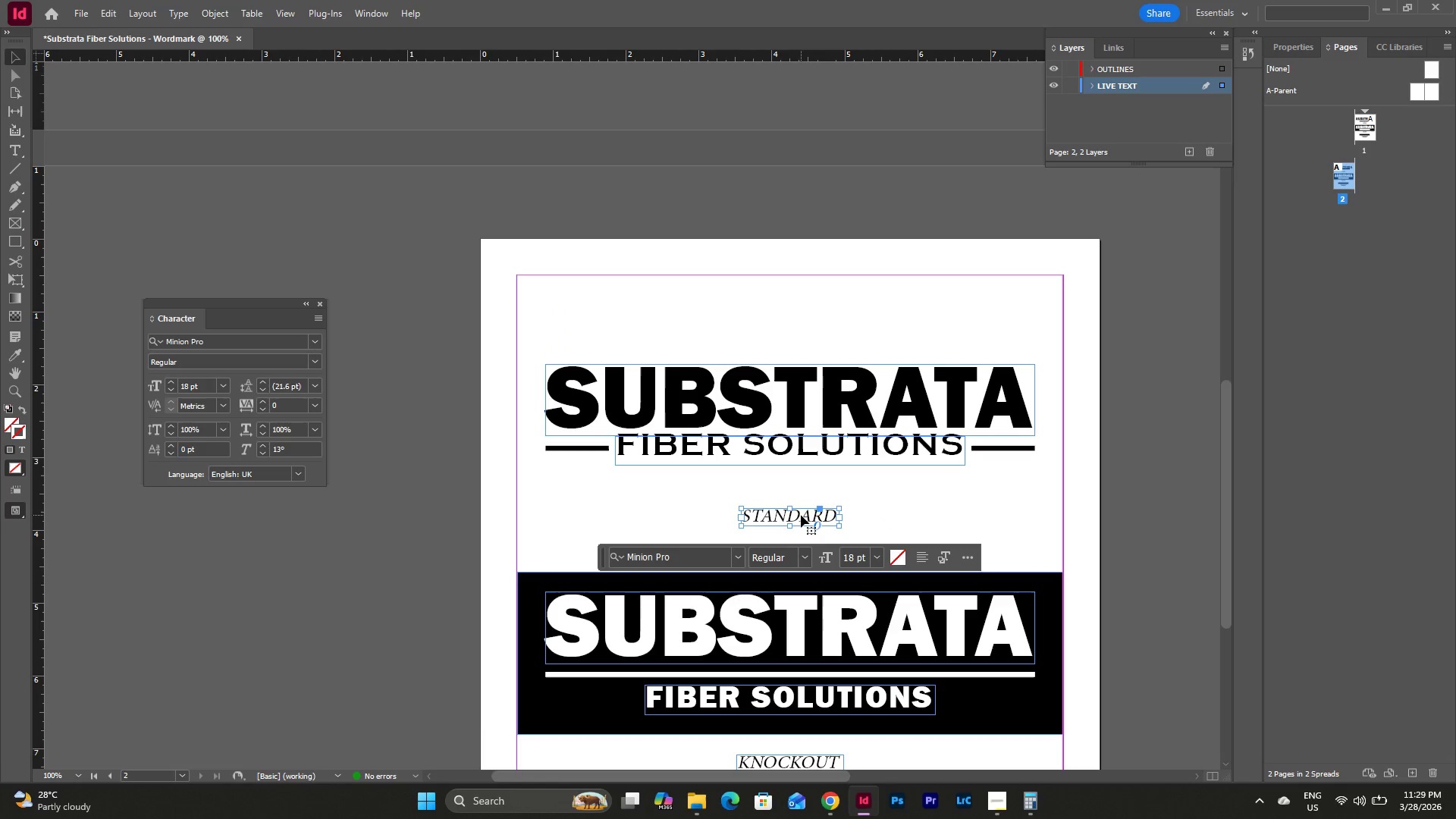 
left_click_drag(start_coordinate=[801, 515], to_coordinate=[802, 490])
 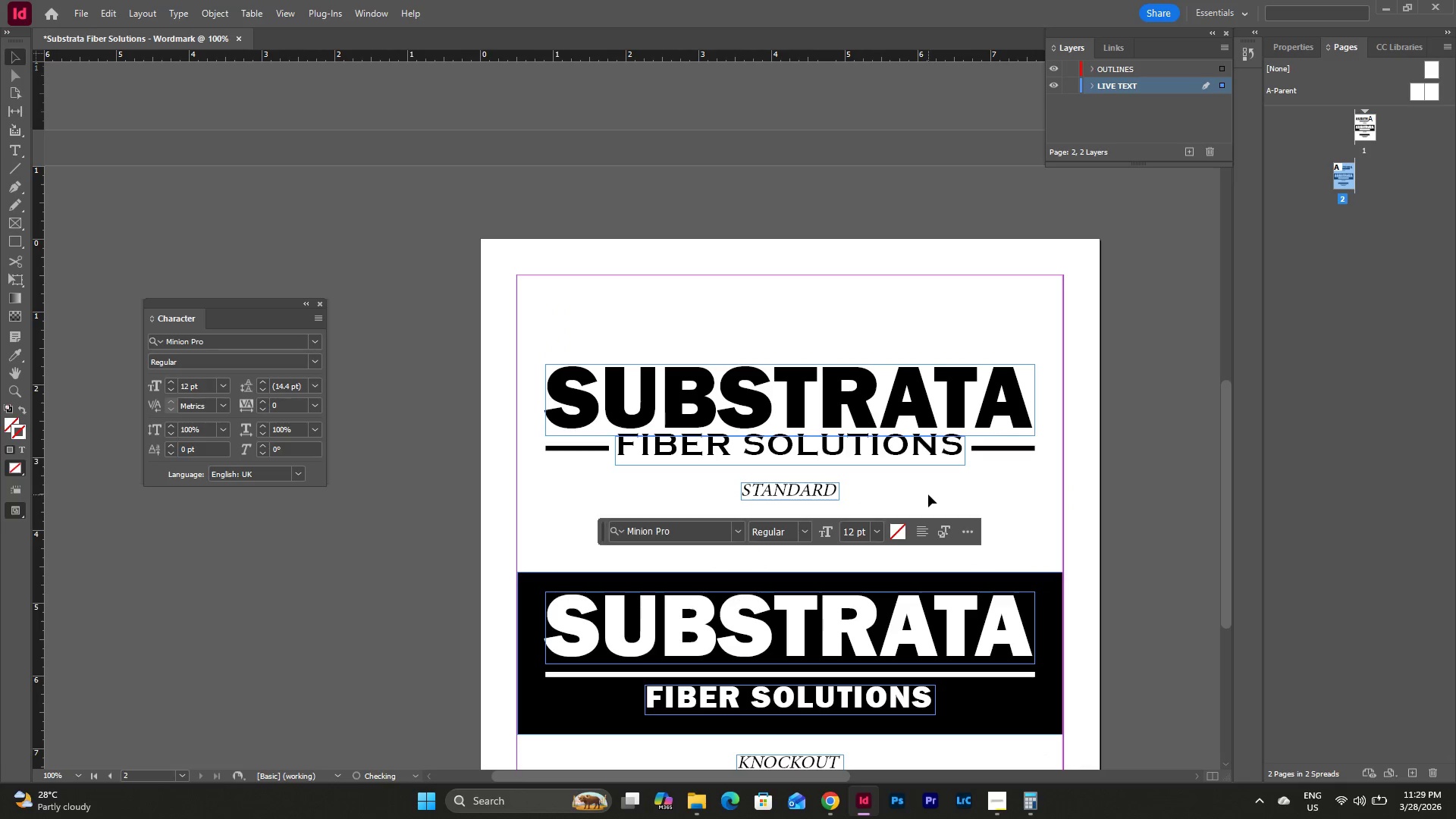 
double_click([928, 494])
 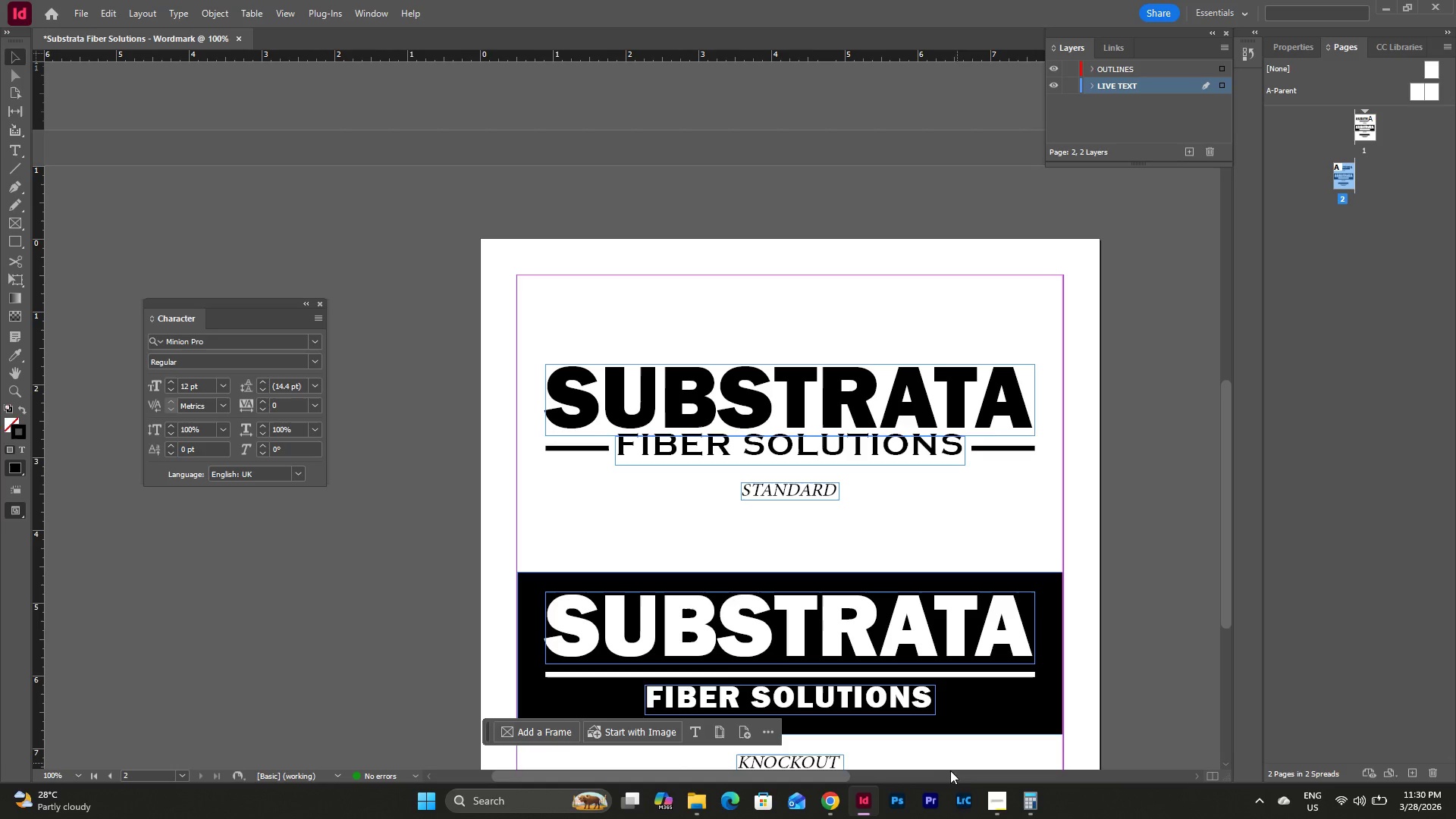 
scroll: coordinate [980, 532], scroll_direction: up, amount: 1.0
 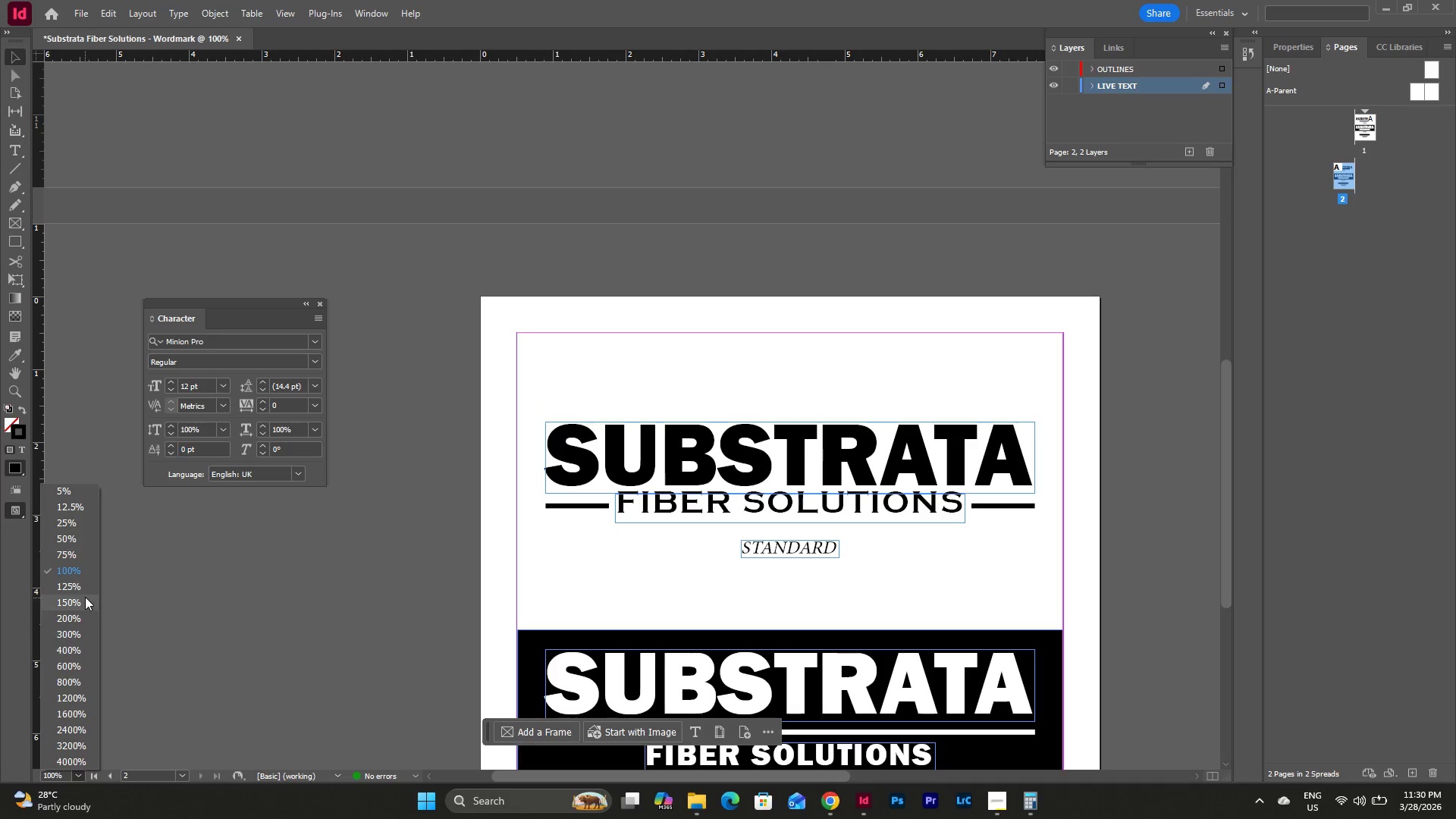 
left_click([77, 523])
 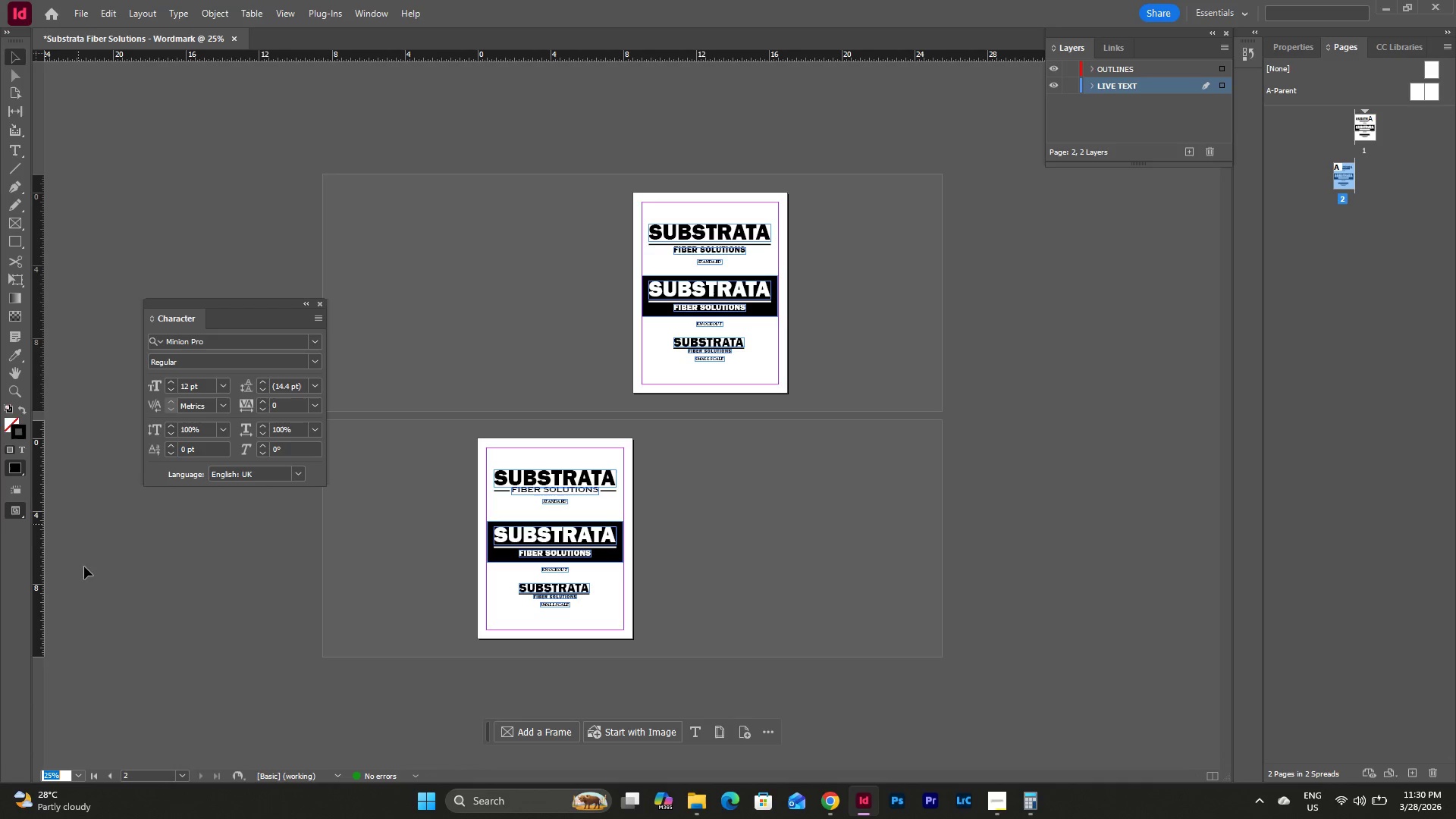 
left_click([81, 780])
 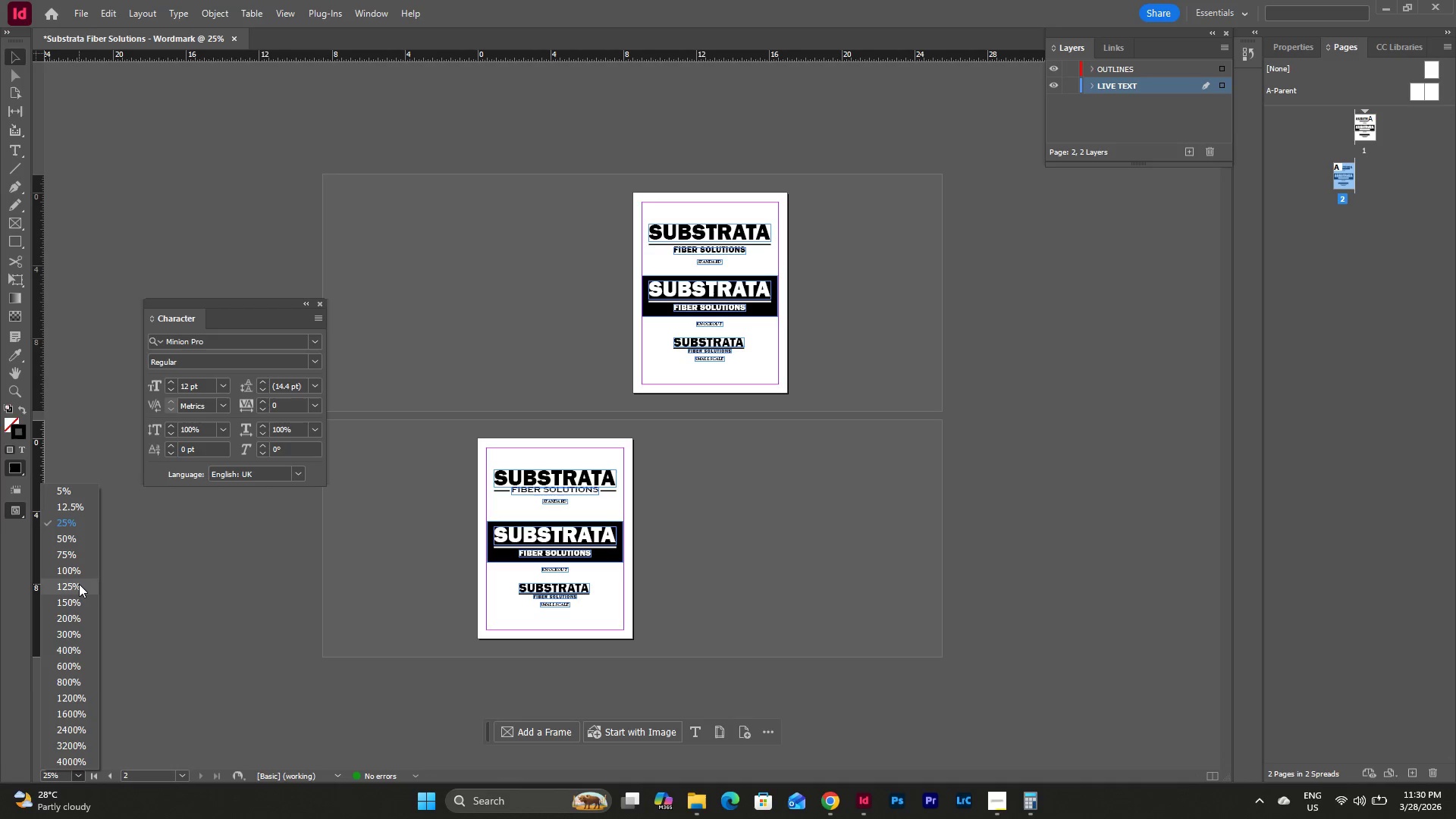 
left_click([79, 578])
 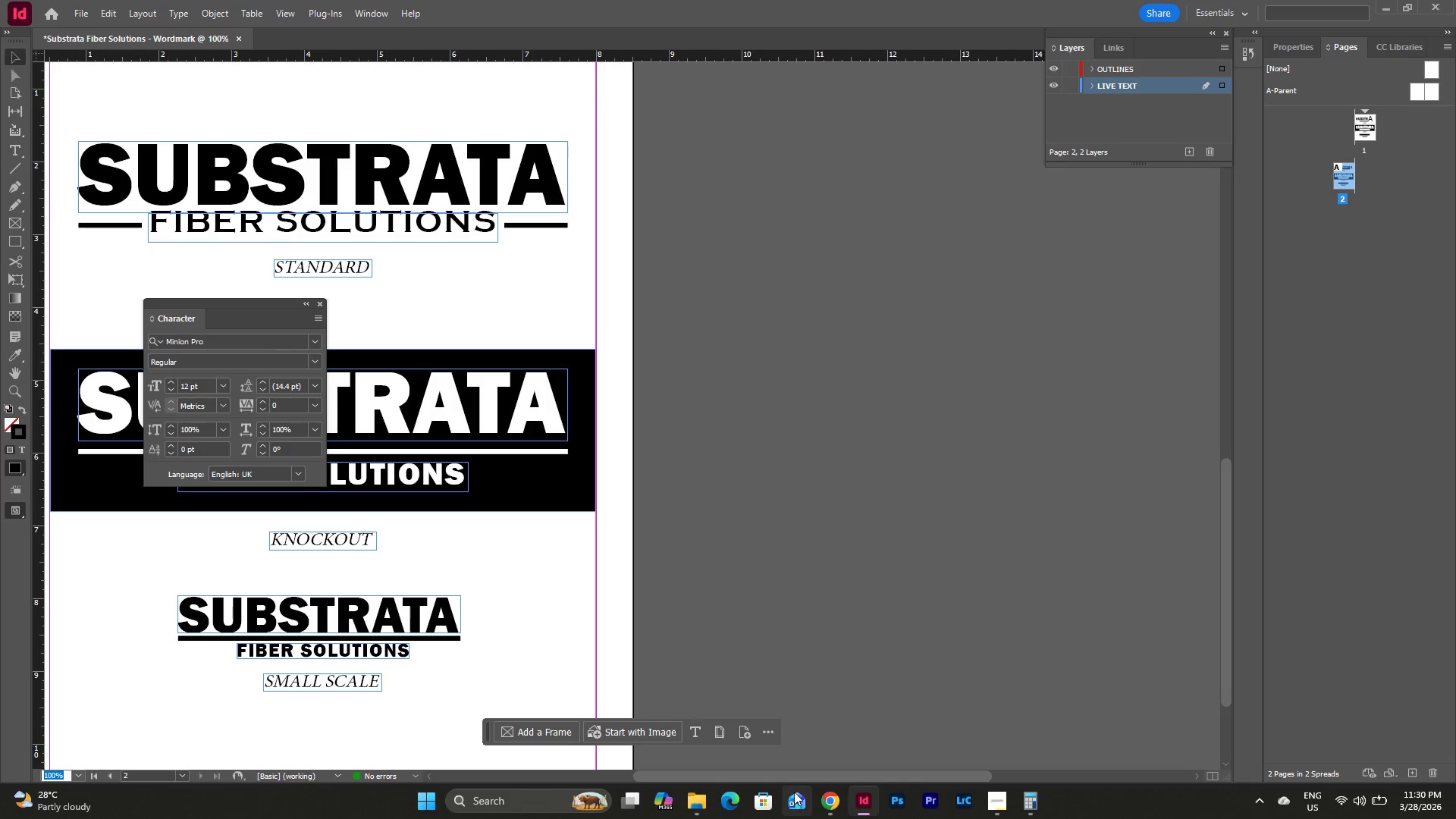 
left_click_drag(start_coordinate=[795, 779], to_coordinate=[659, 764])
 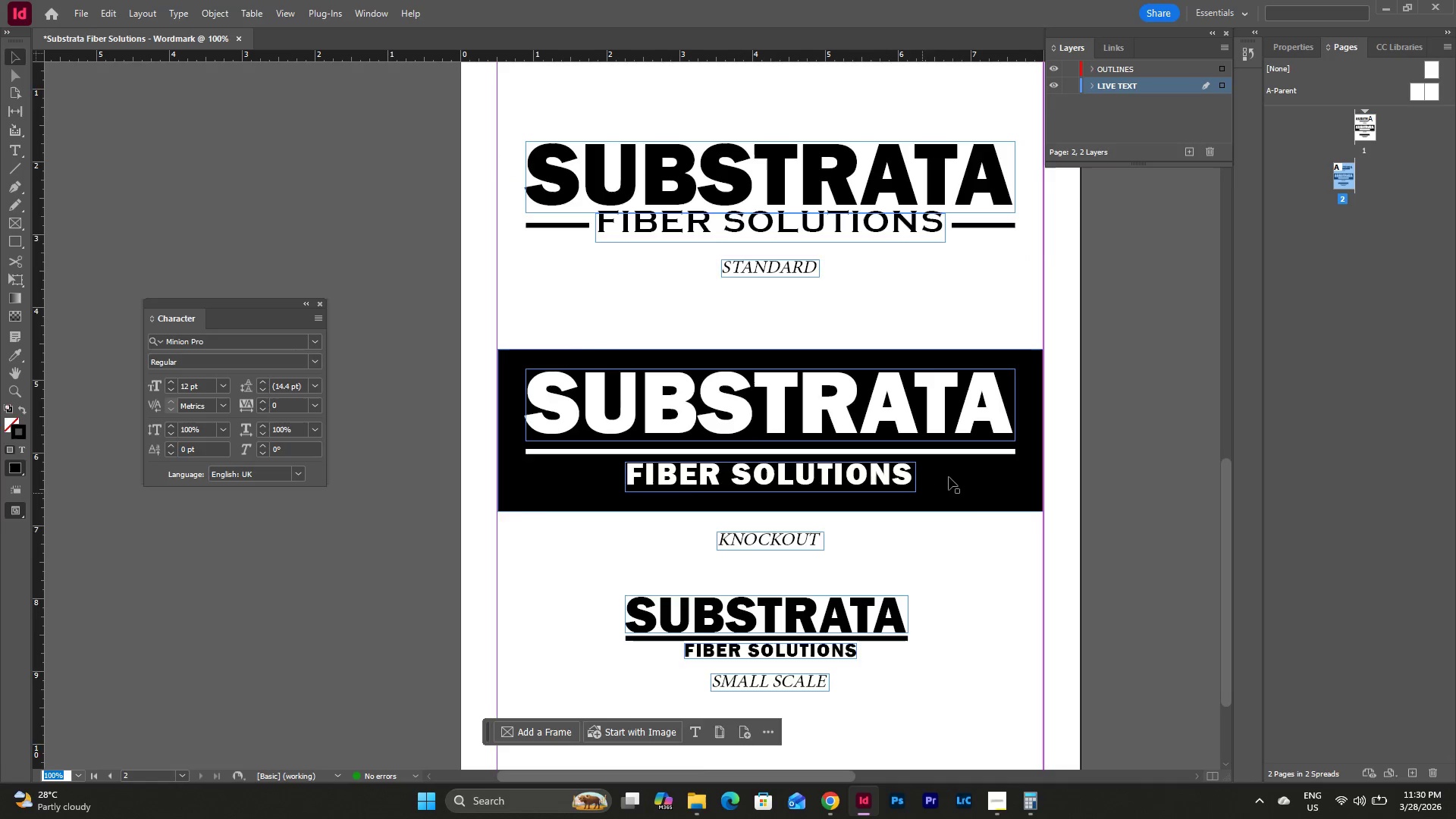 
scroll: coordinate [947, 477], scroll_direction: up, amount: 3.0
 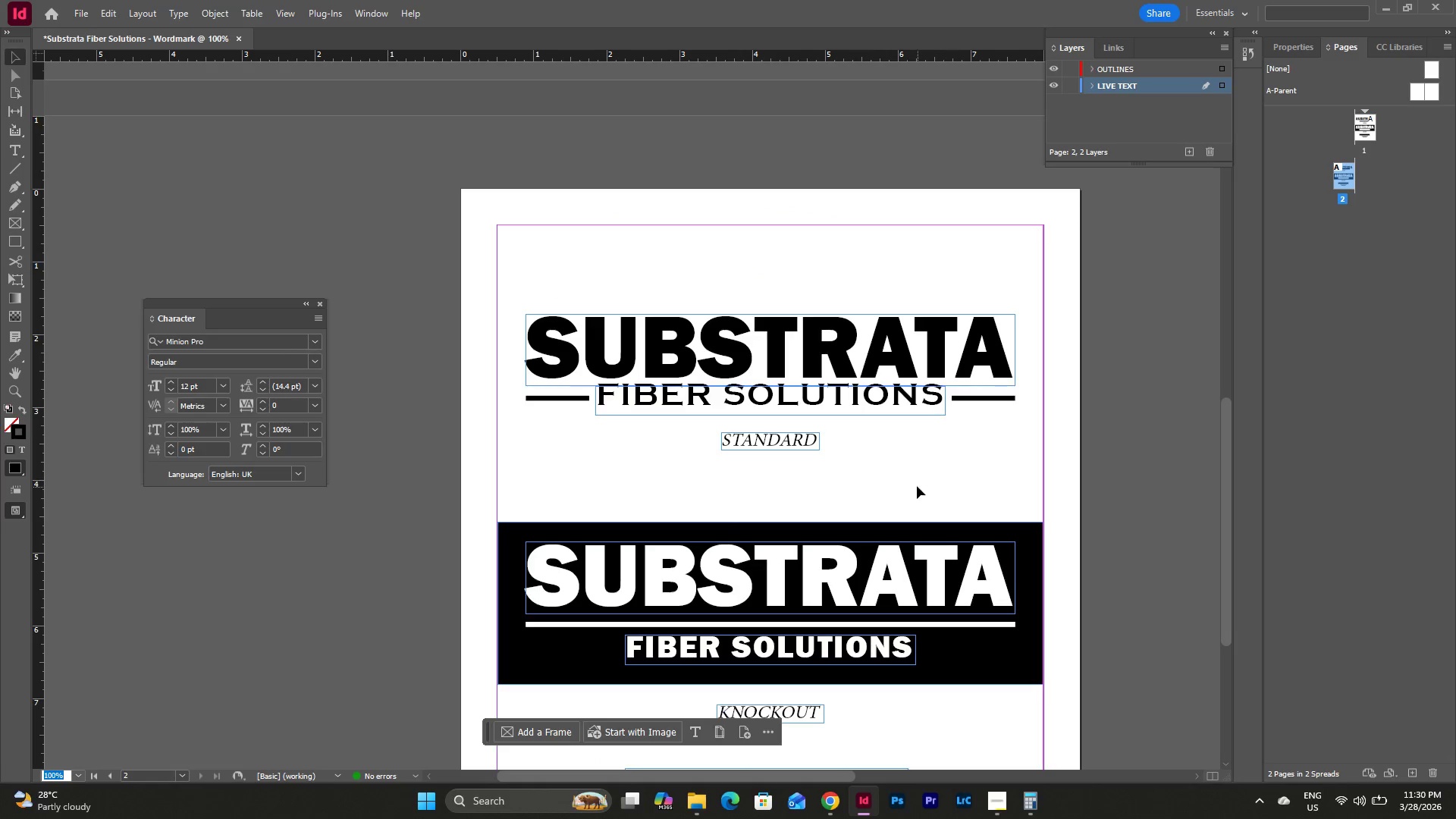 
left_click([903, 475])
 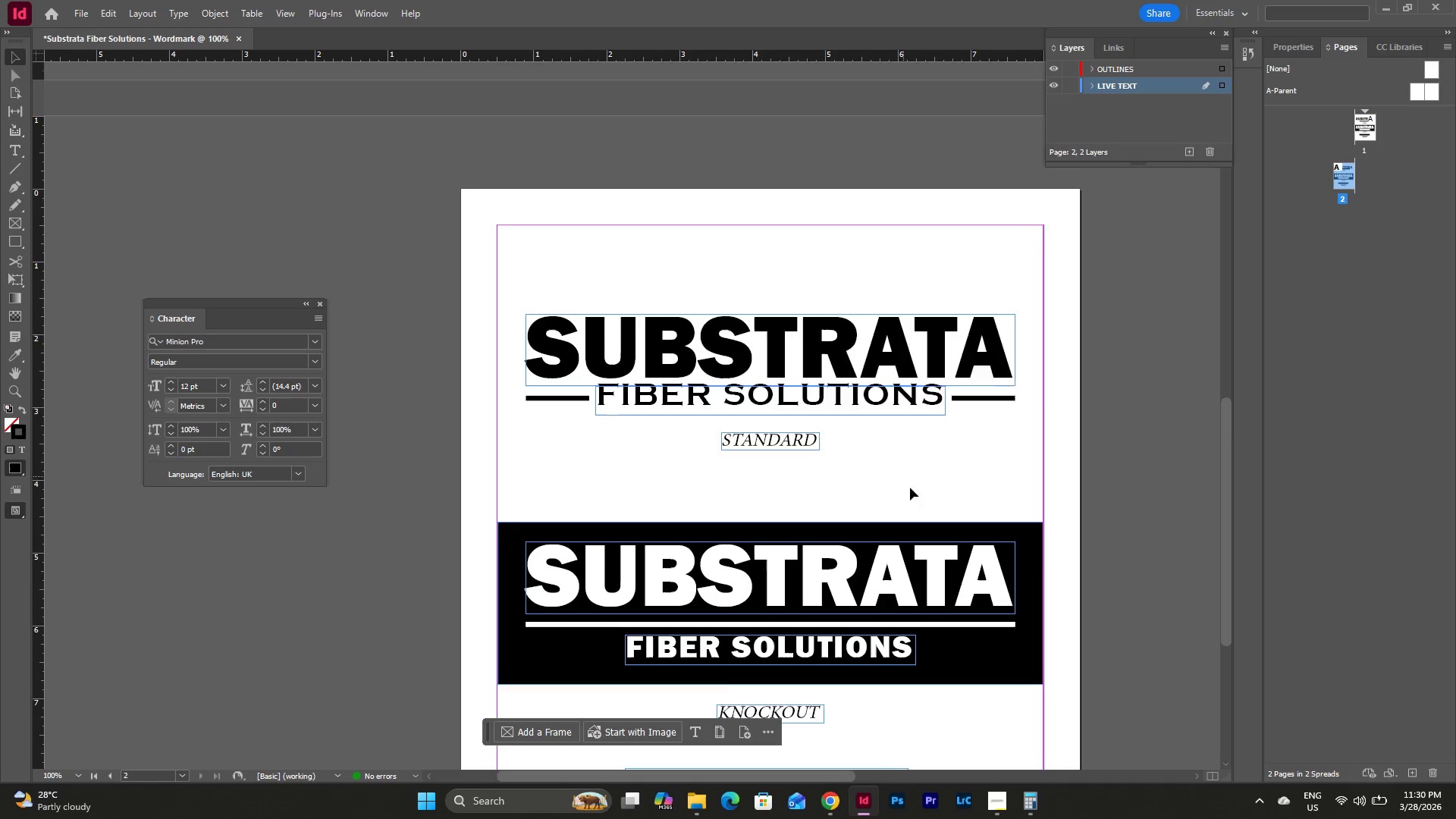 
scroll: coordinate [916, 513], scroll_direction: down, amount: 2.0
 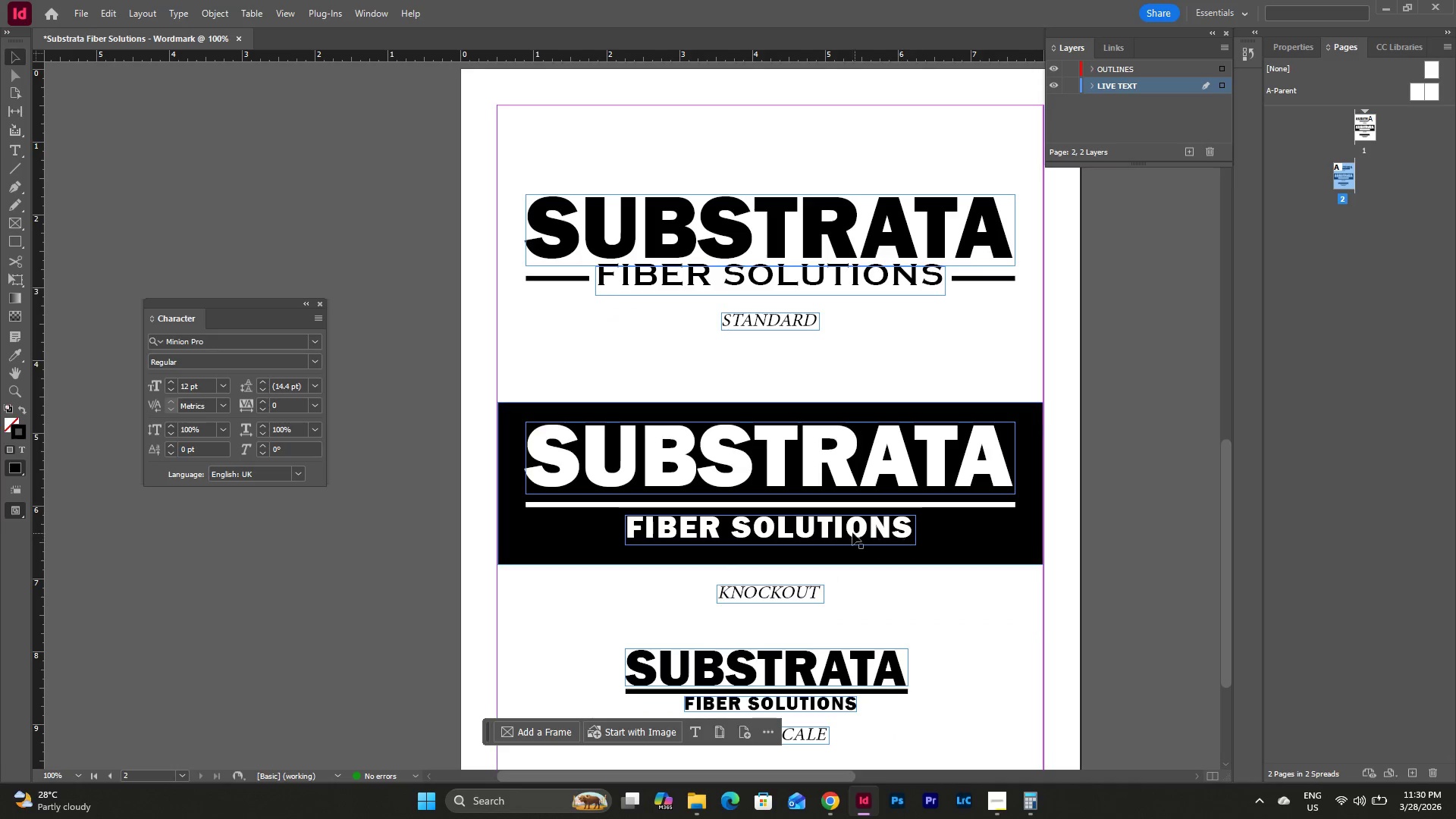 
left_click([836, 530])
 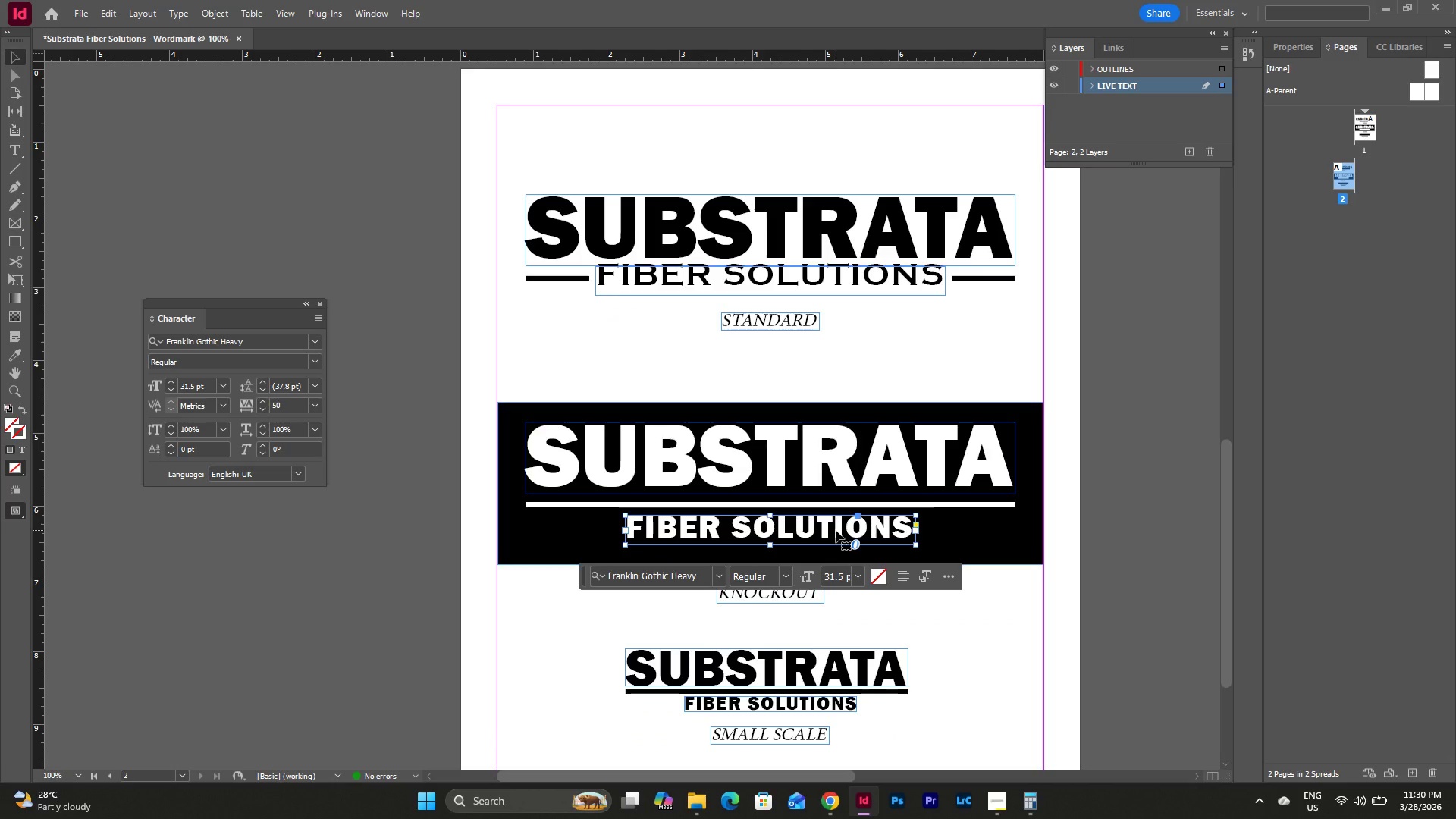 
left_click([1028, 582])
 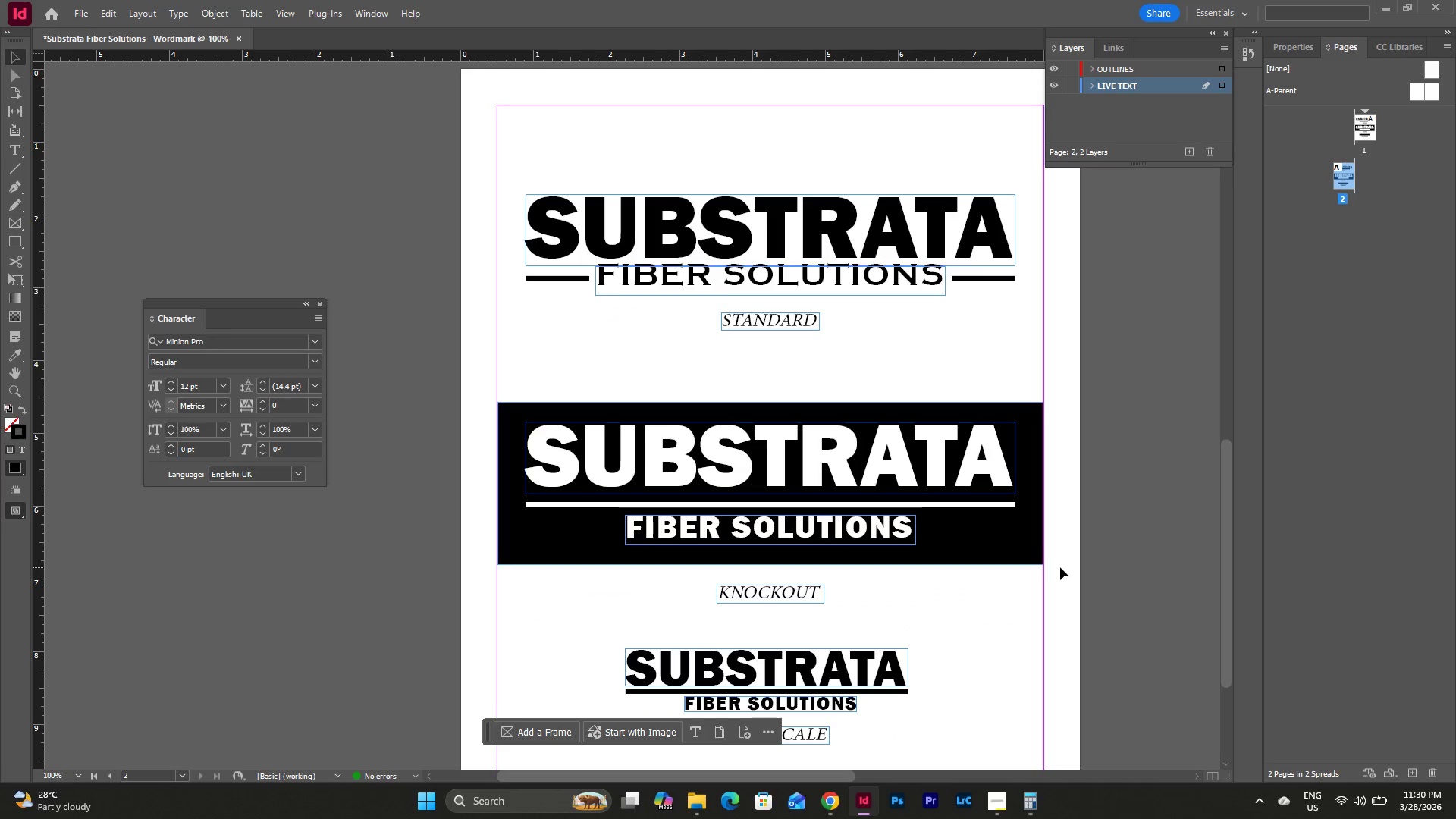 
left_click_drag(start_coordinate=[1059, 570], to_coordinate=[453, 394])
 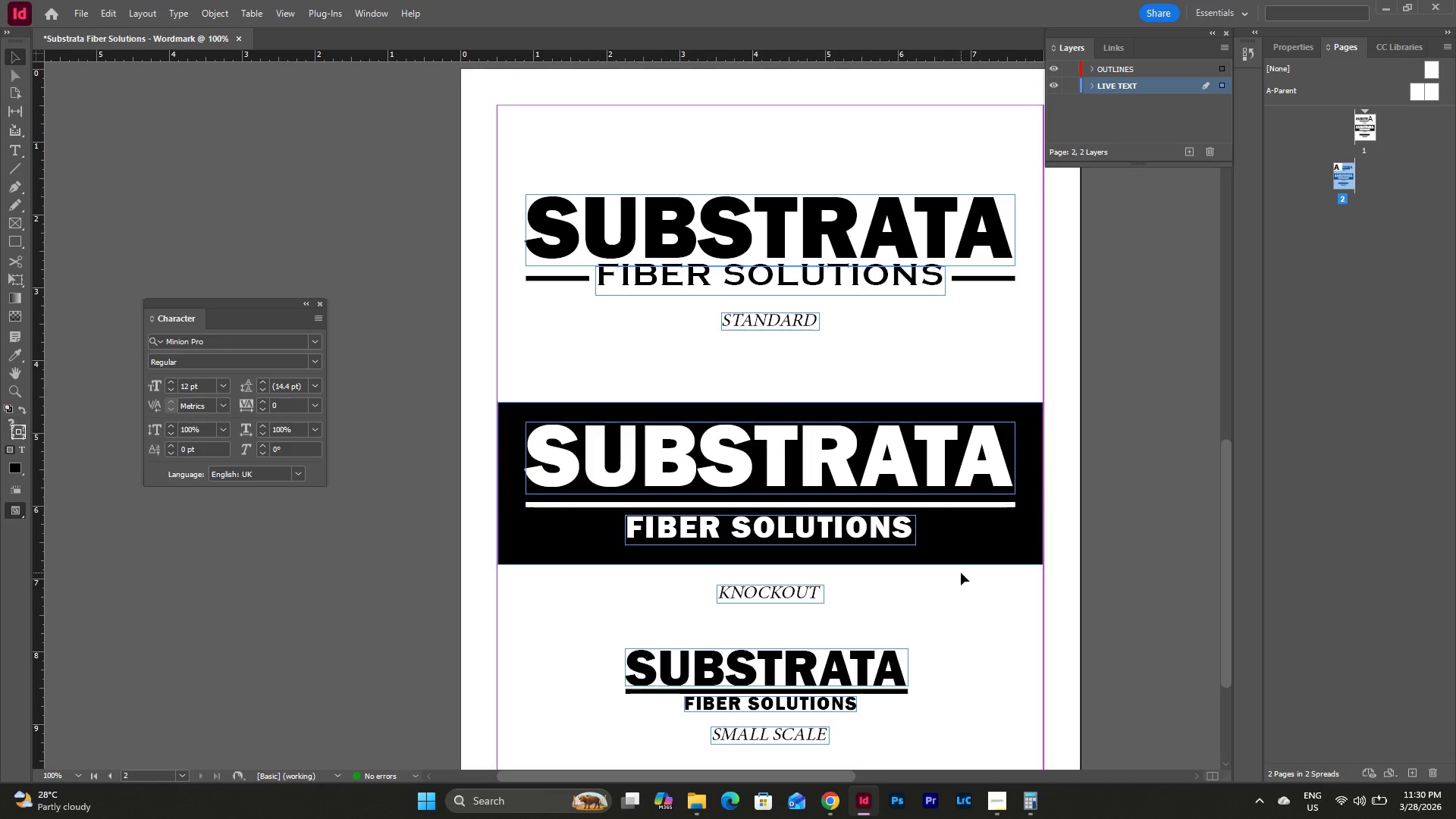 
left_click([866, 535])
 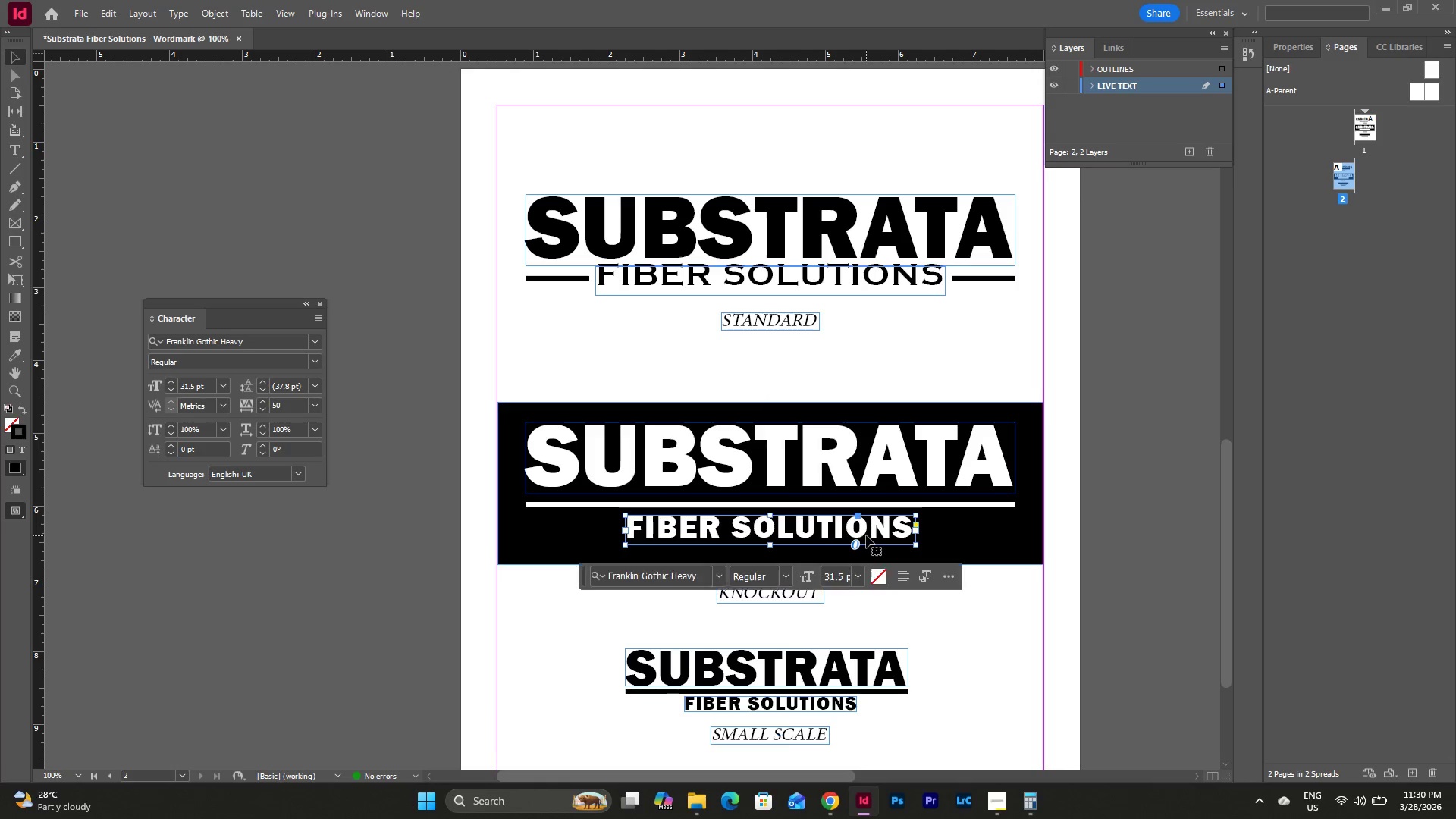 
key(Backspace)
 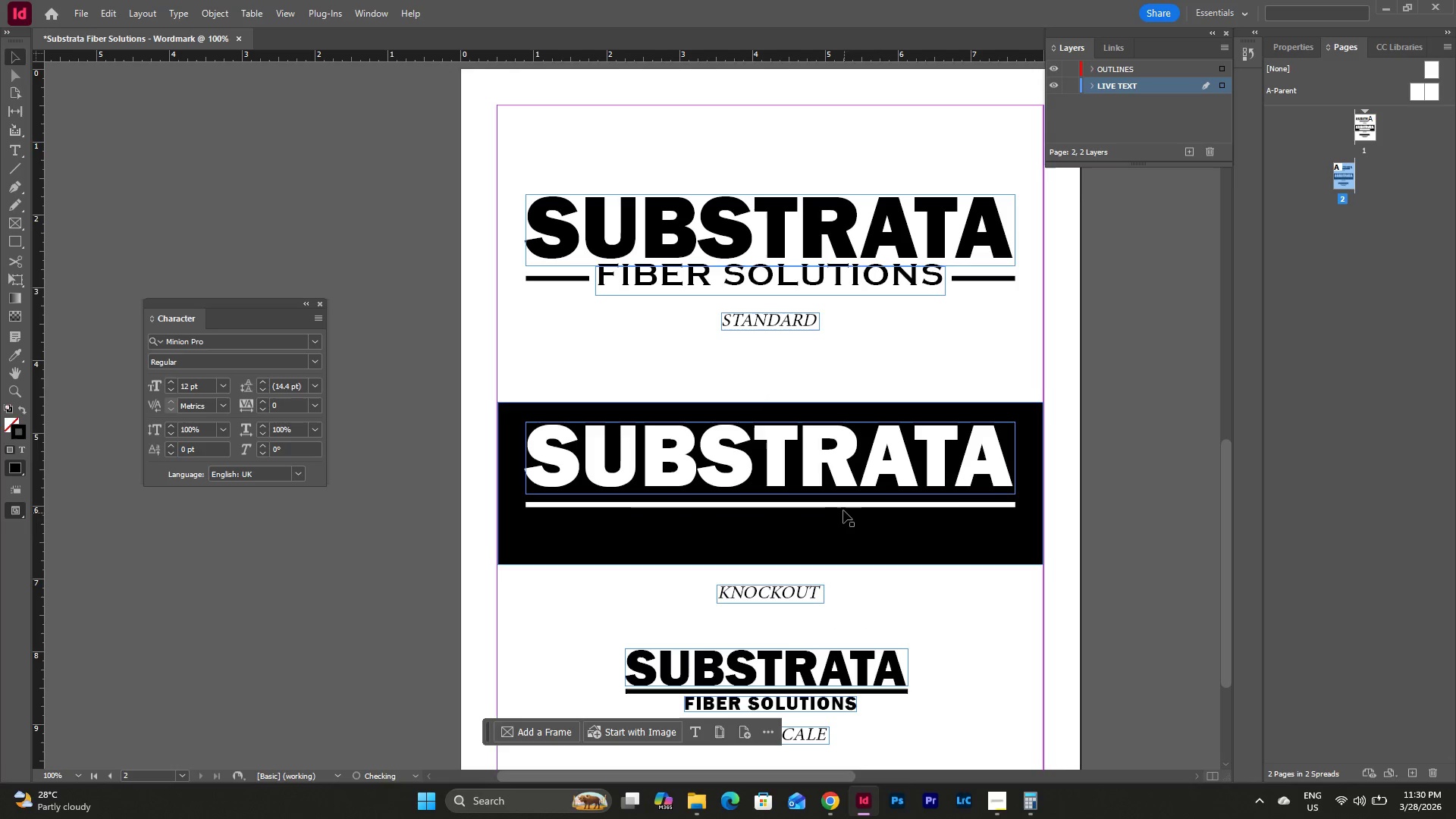 
left_click([843, 509])
 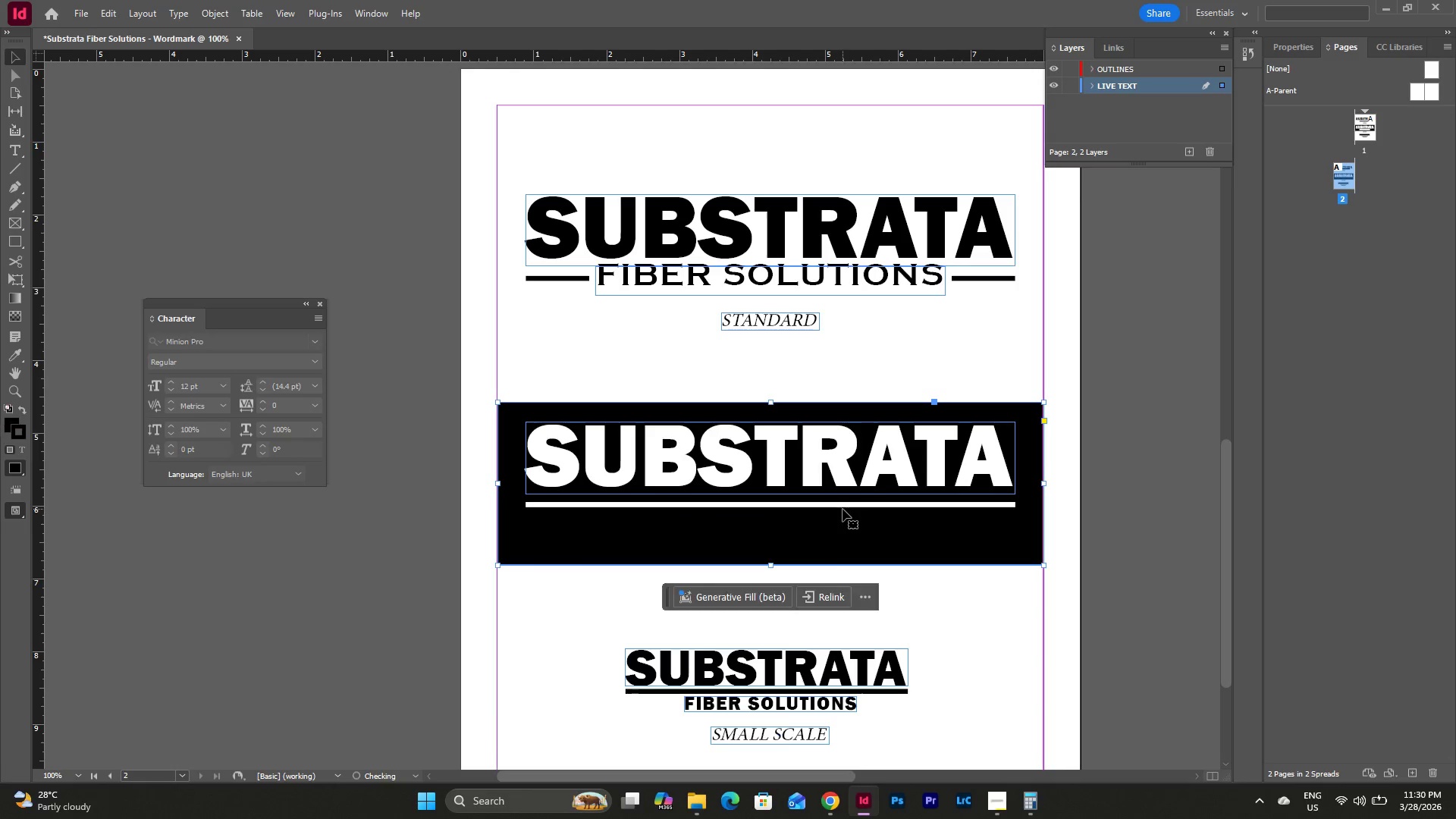 
key(Backspace)
 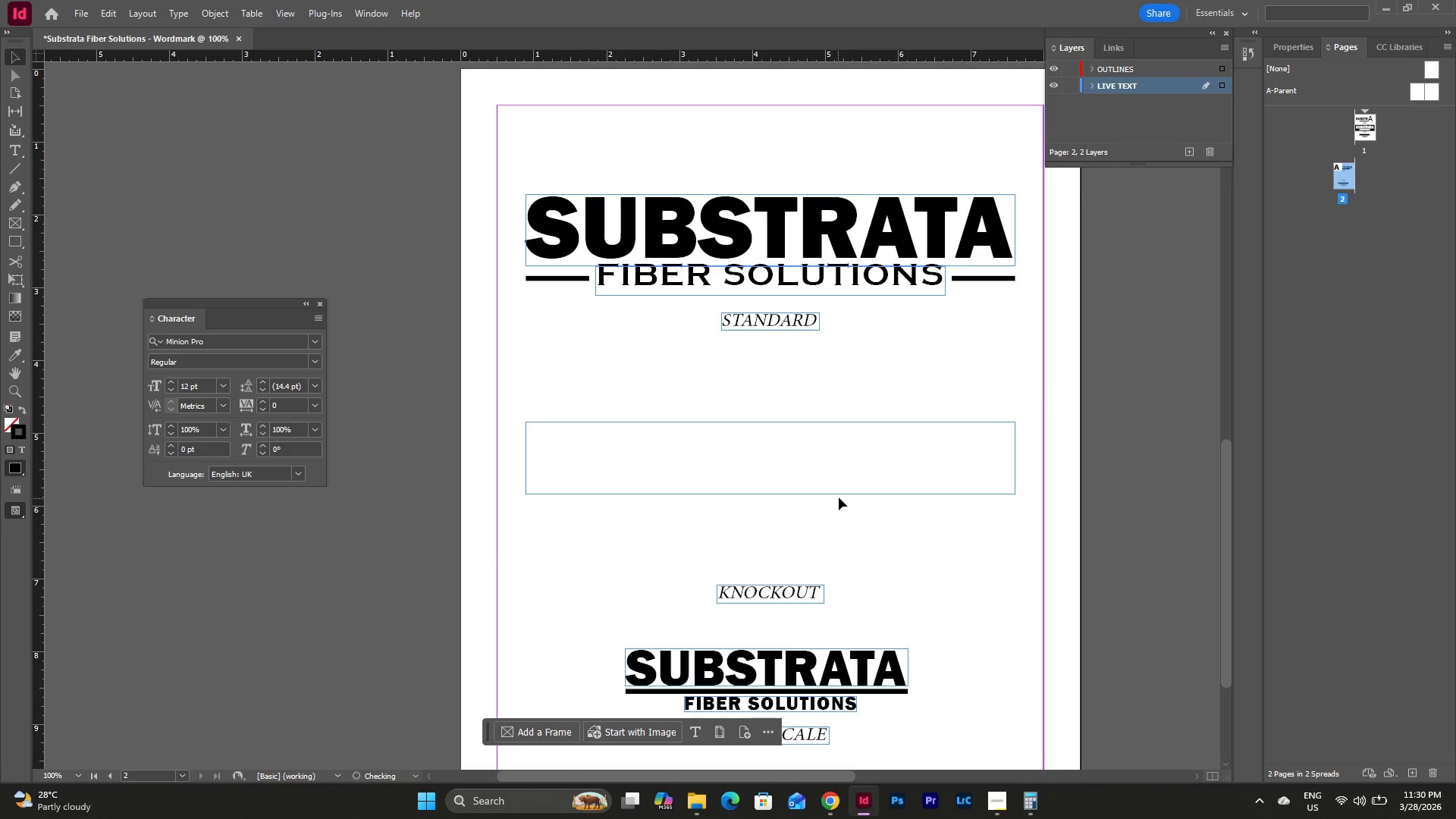 
key(Control+Z)
 